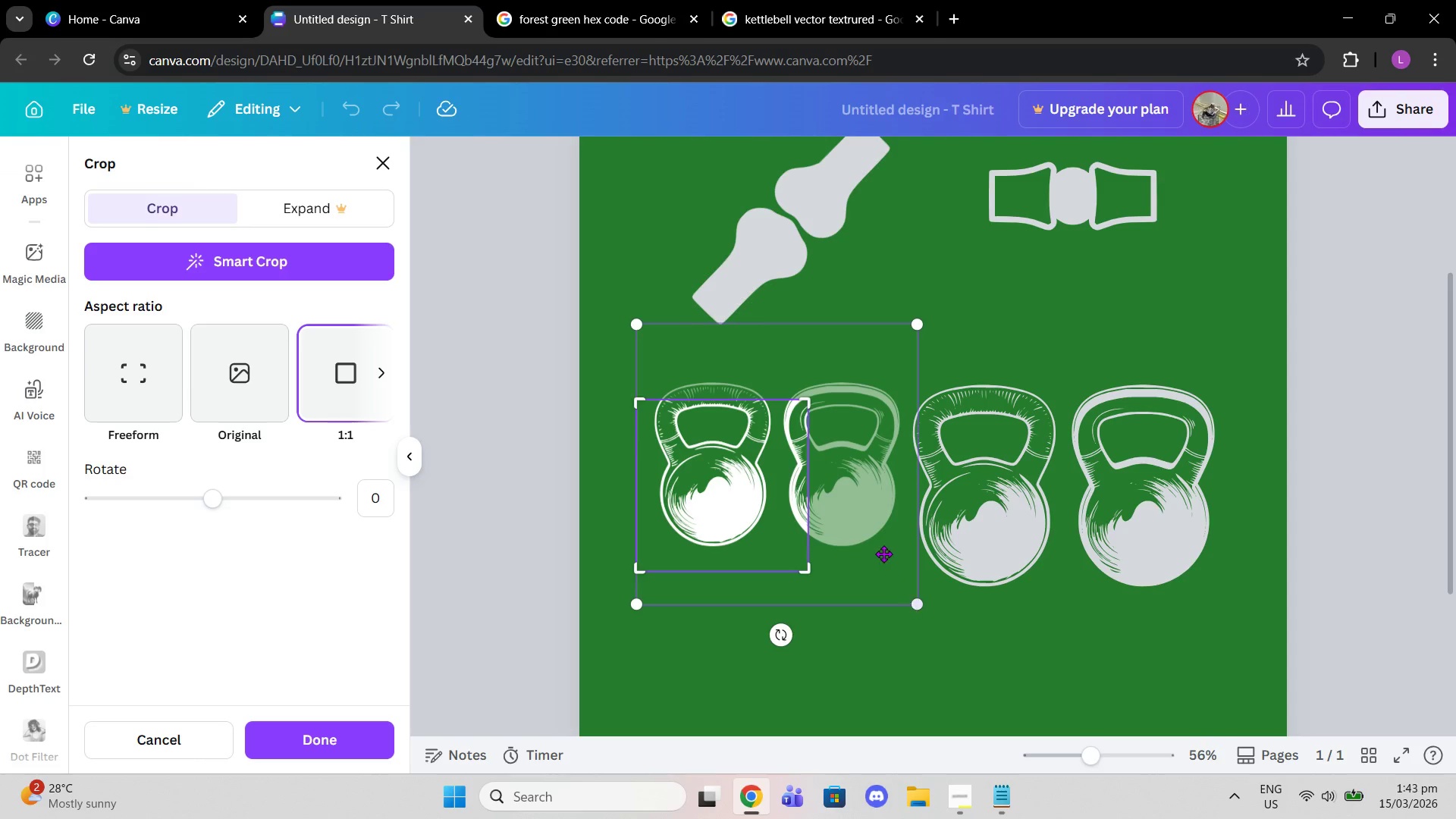 
left_click_drag(start_coordinate=[883, 552], to_coordinate=[923, 580])
 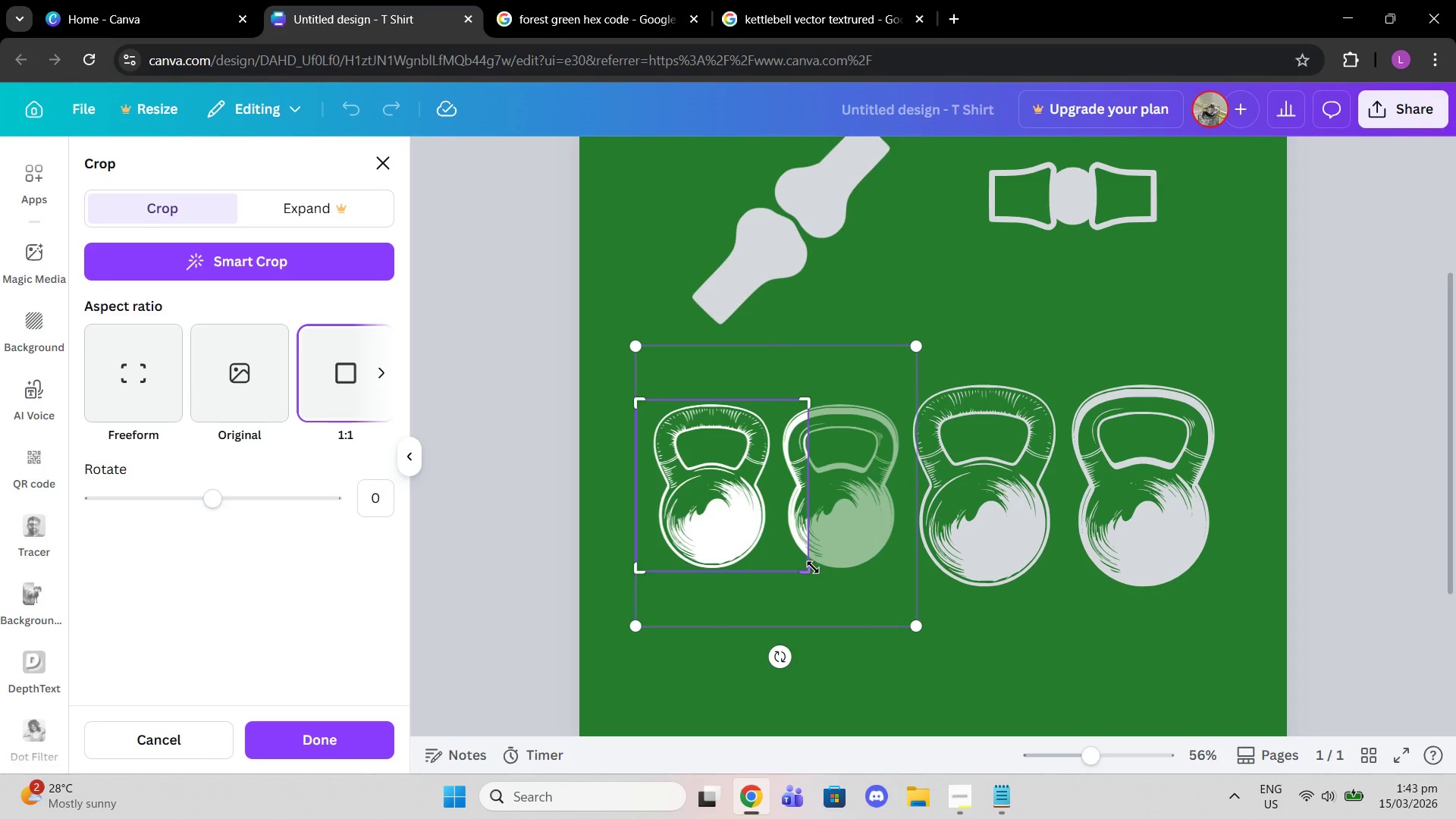 
left_click_drag(start_coordinate=[812, 573], to_coordinate=[757, 586])
 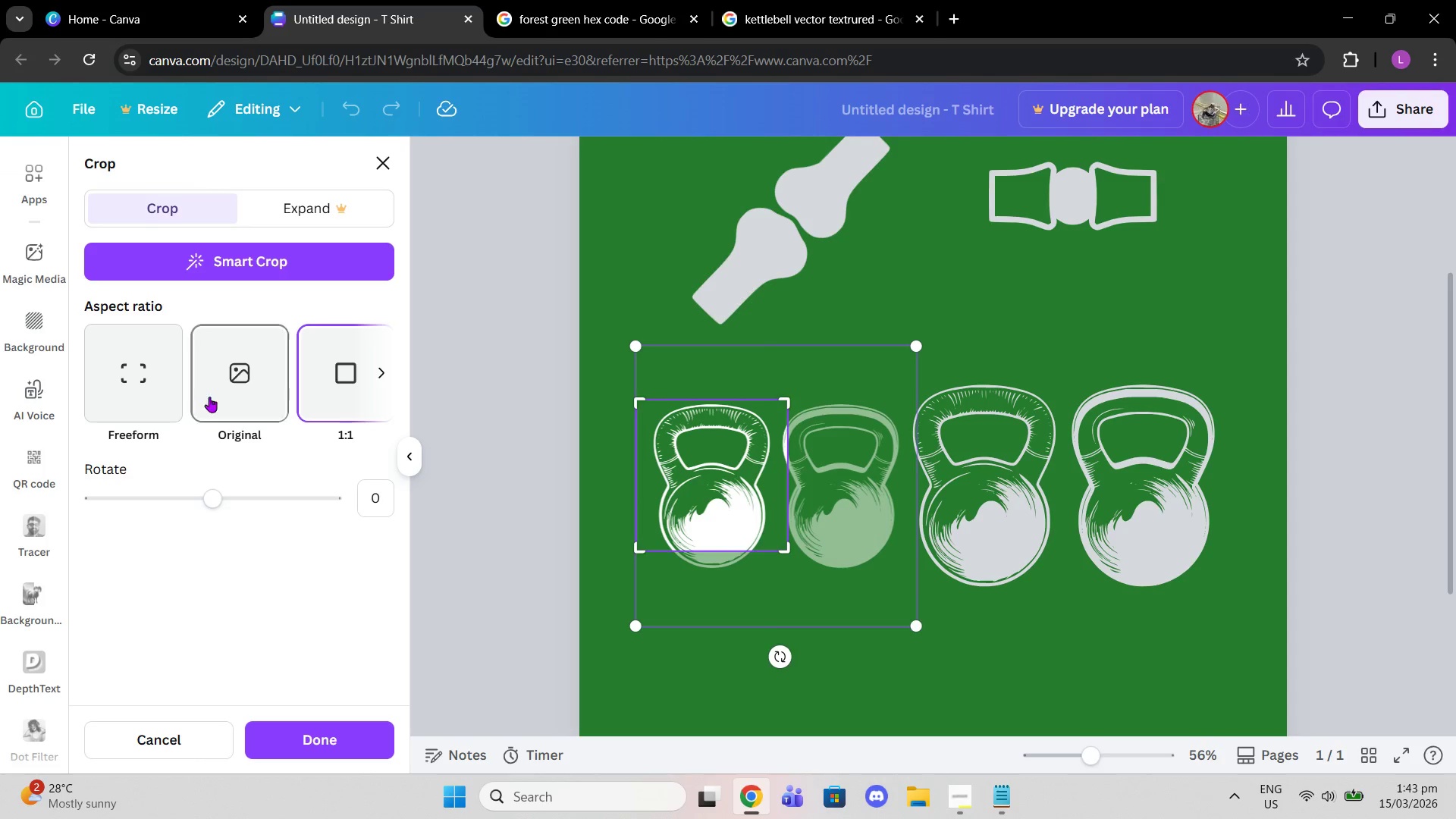 
left_click([138, 390])
 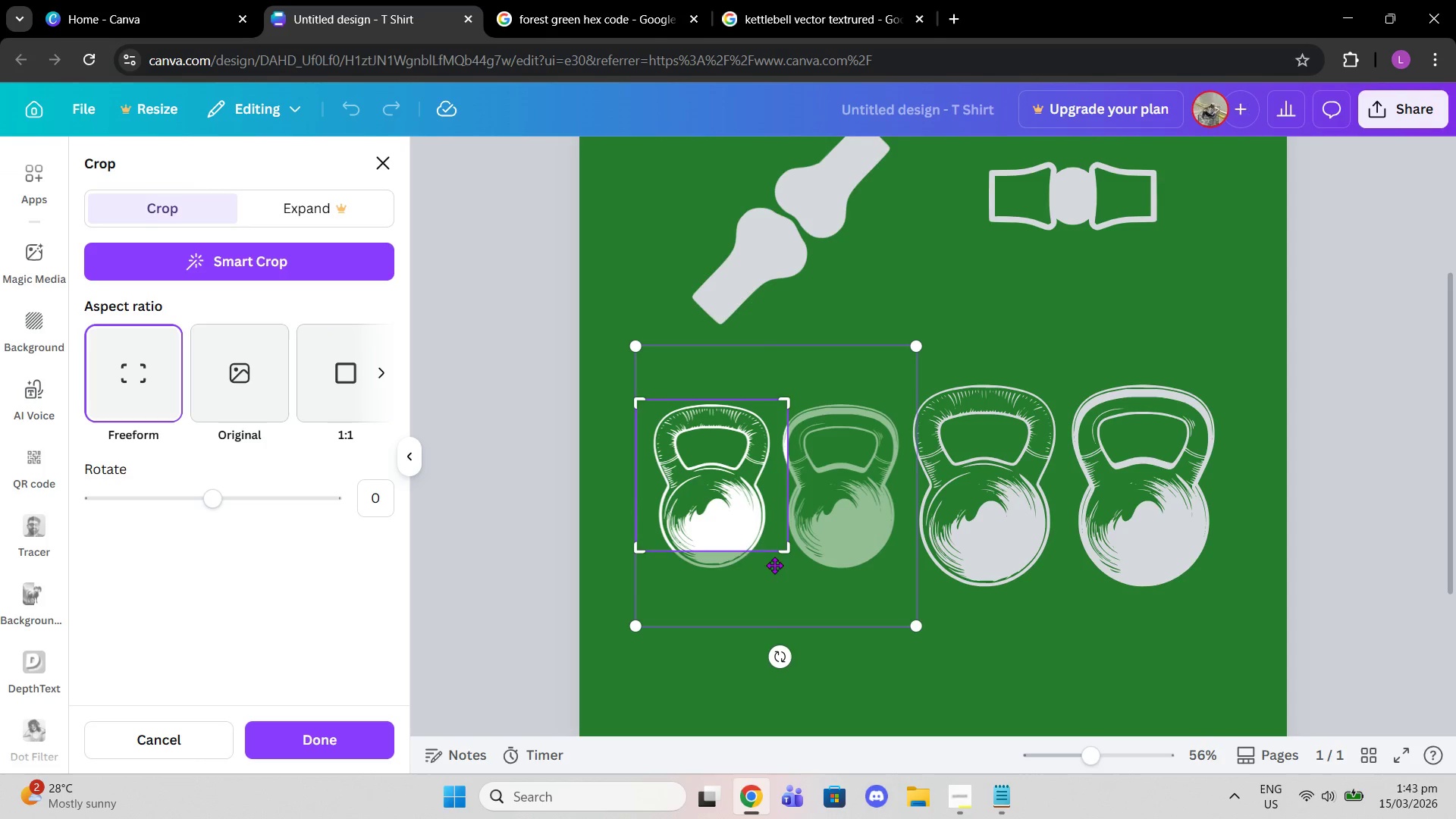 
left_click_drag(start_coordinate=[747, 547], to_coordinate=[740, 576])
 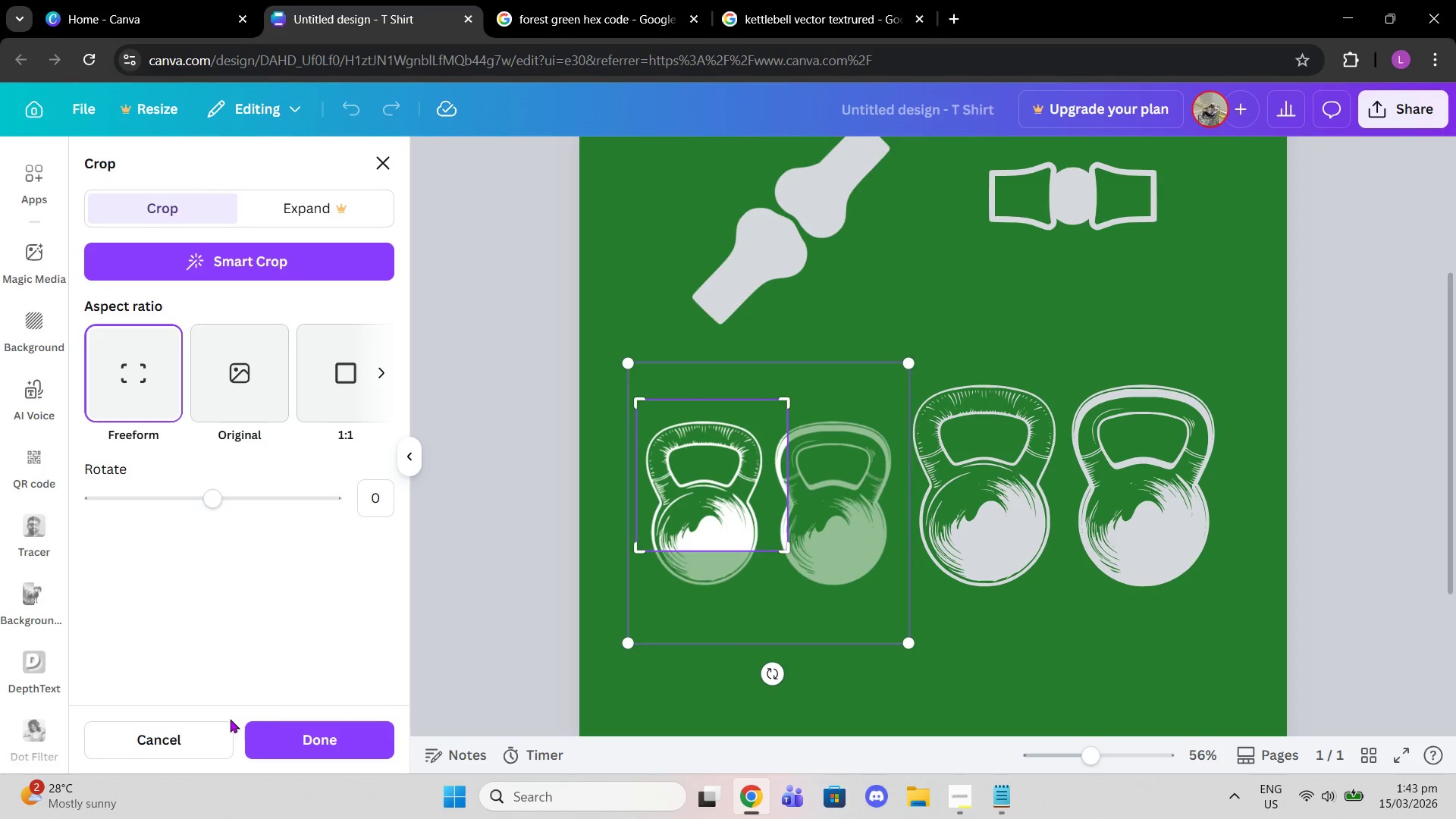 
left_click([136, 761])
 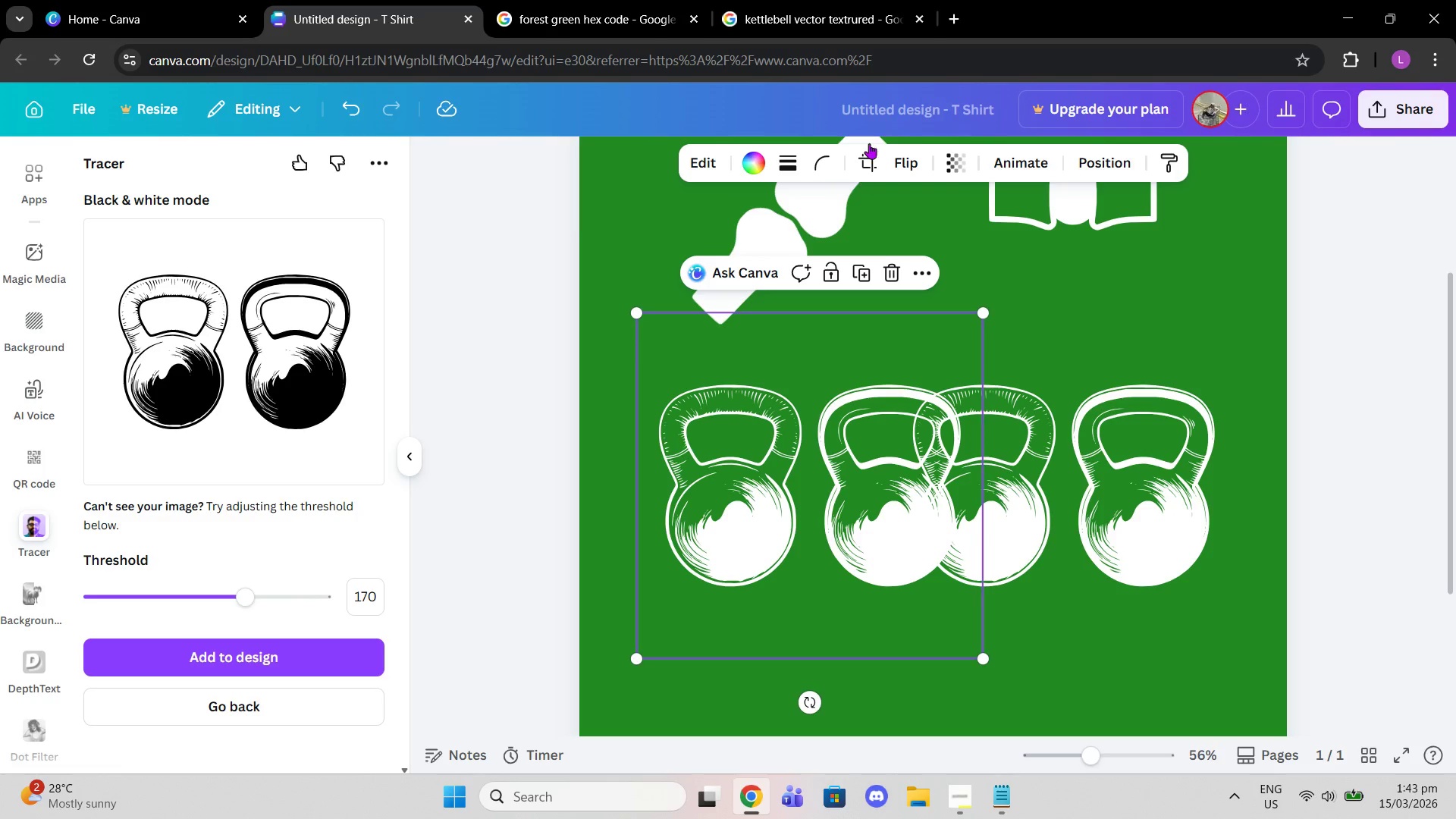 
left_click([868, 162])
 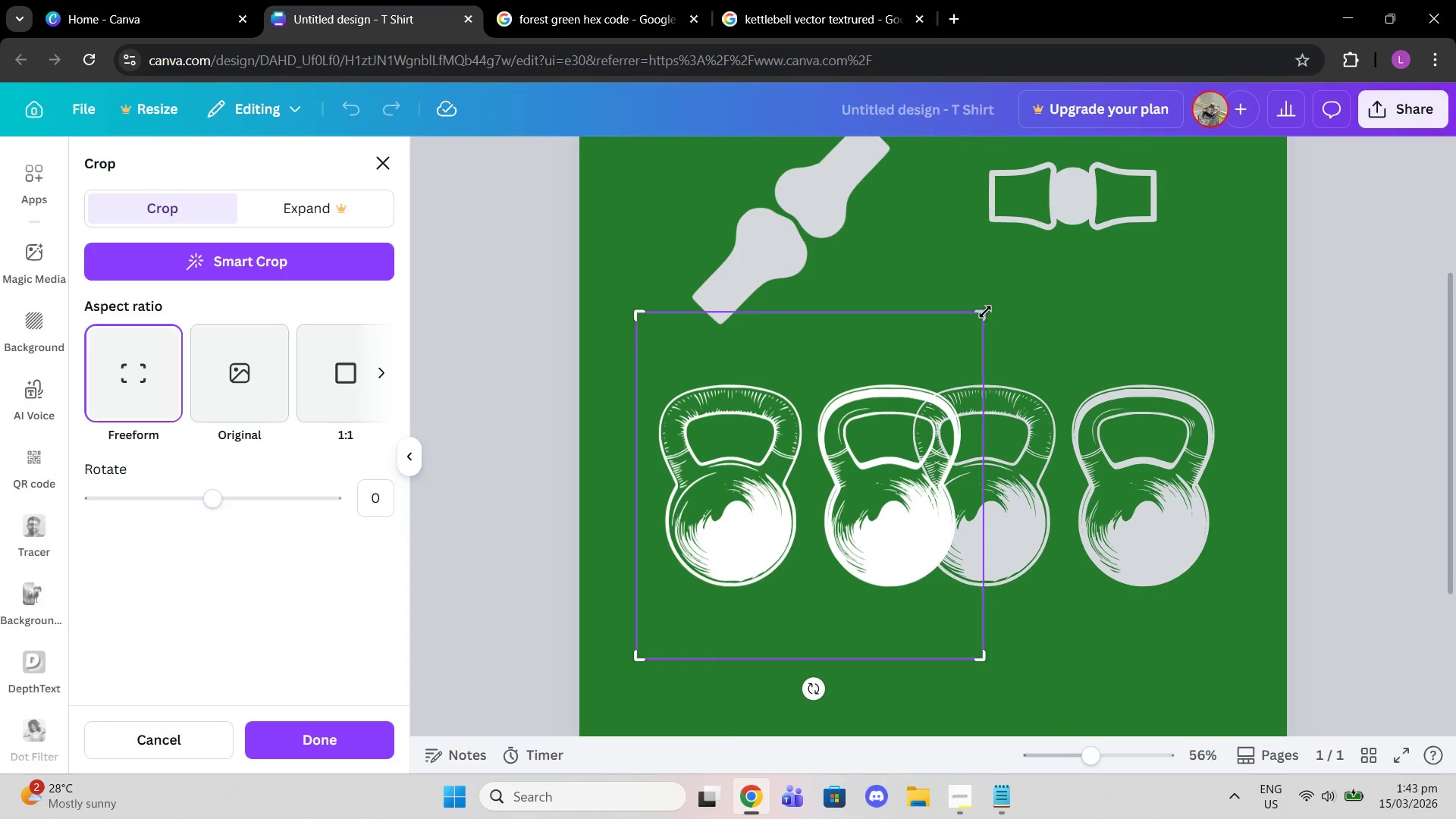 
left_click_drag(start_coordinate=[982, 308], to_coordinate=[809, 288])
 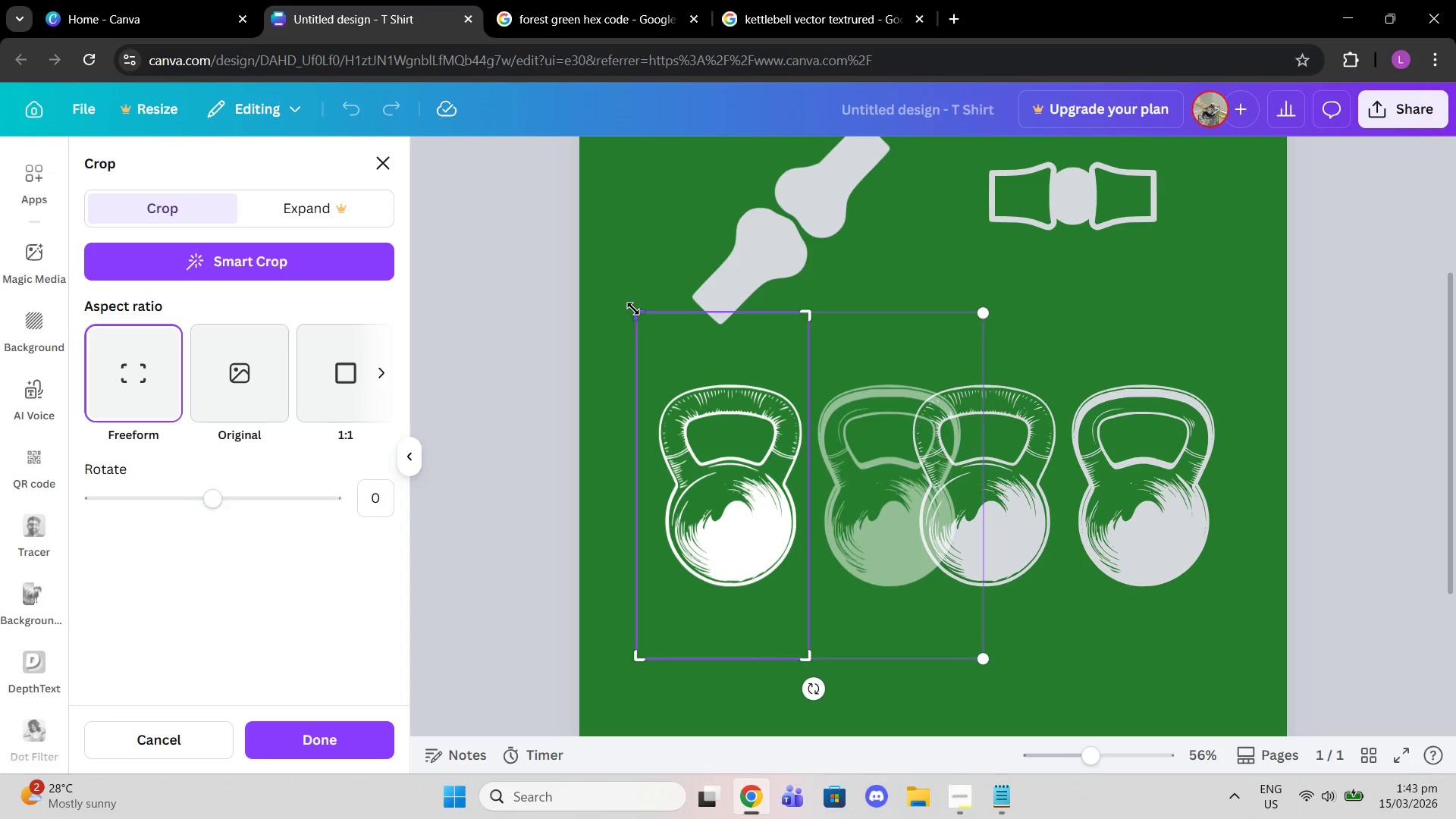 
left_click([701, 280])
 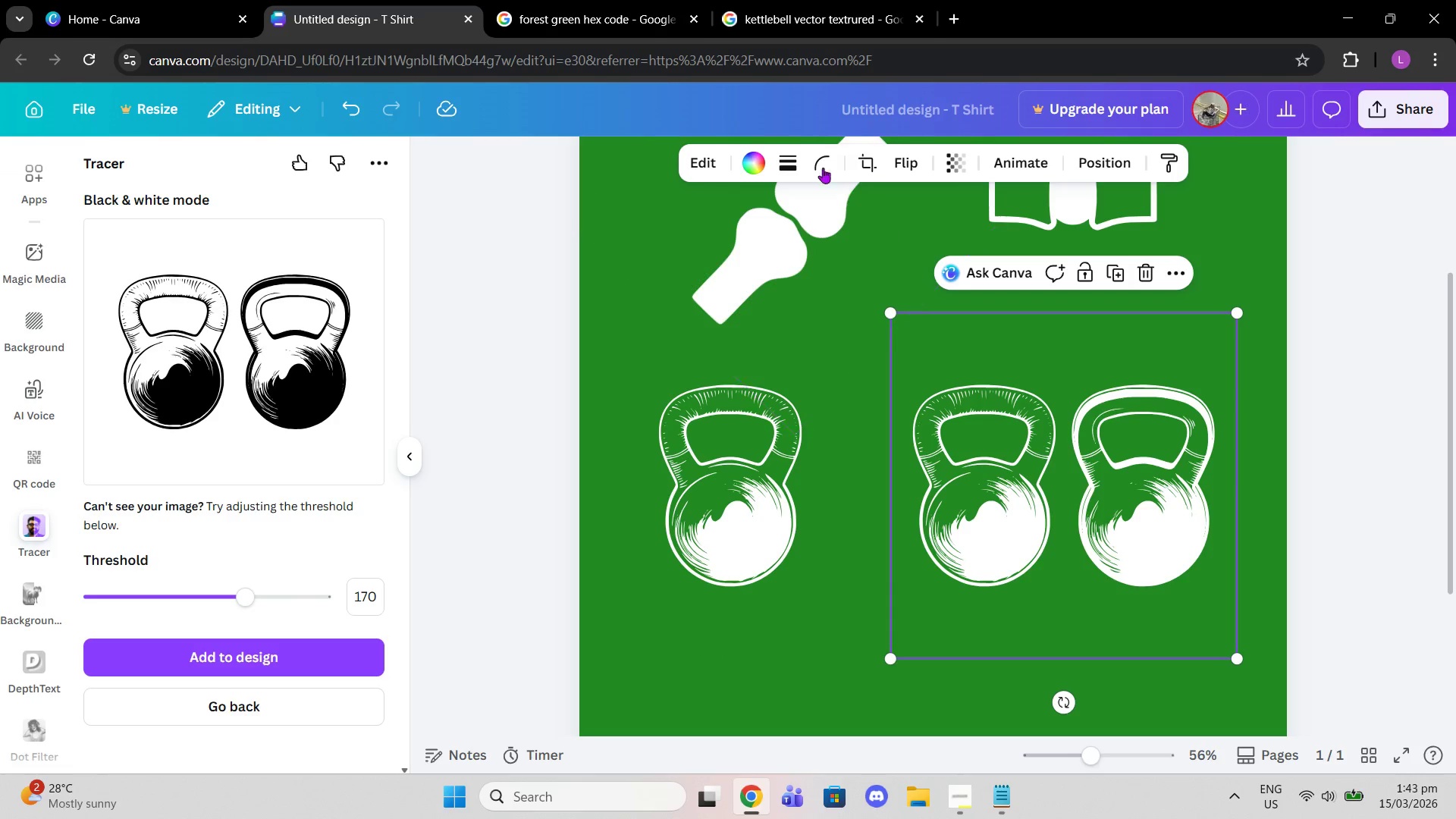 
left_click([877, 169])
 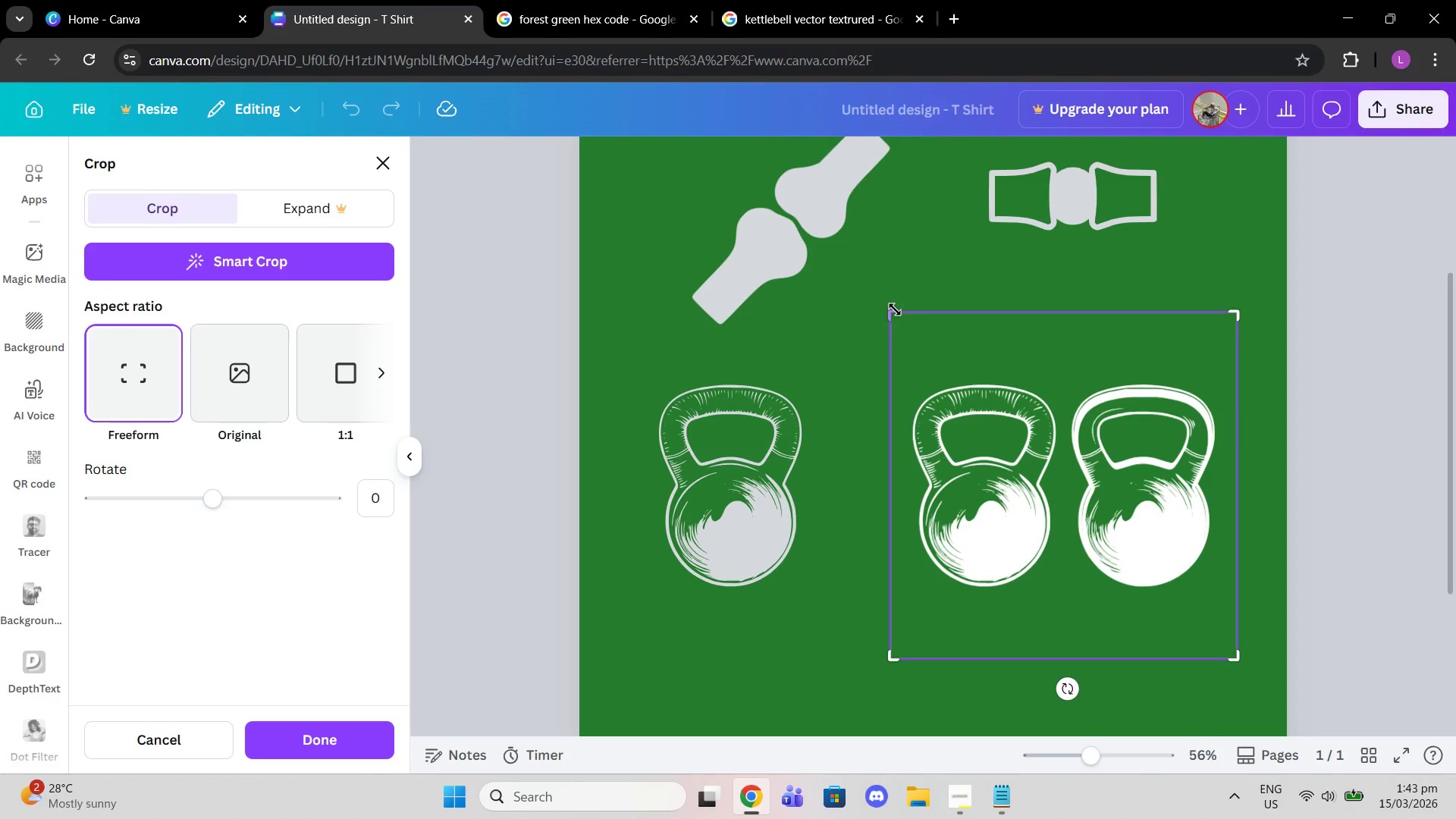 
left_click_drag(start_coordinate=[893, 309], to_coordinate=[1064, 305])
 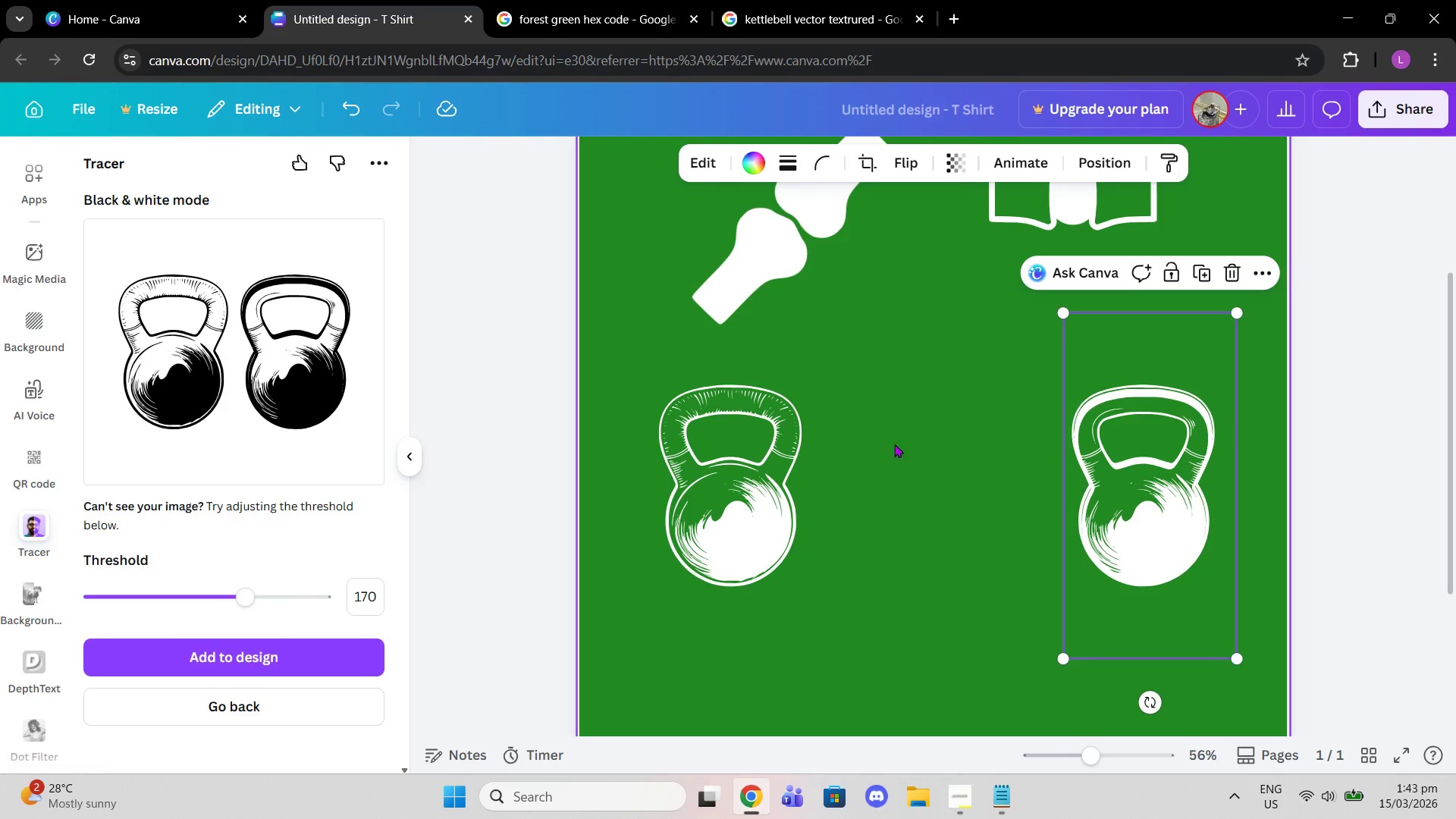 
left_click_drag(start_coordinate=[707, 509], to_coordinate=[899, 500])
 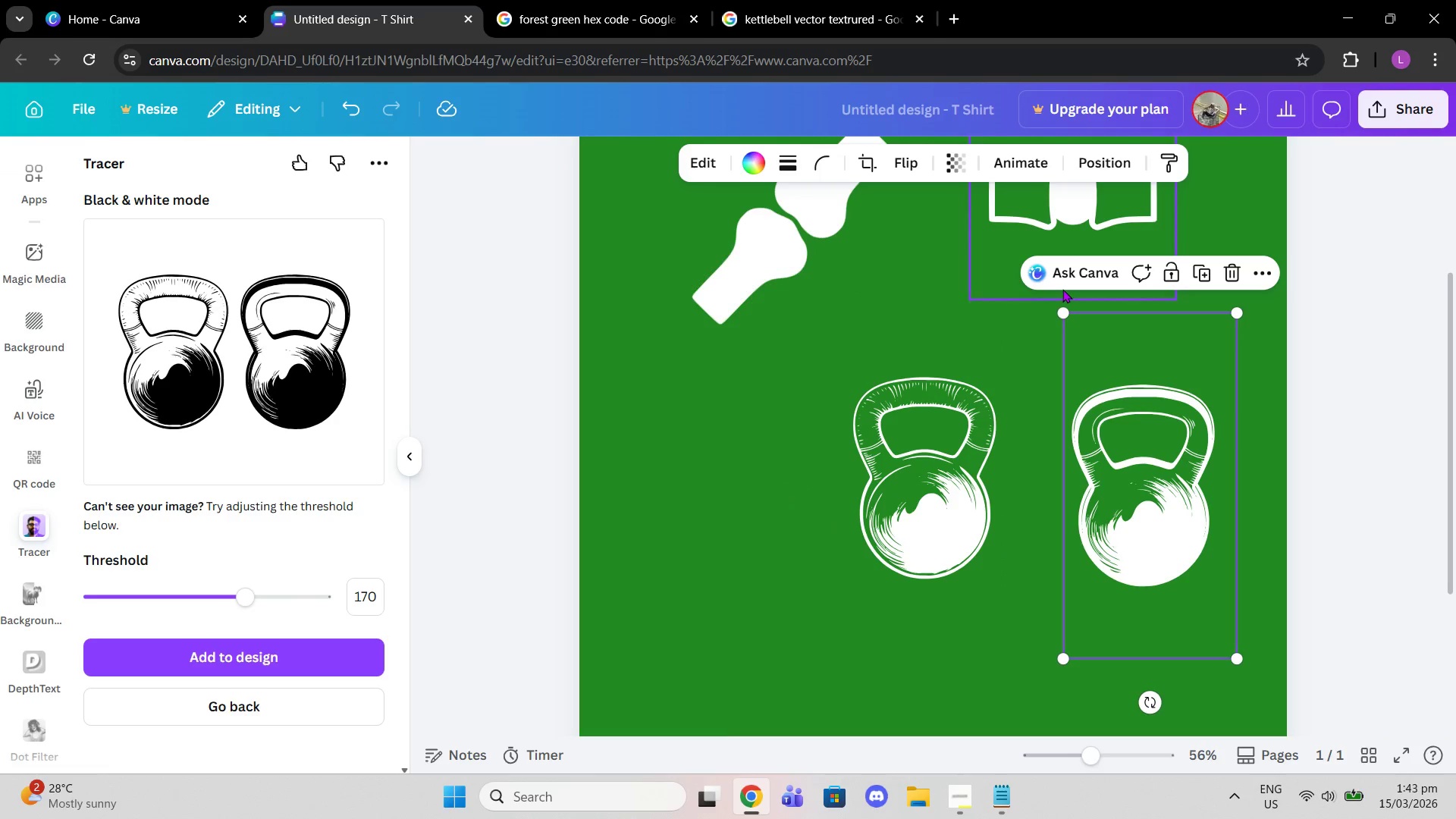 
left_click_drag(start_coordinate=[1067, 310], to_coordinate=[1004, 274])
 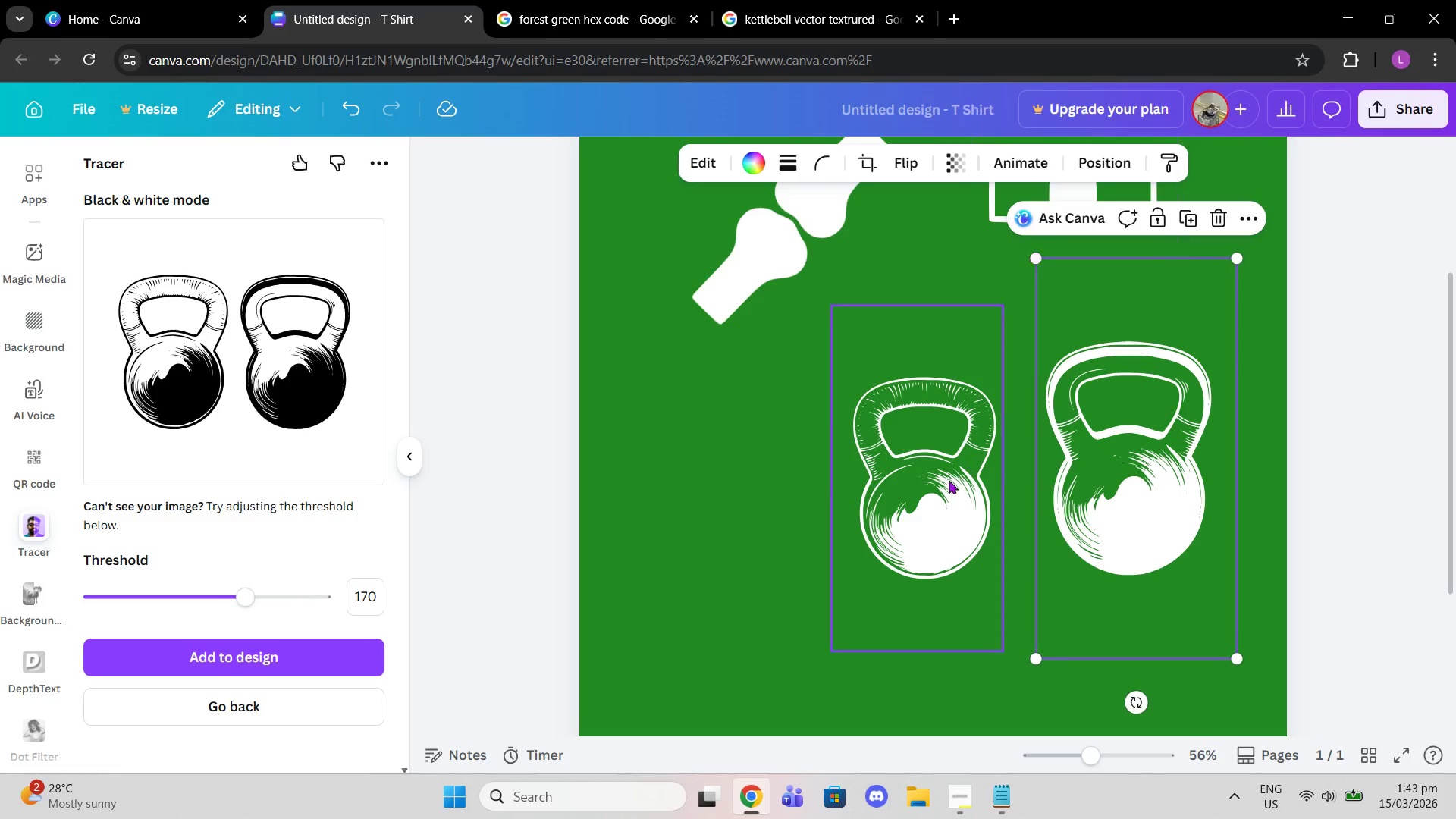 
left_click_drag(start_coordinate=[929, 504], to_coordinate=[900, 483])
 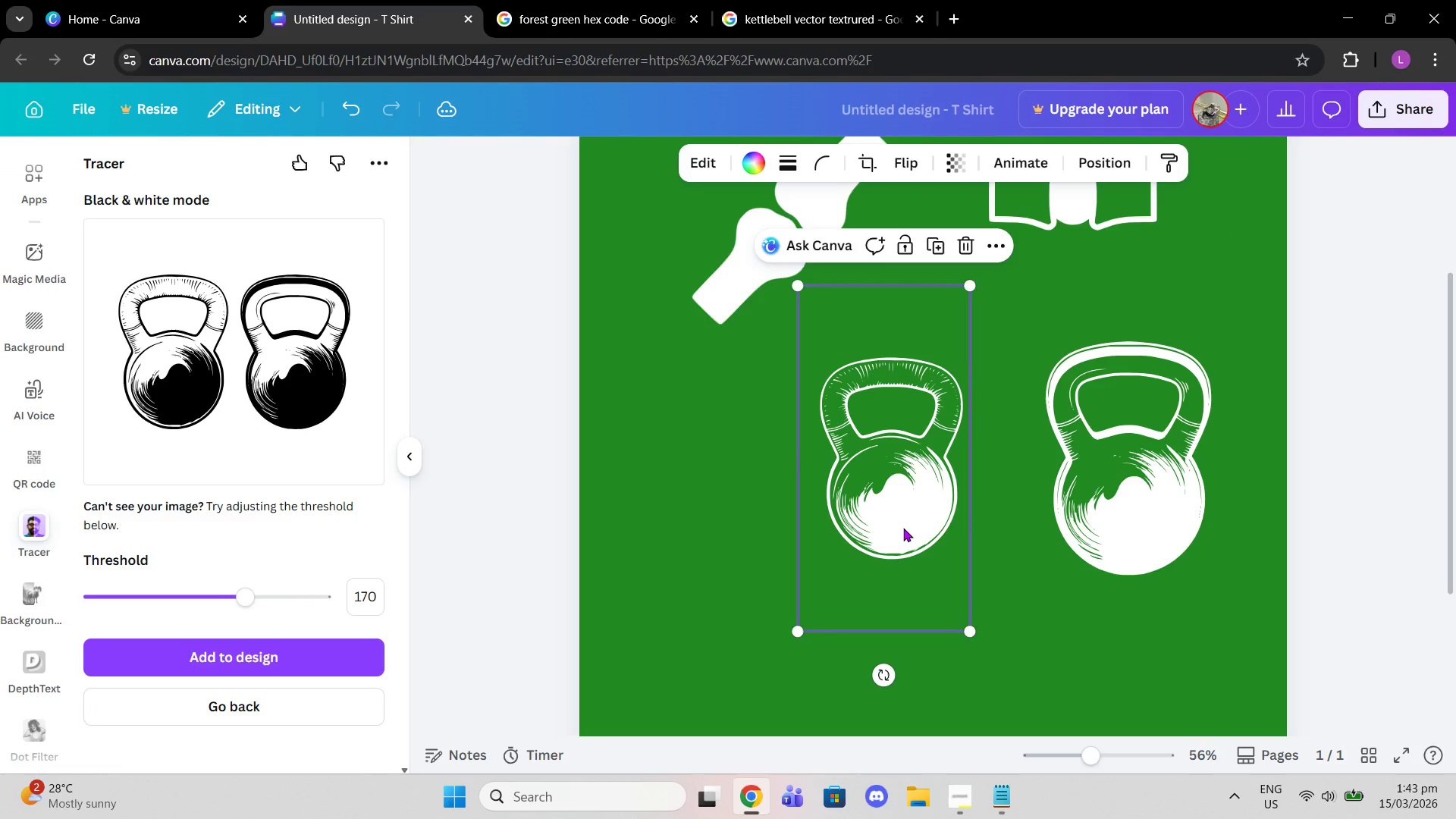 
scroll: coordinate [911, 522], scroll_direction: up, amount: 2.0
 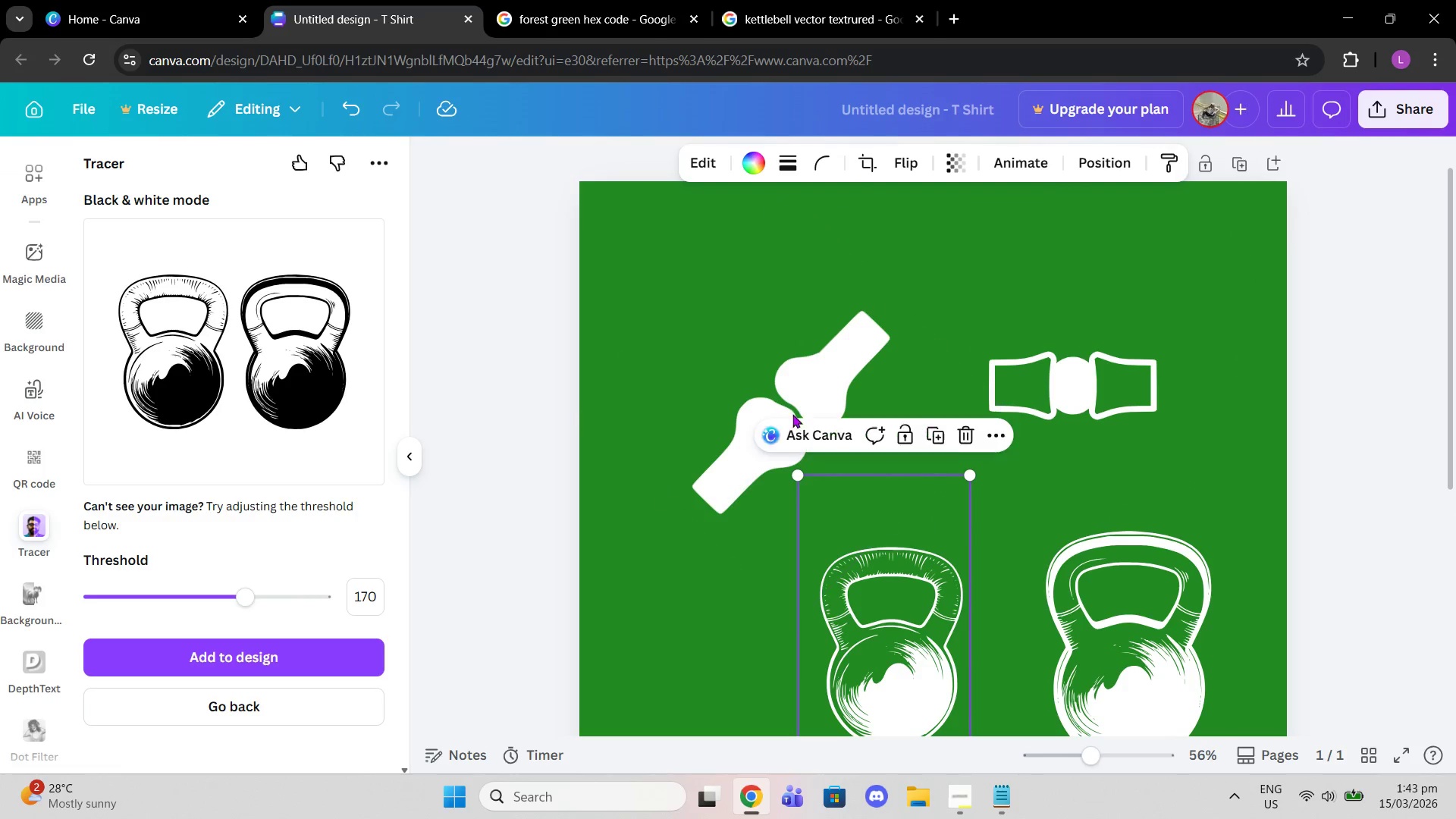 
left_click_drag(start_coordinate=[776, 406], to_coordinate=[774, 490])
 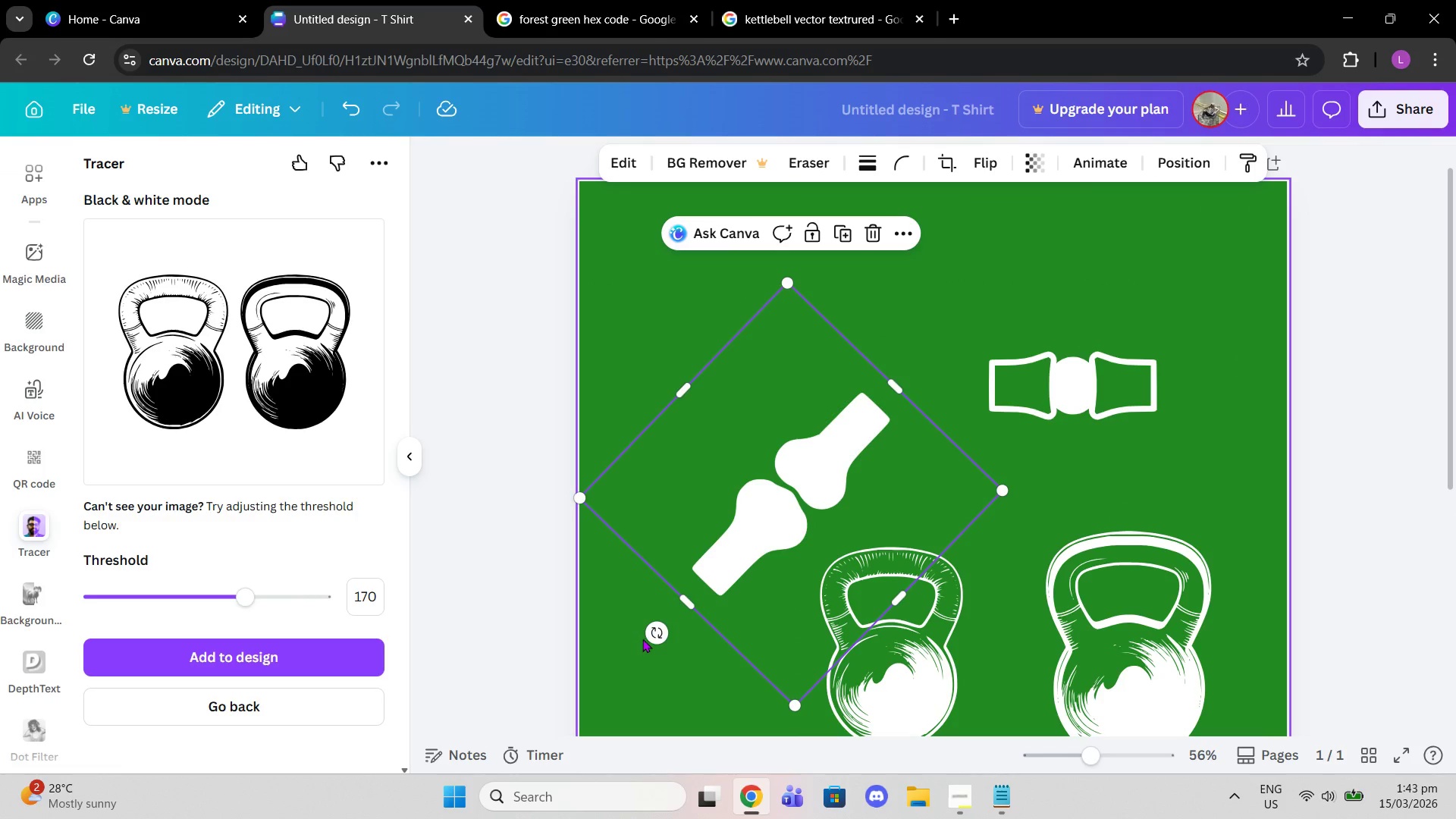 
left_click_drag(start_coordinate=[650, 632], to_coordinate=[835, 624])
 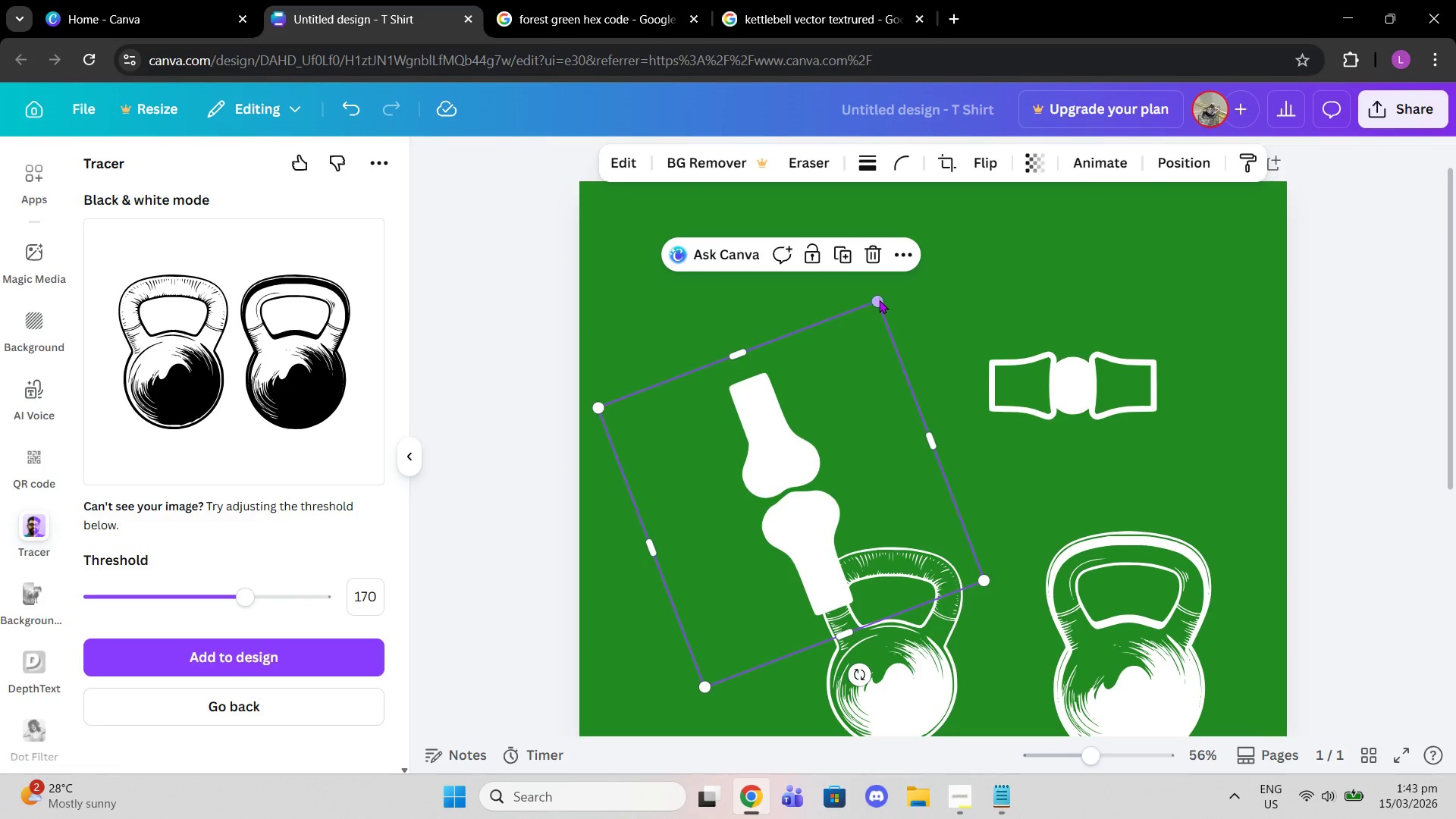 
left_click_drag(start_coordinate=[880, 306], to_coordinate=[871, 535])
 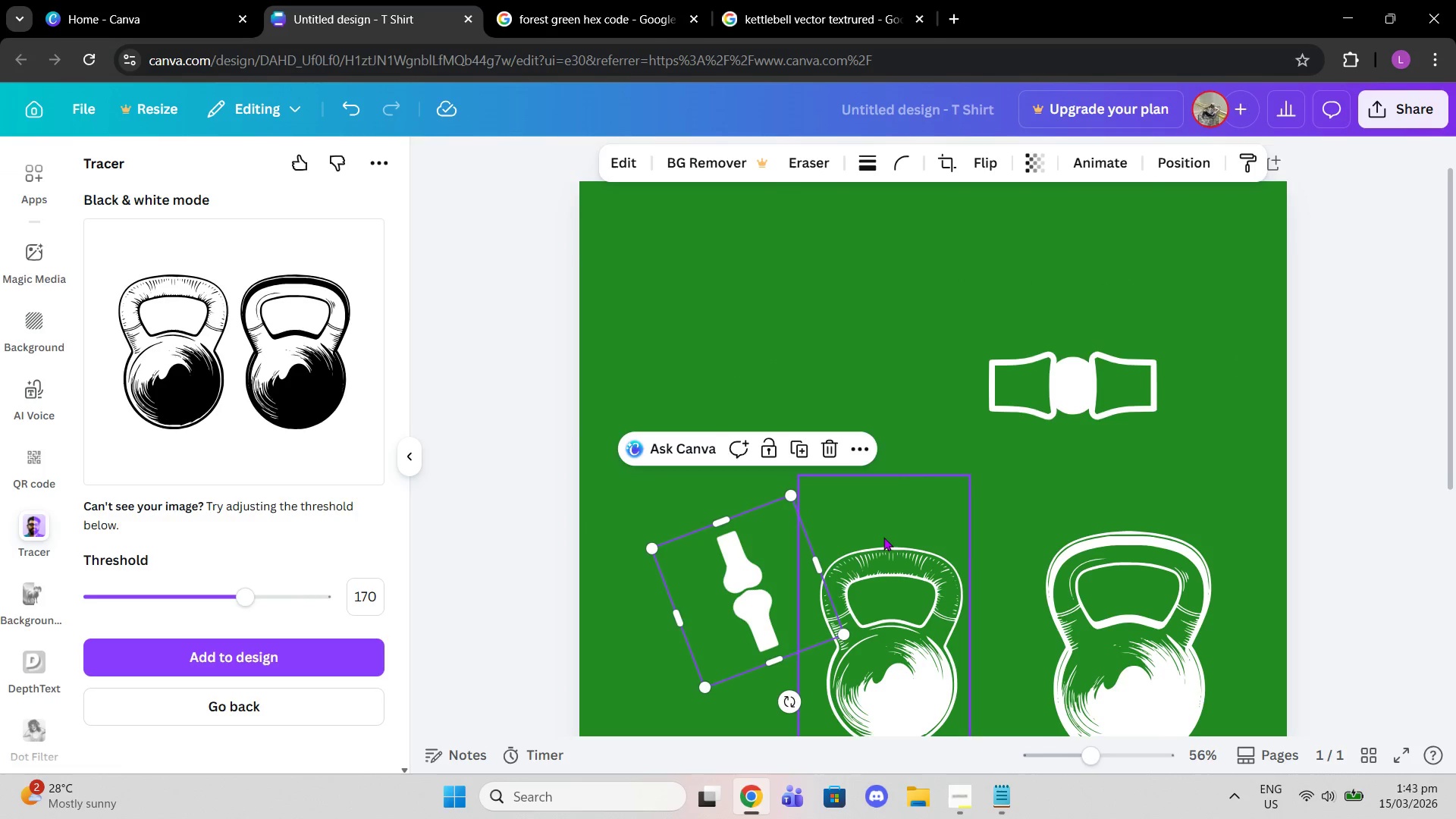 
scroll: coordinate [885, 537], scroll_direction: down, amount: 1.0
 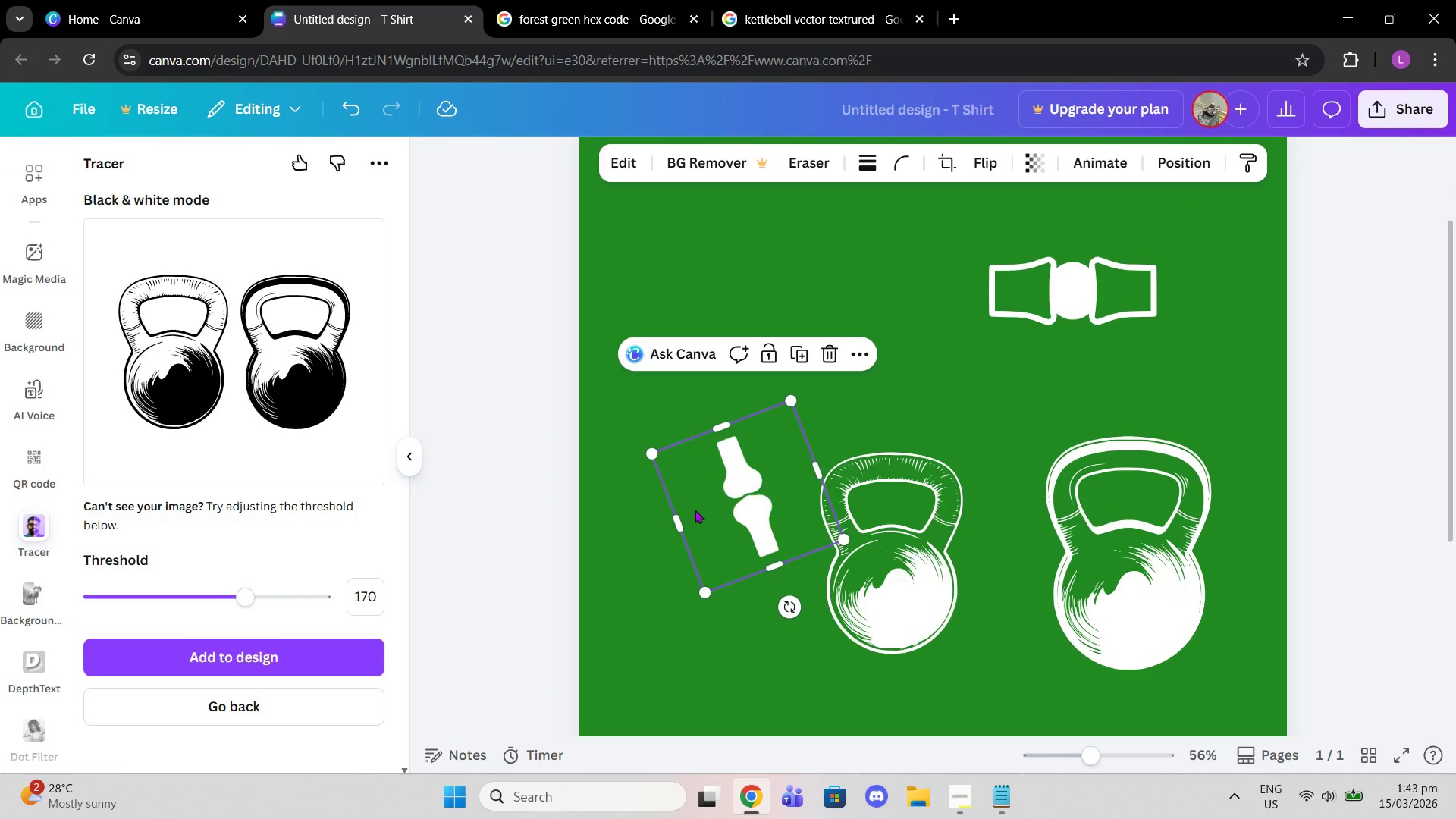 
left_click_drag(start_coordinate=[731, 525], to_coordinate=[809, 523])
 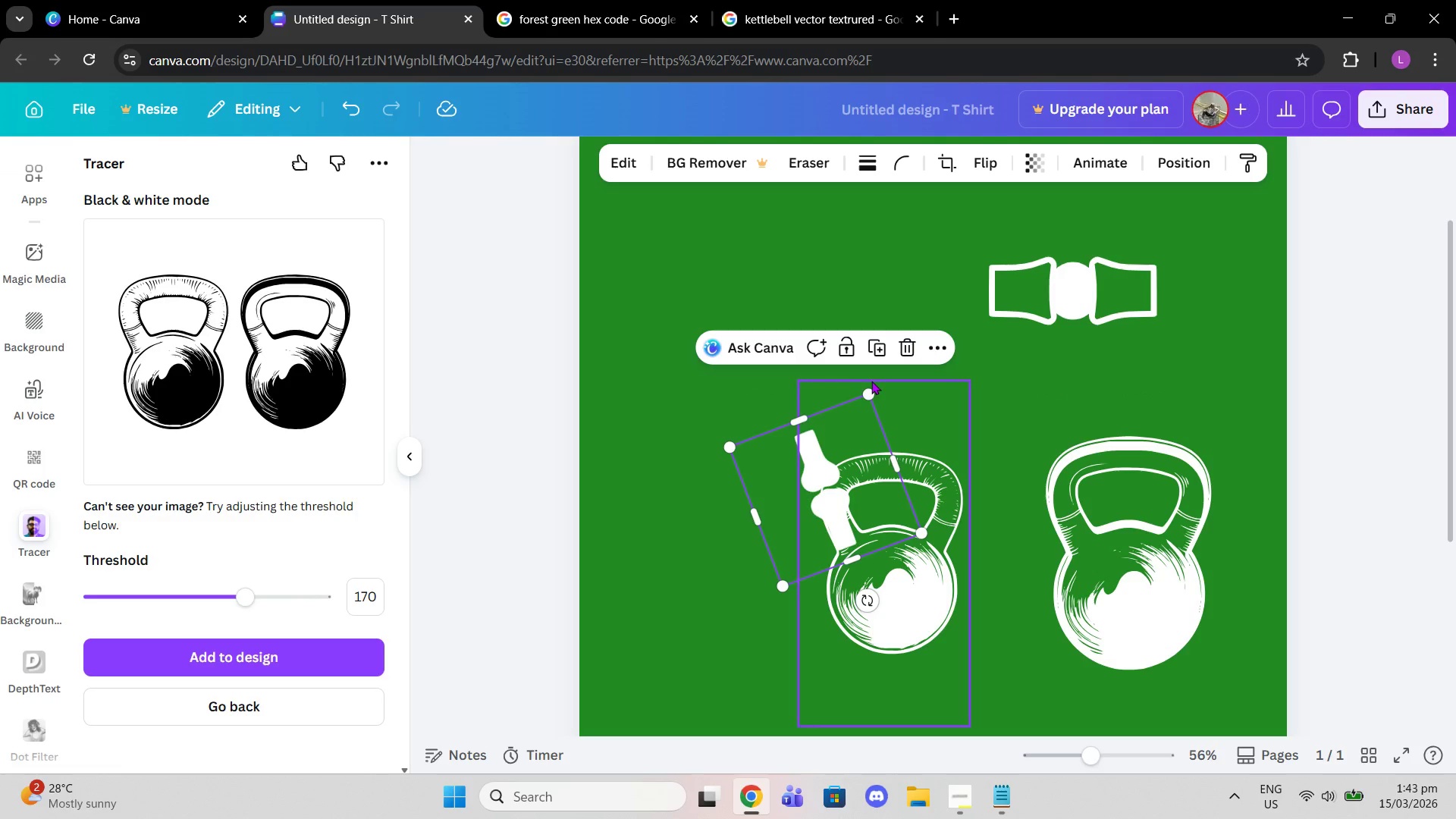 
left_click_drag(start_coordinate=[866, 394], to_coordinate=[845, 466])
 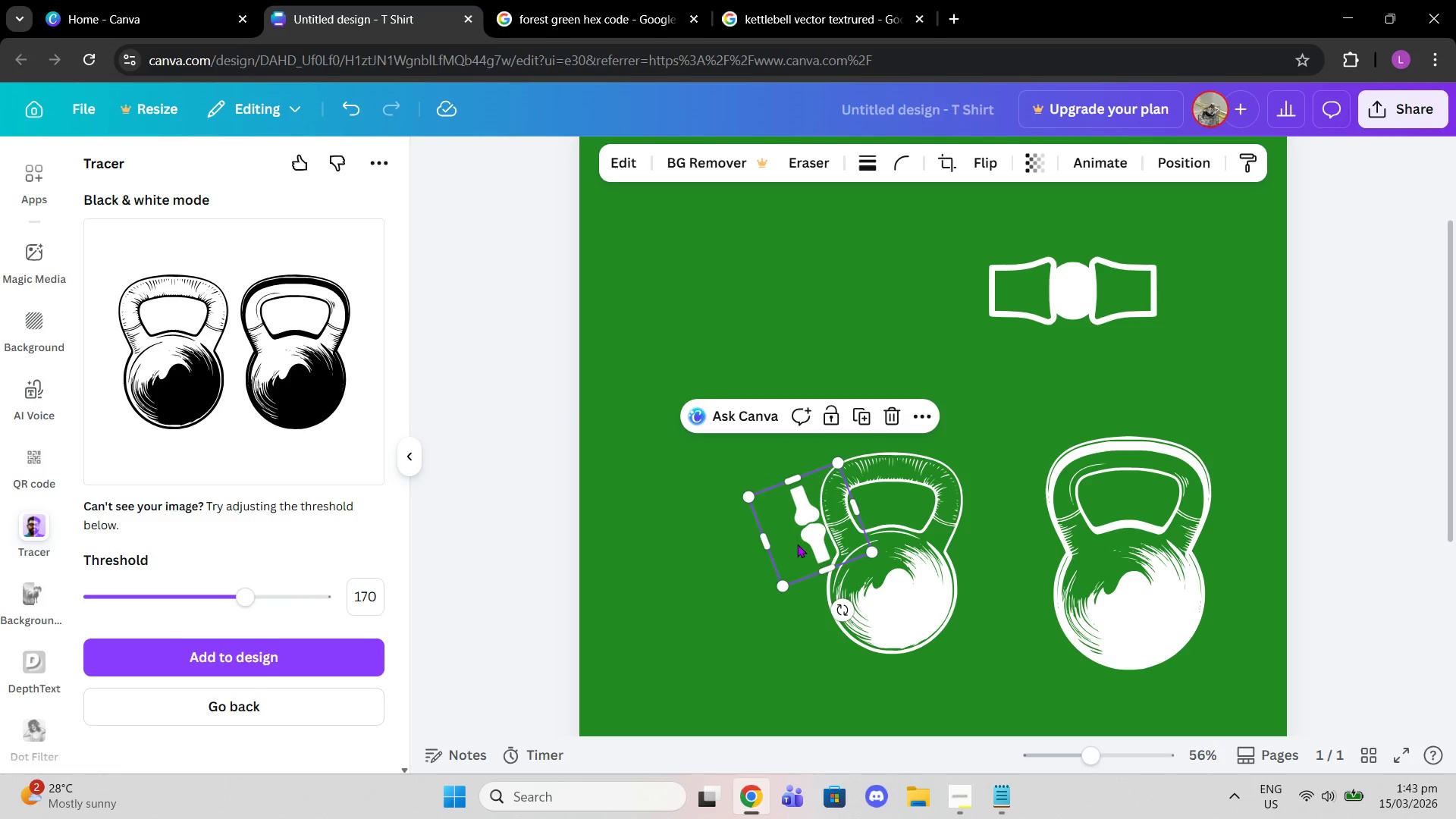 
left_click_drag(start_coordinate=[797, 542], to_coordinate=[823, 528])
 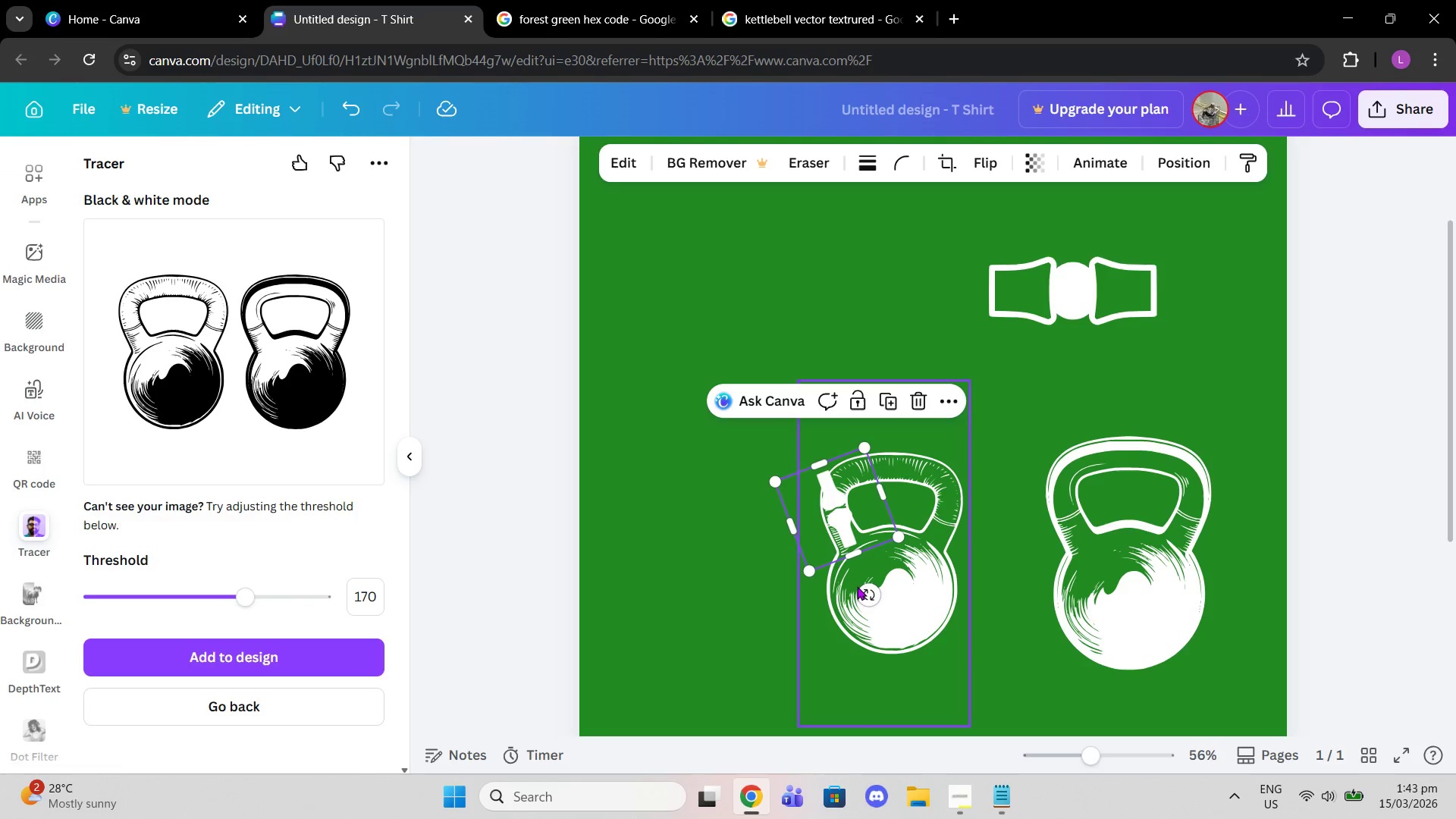 
left_click_drag(start_coordinate=[861, 588], to_coordinate=[866, 585])
 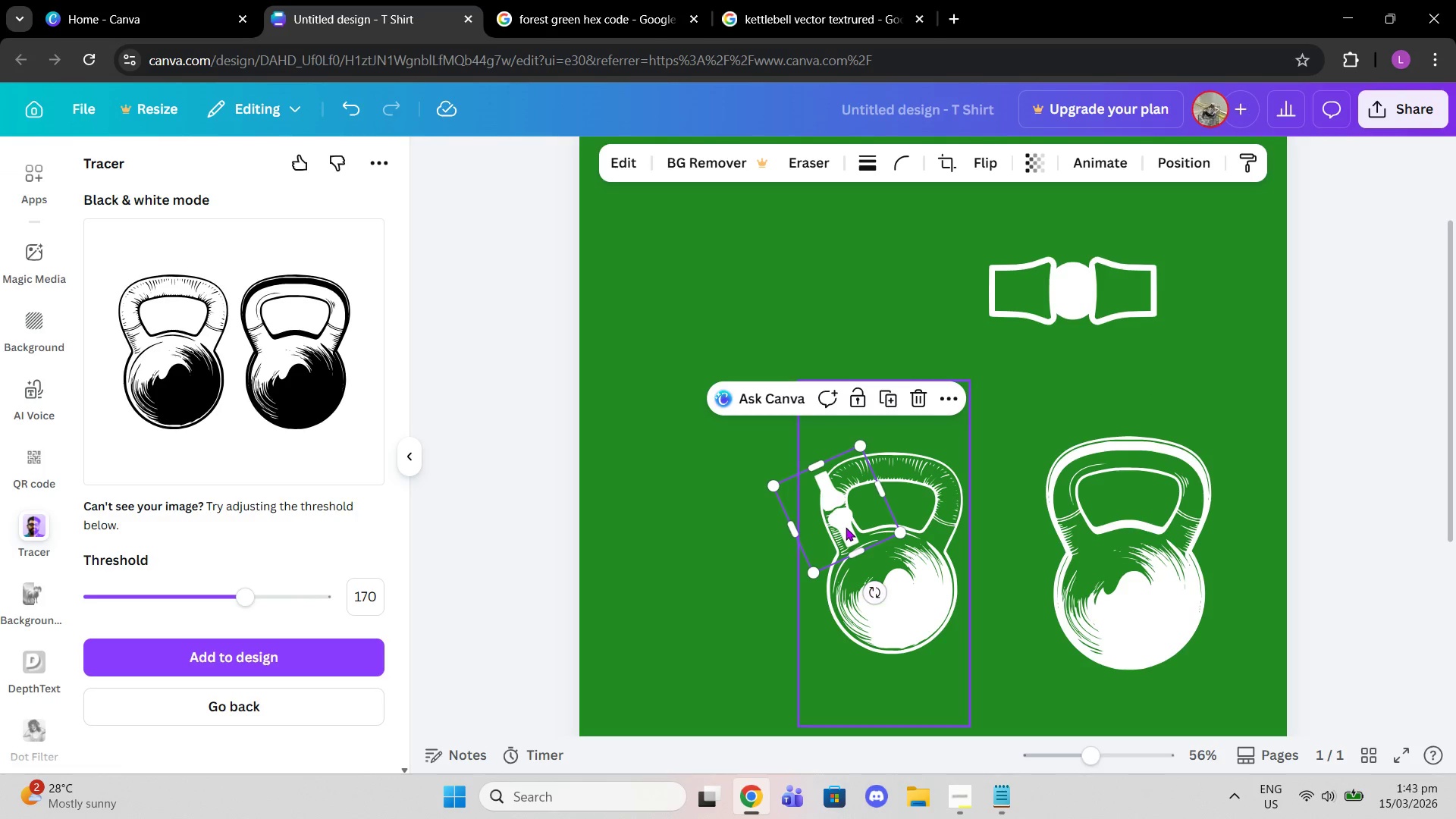 
left_click_drag(start_coordinate=[846, 527], to_coordinate=[896, 602])
 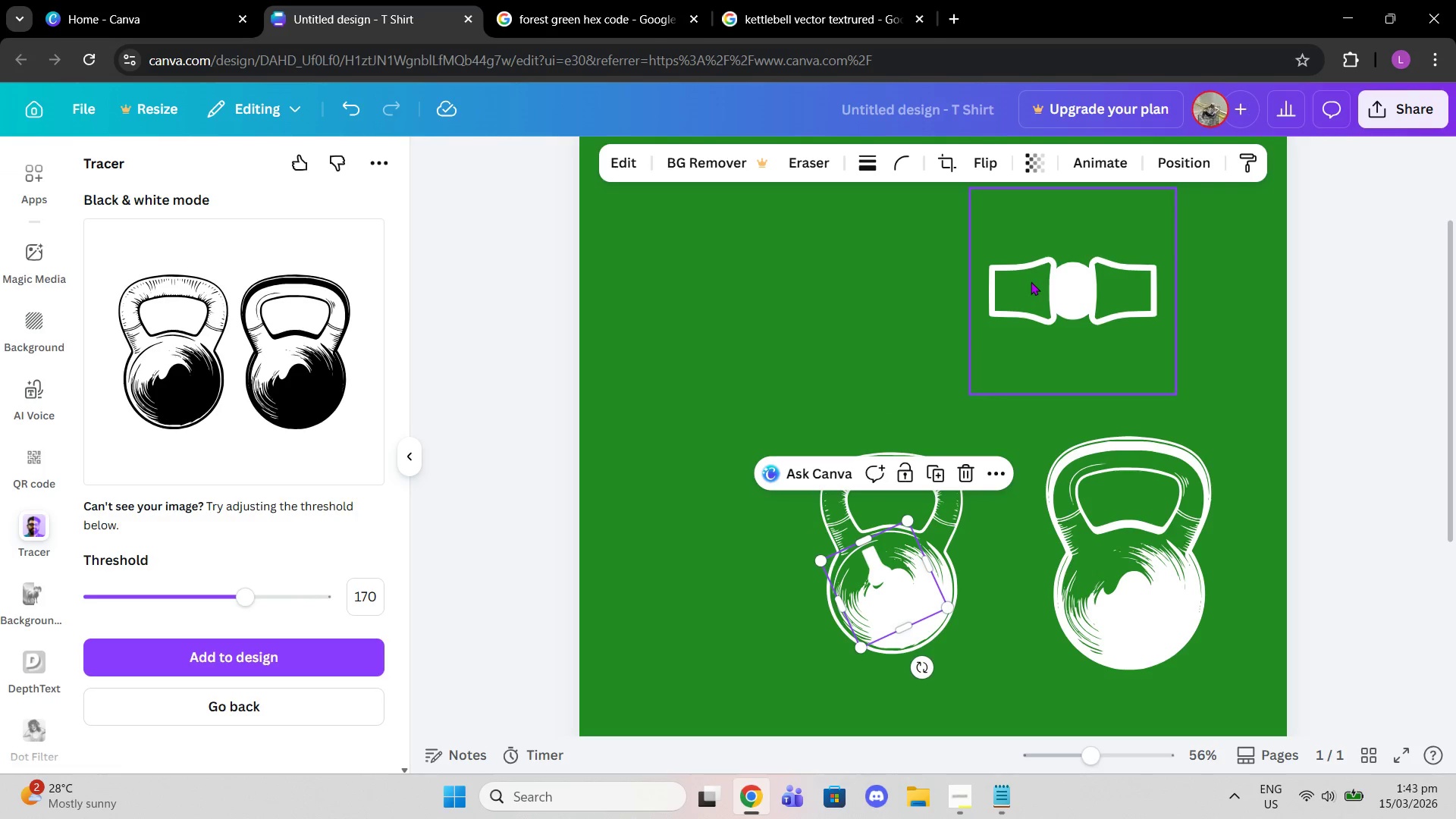 
left_click_drag(start_coordinate=[1031, 281], to_coordinate=[906, 271])
 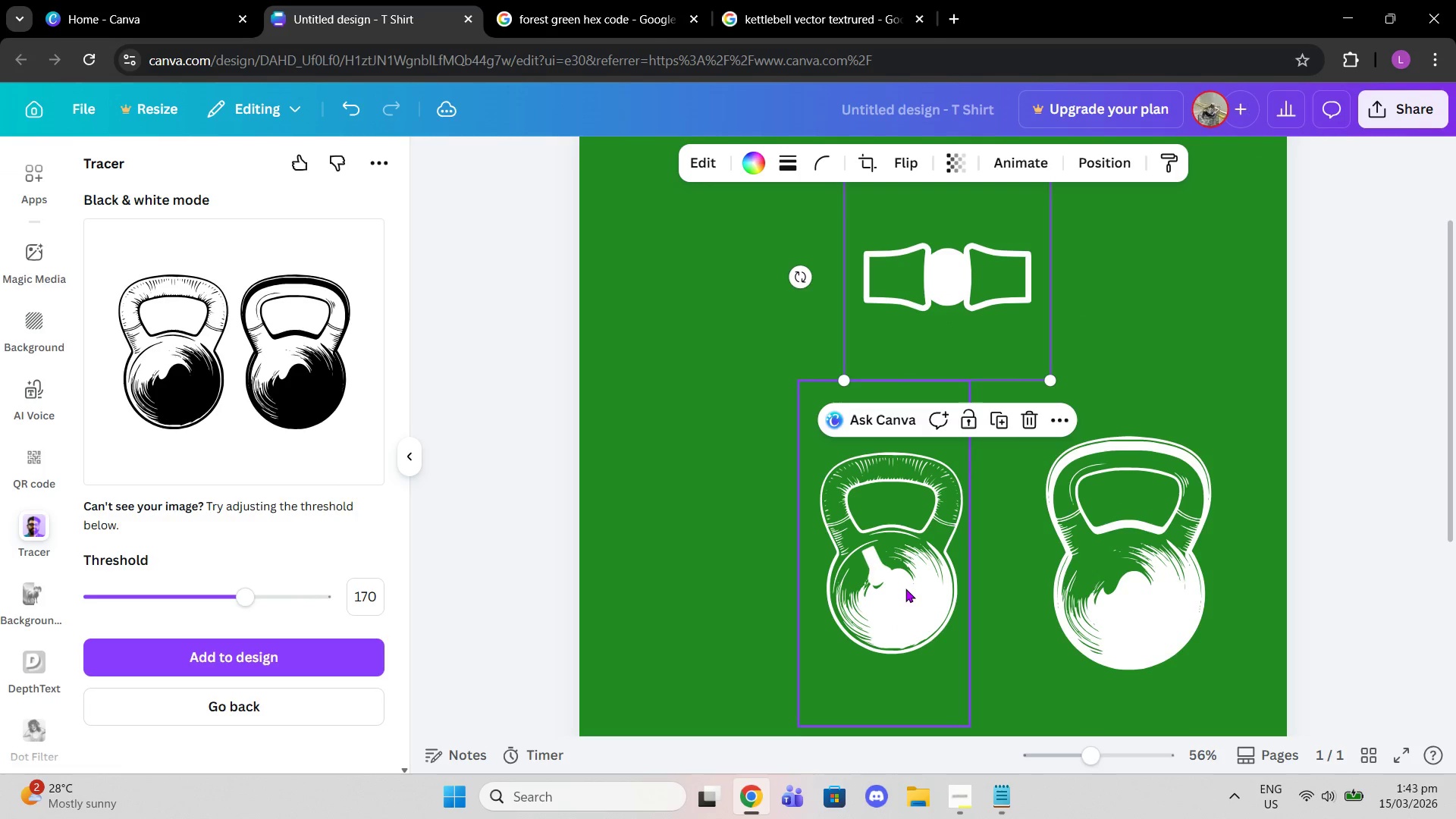 
left_click_drag(start_coordinate=[902, 585], to_coordinate=[773, 506])
 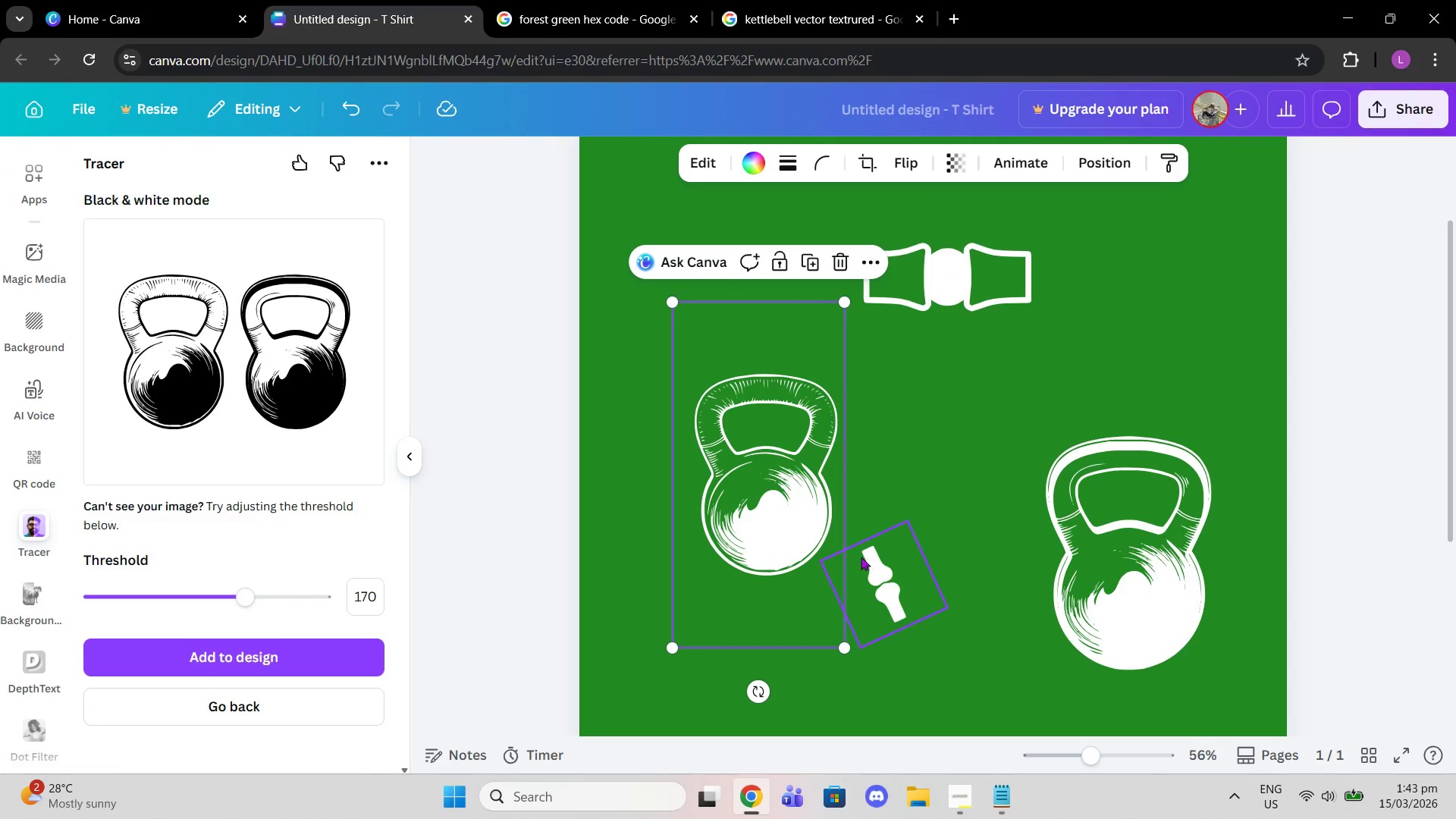 
left_click_drag(start_coordinate=[863, 557], to_coordinate=[669, 274])
 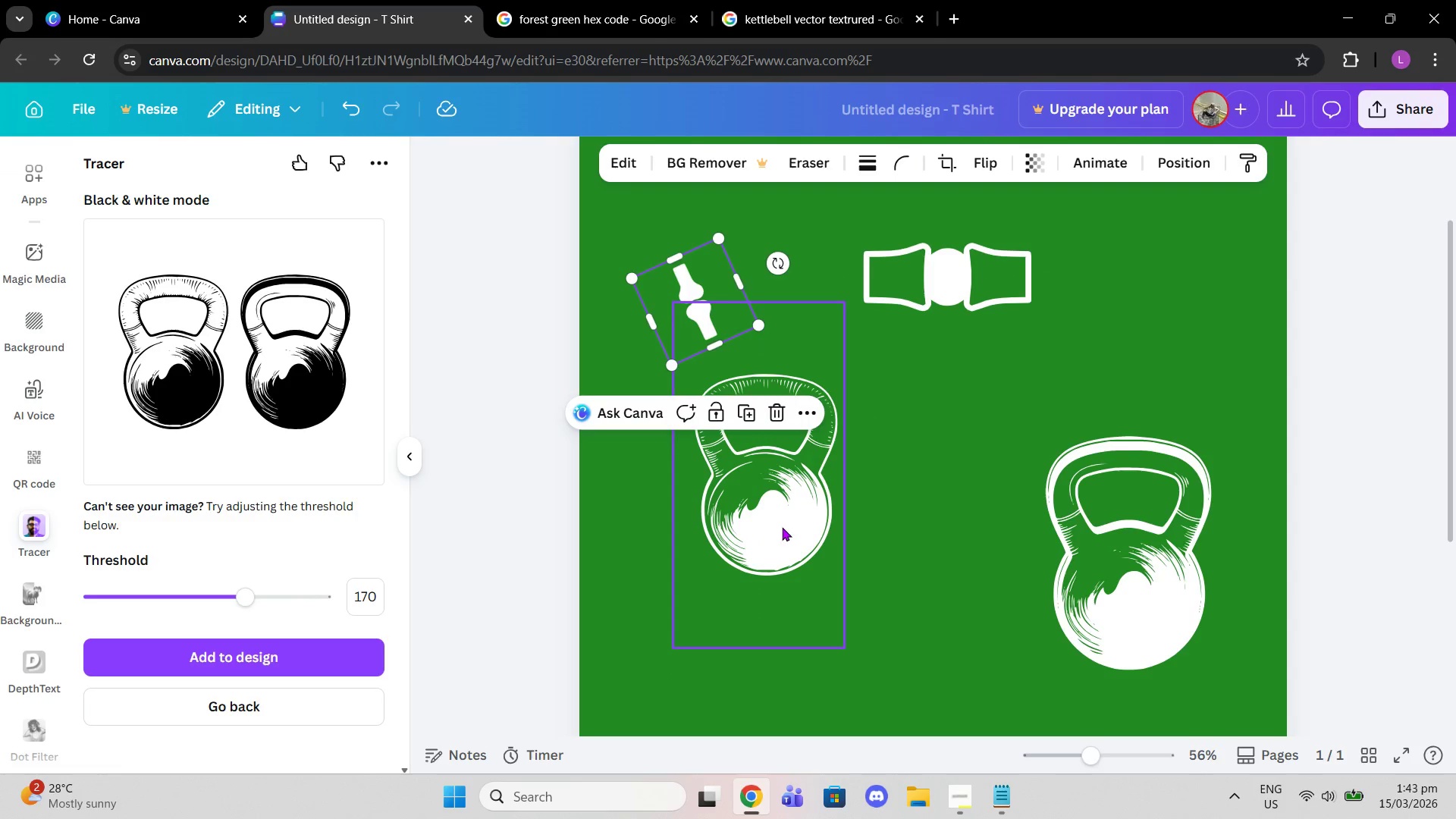 
left_click_drag(start_coordinate=[782, 528], to_coordinate=[826, 544])
 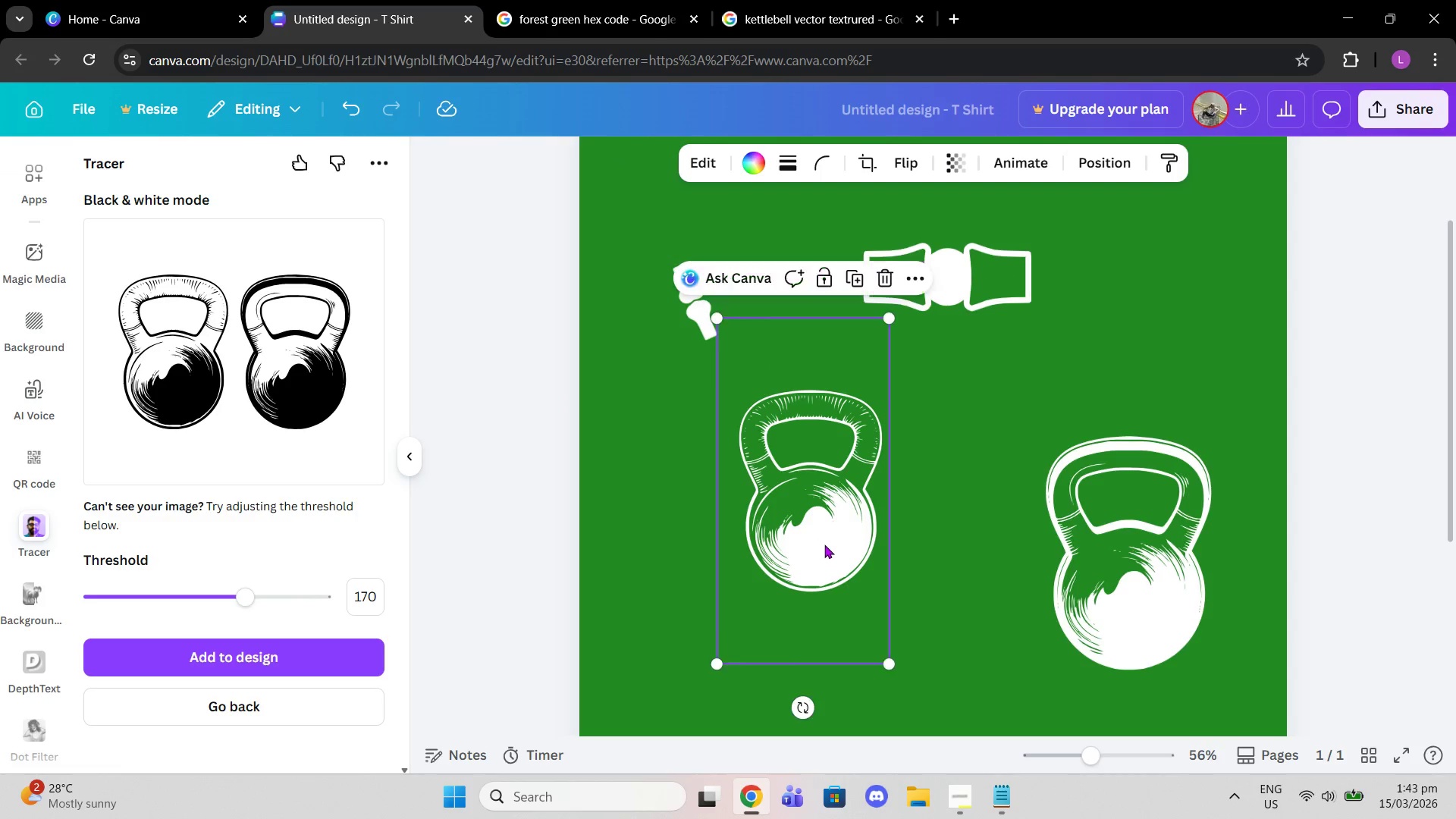 
double_click([824, 544])
 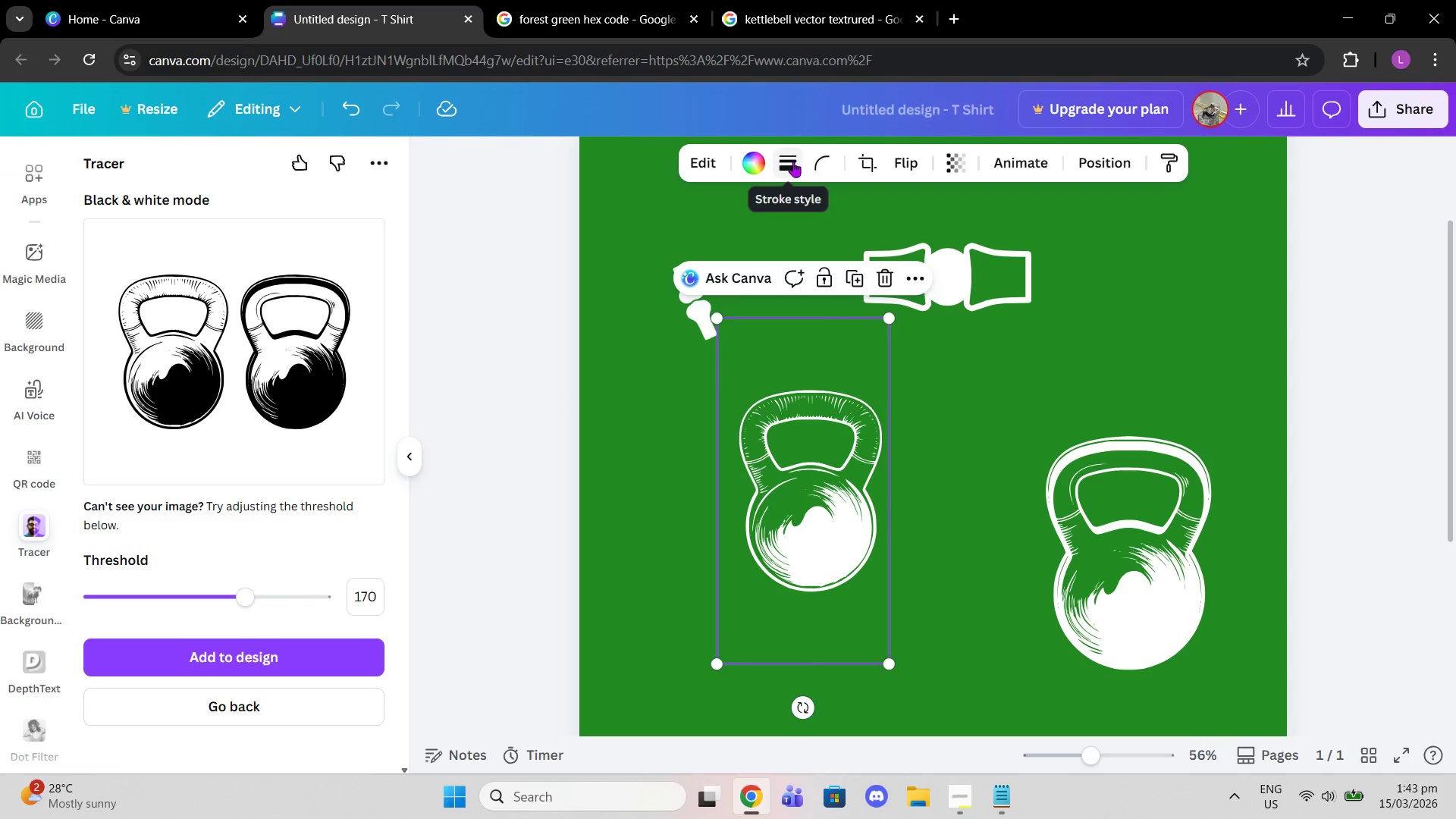 
left_click([699, 152])
 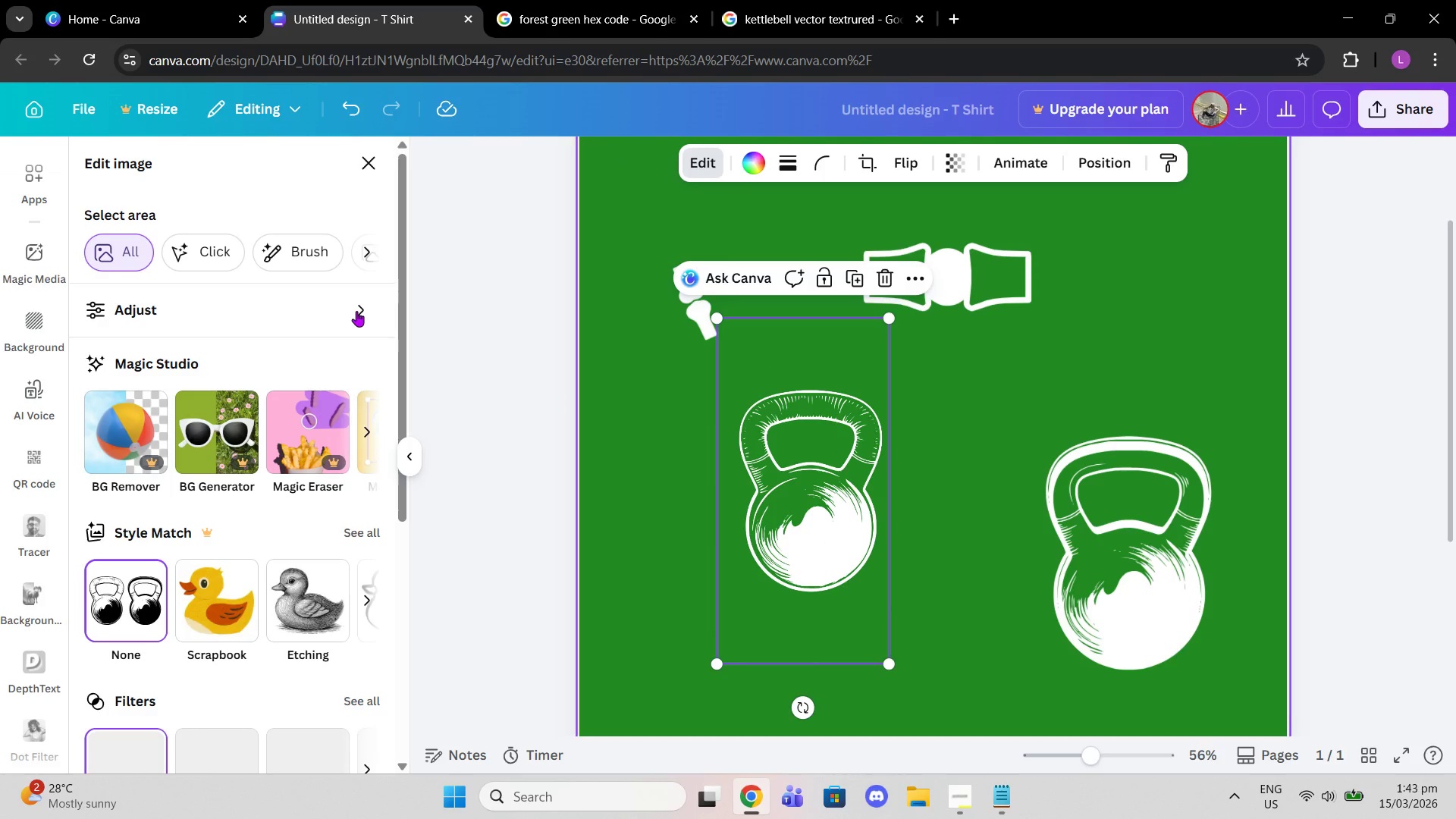 
scroll: coordinate [355, 495], scroll_direction: down, amount: 4.0
 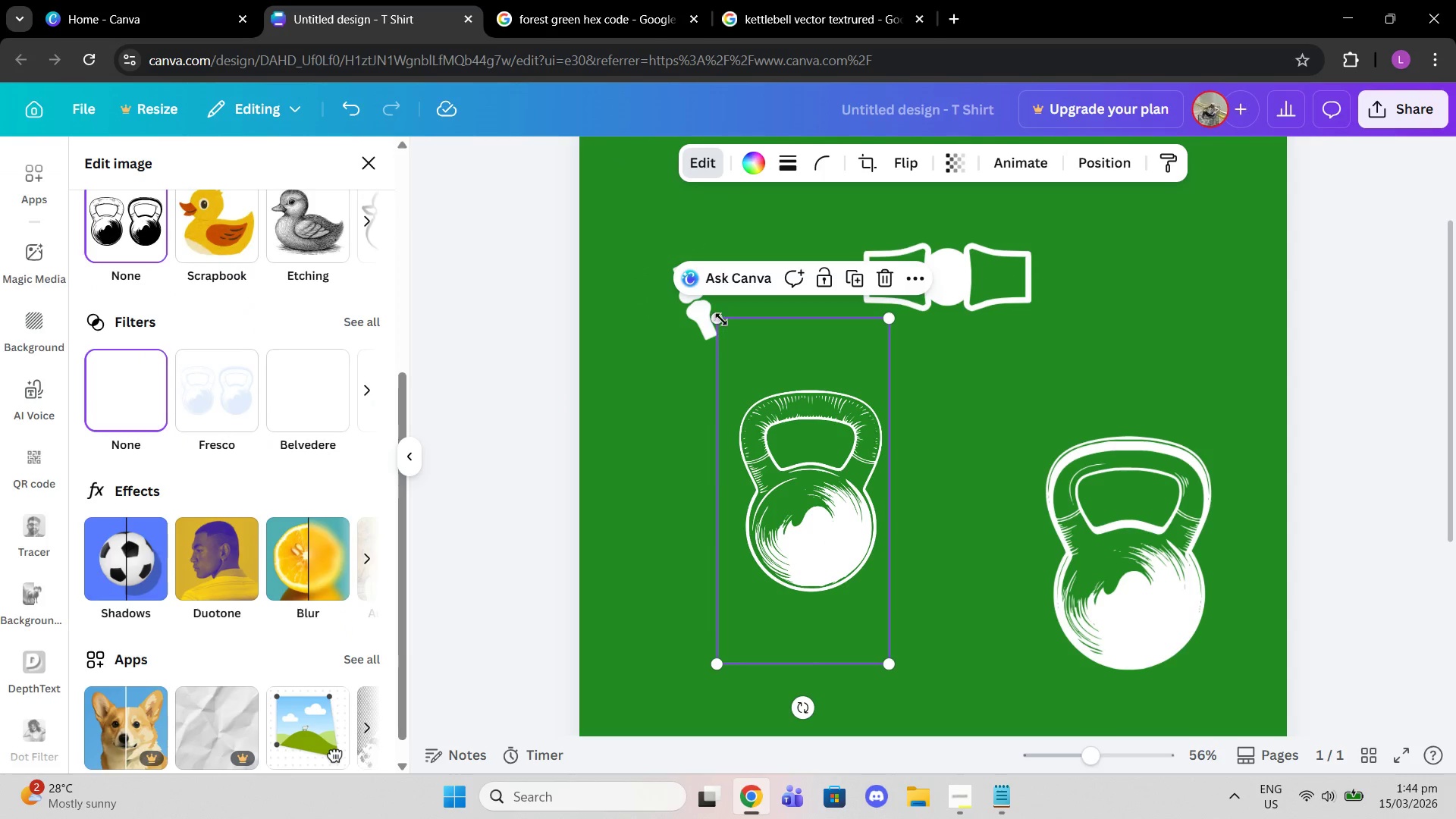 
left_click_drag(start_coordinate=[717, 315], to_coordinate=[726, 317])
 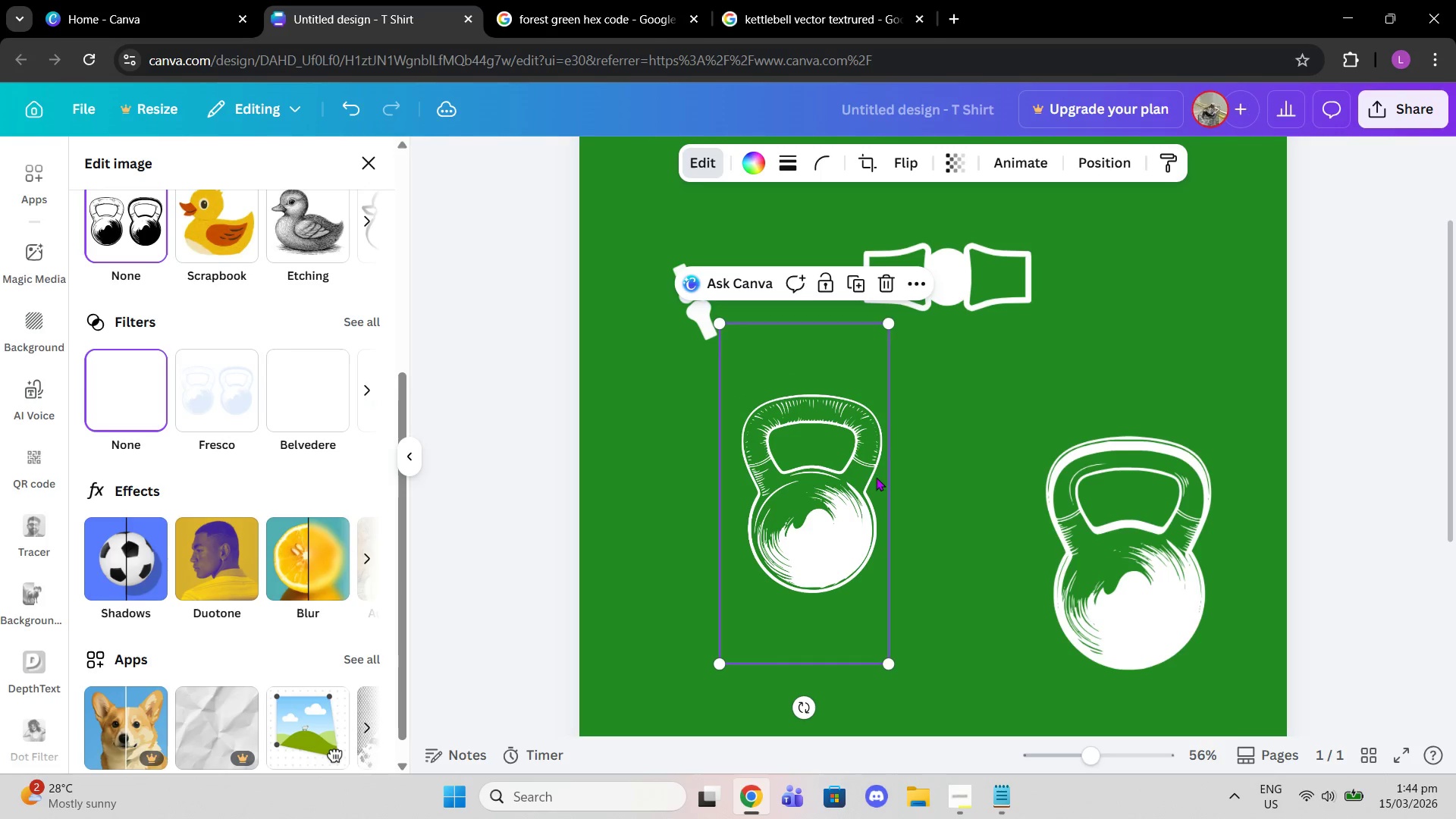 
left_click([981, 450])
 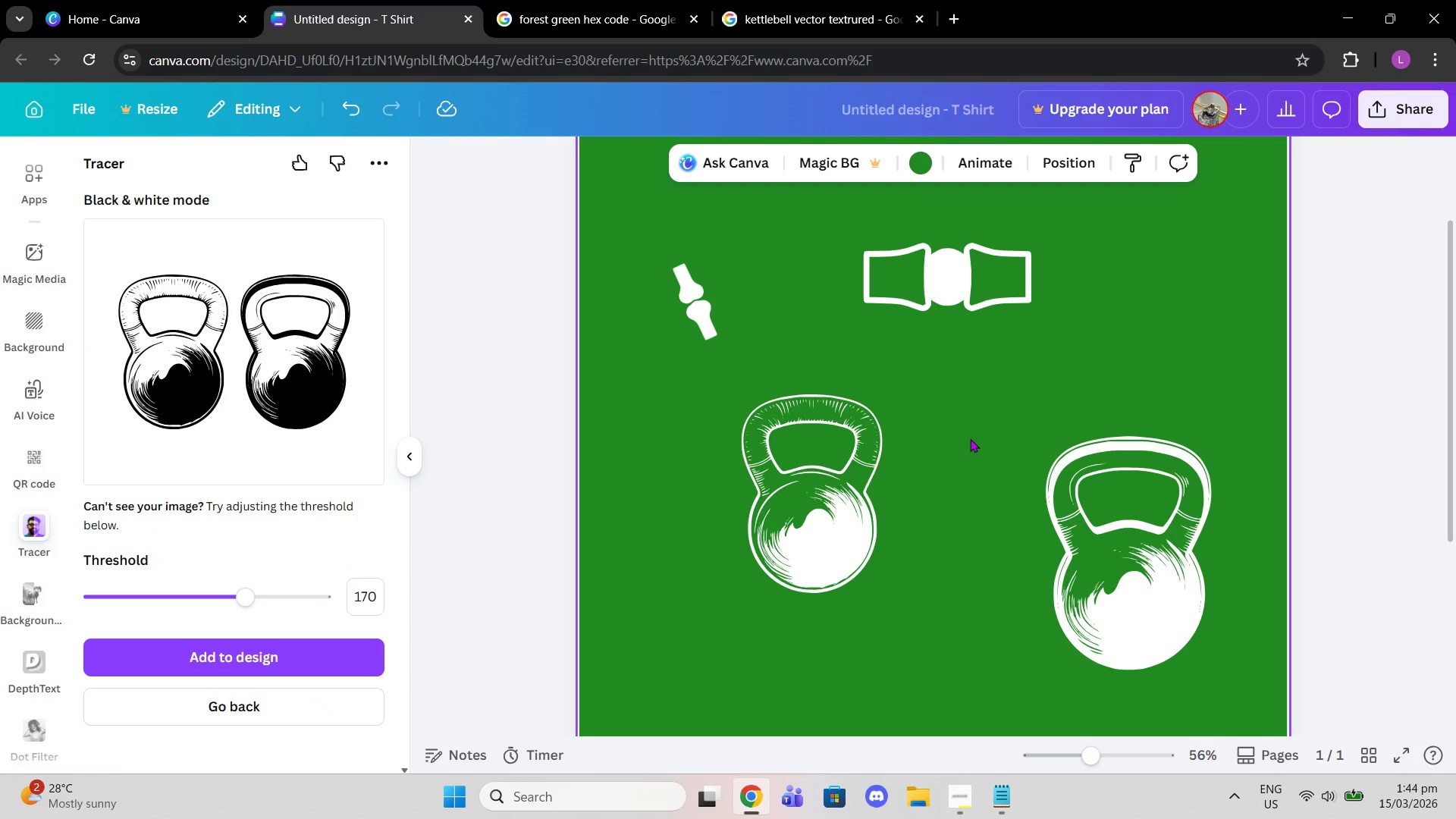 
key(Control+V)
 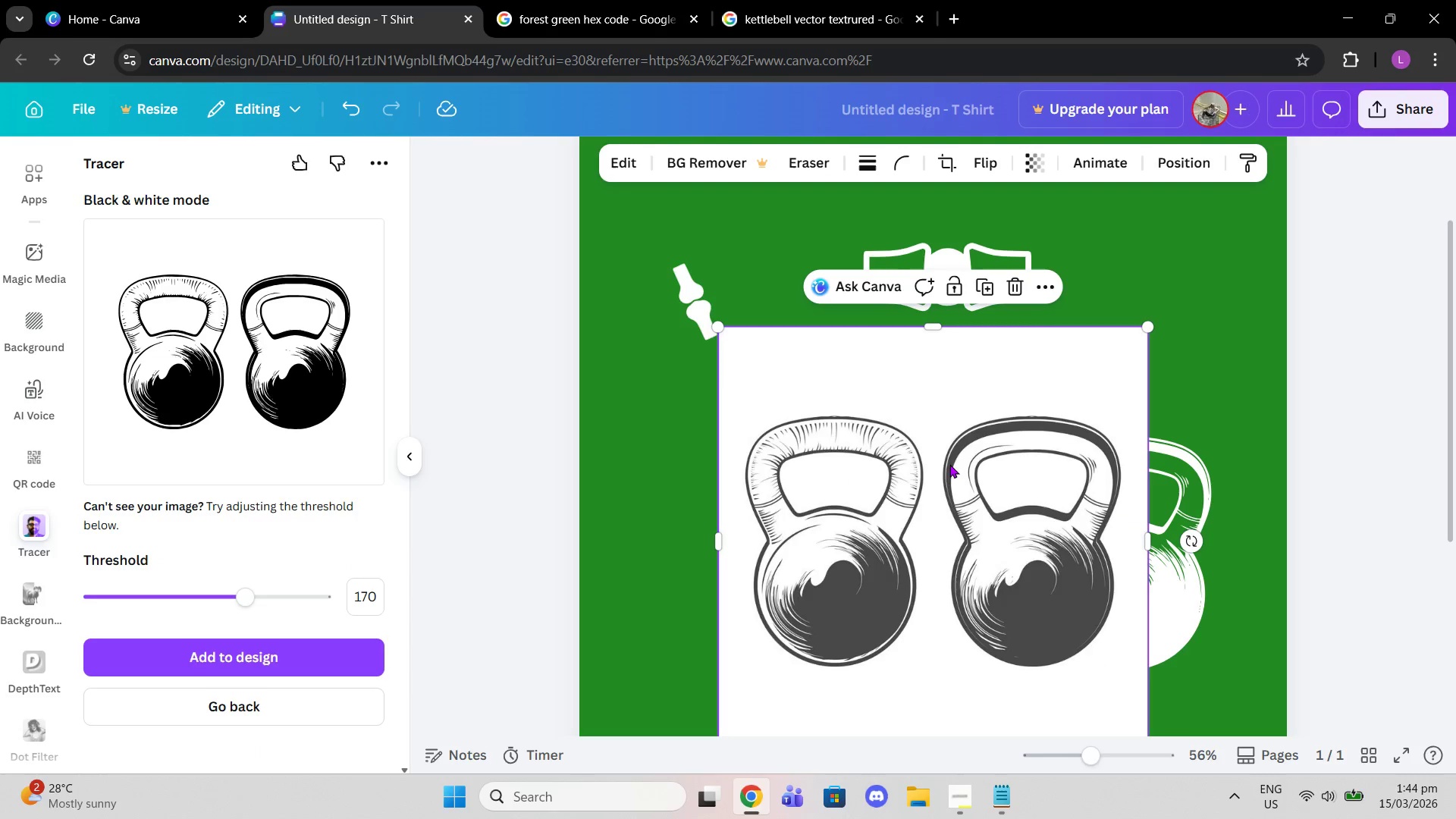 
left_click_drag(start_coordinate=[927, 510], to_coordinate=[924, 428])
 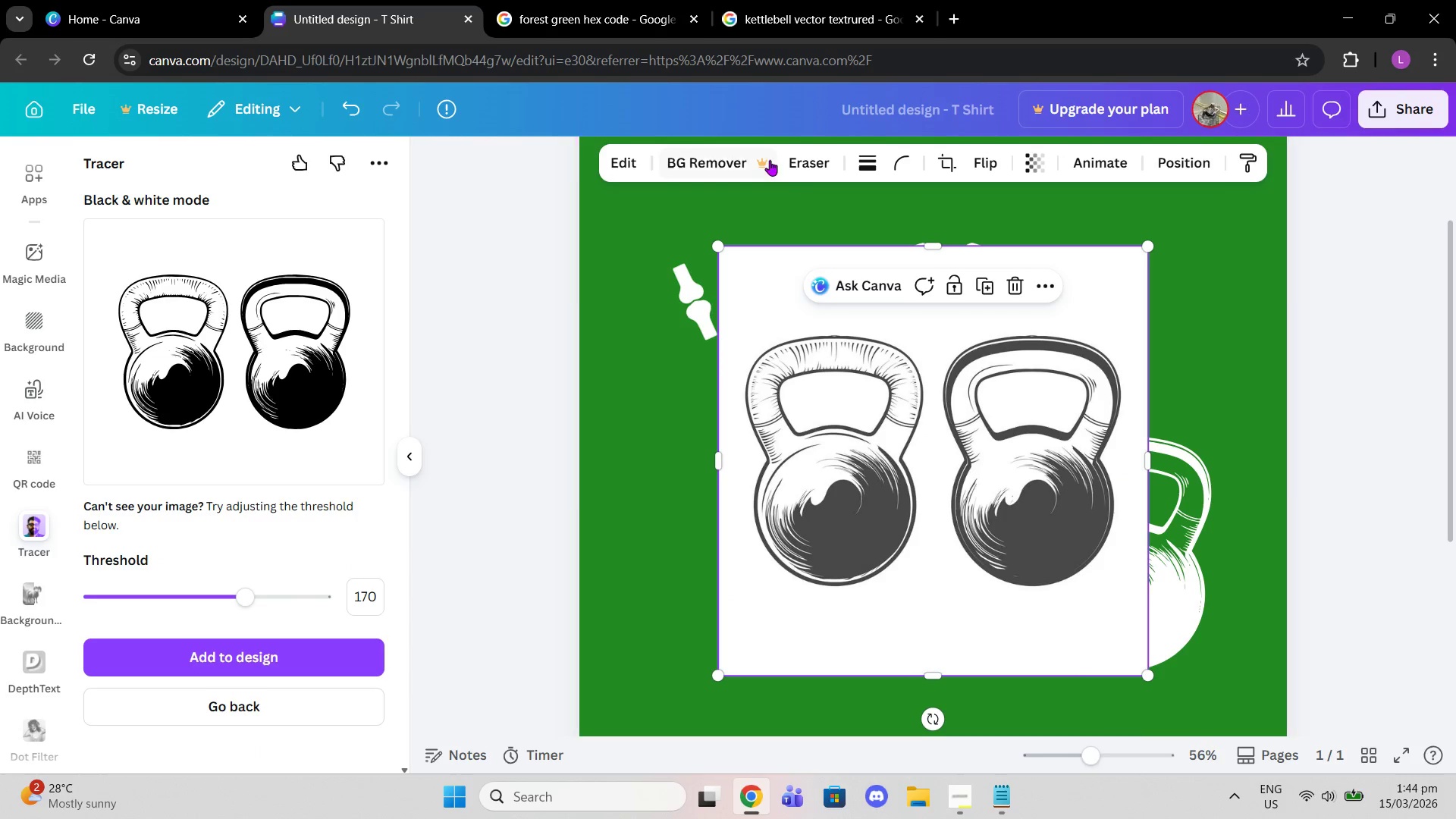 
left_click([796, 171])
 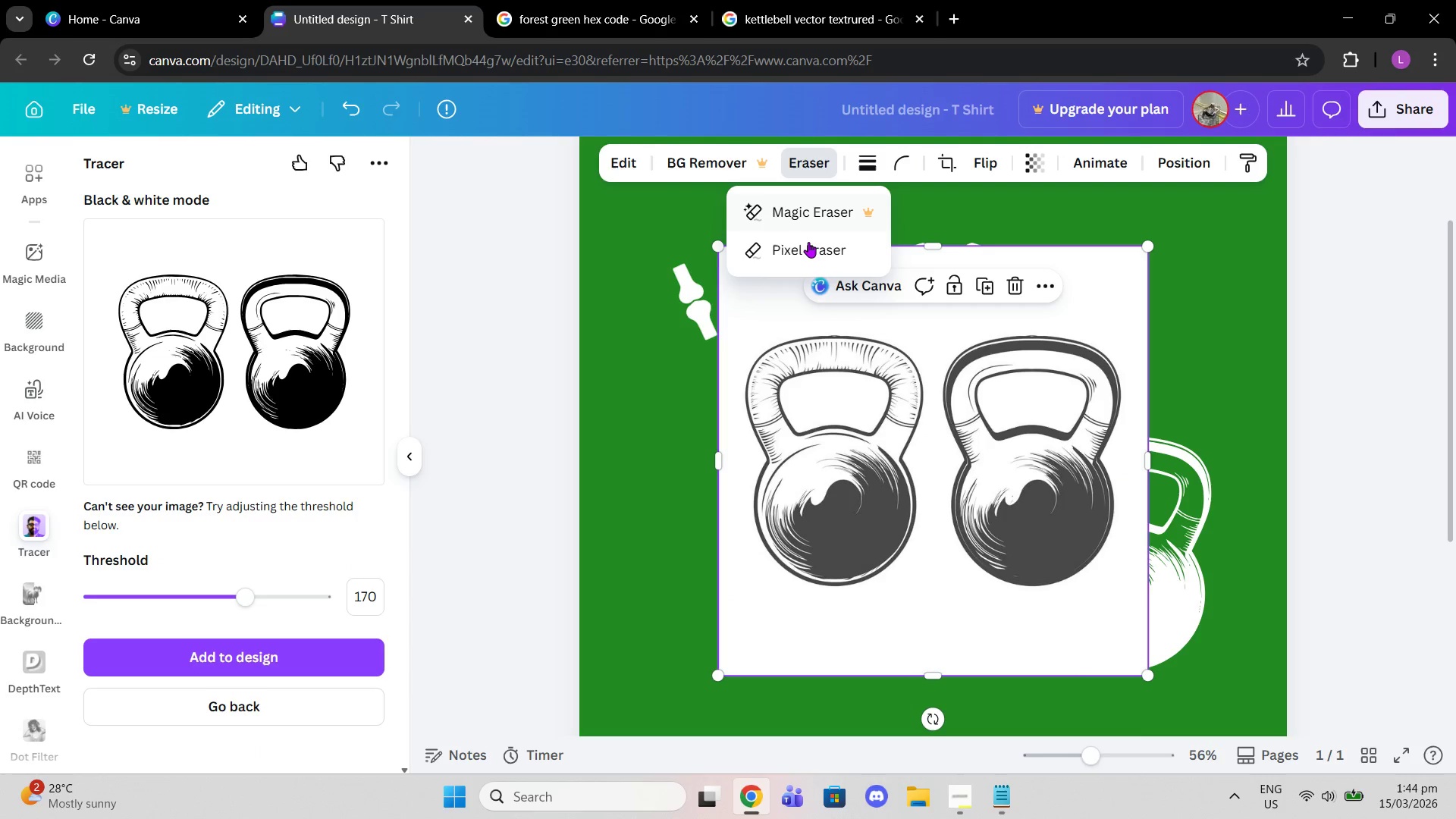 
left_click([808, 242])
 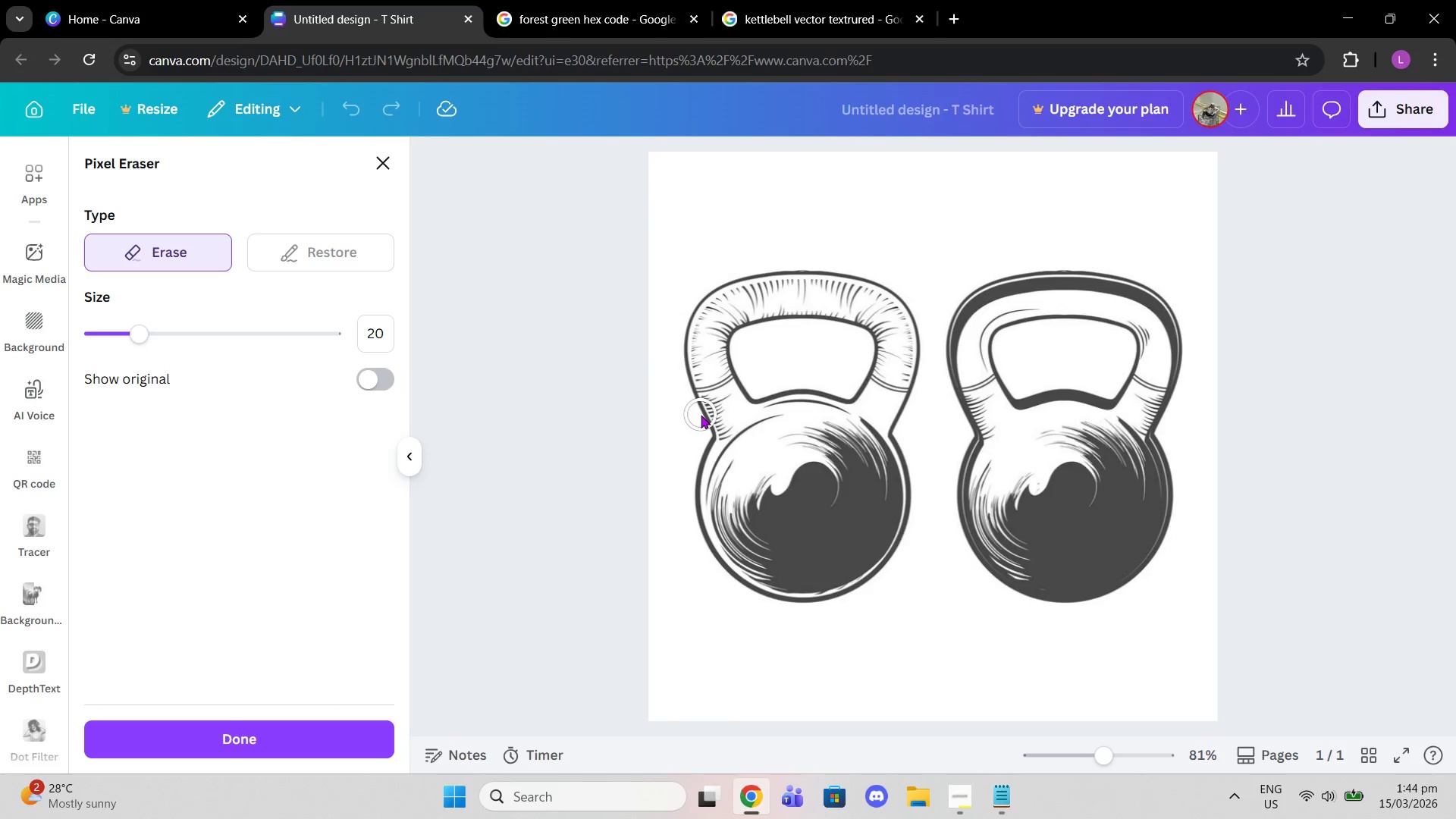 
left_click_drag(start_coordinate=[701, 421], to_coordinate=[749, 377])
 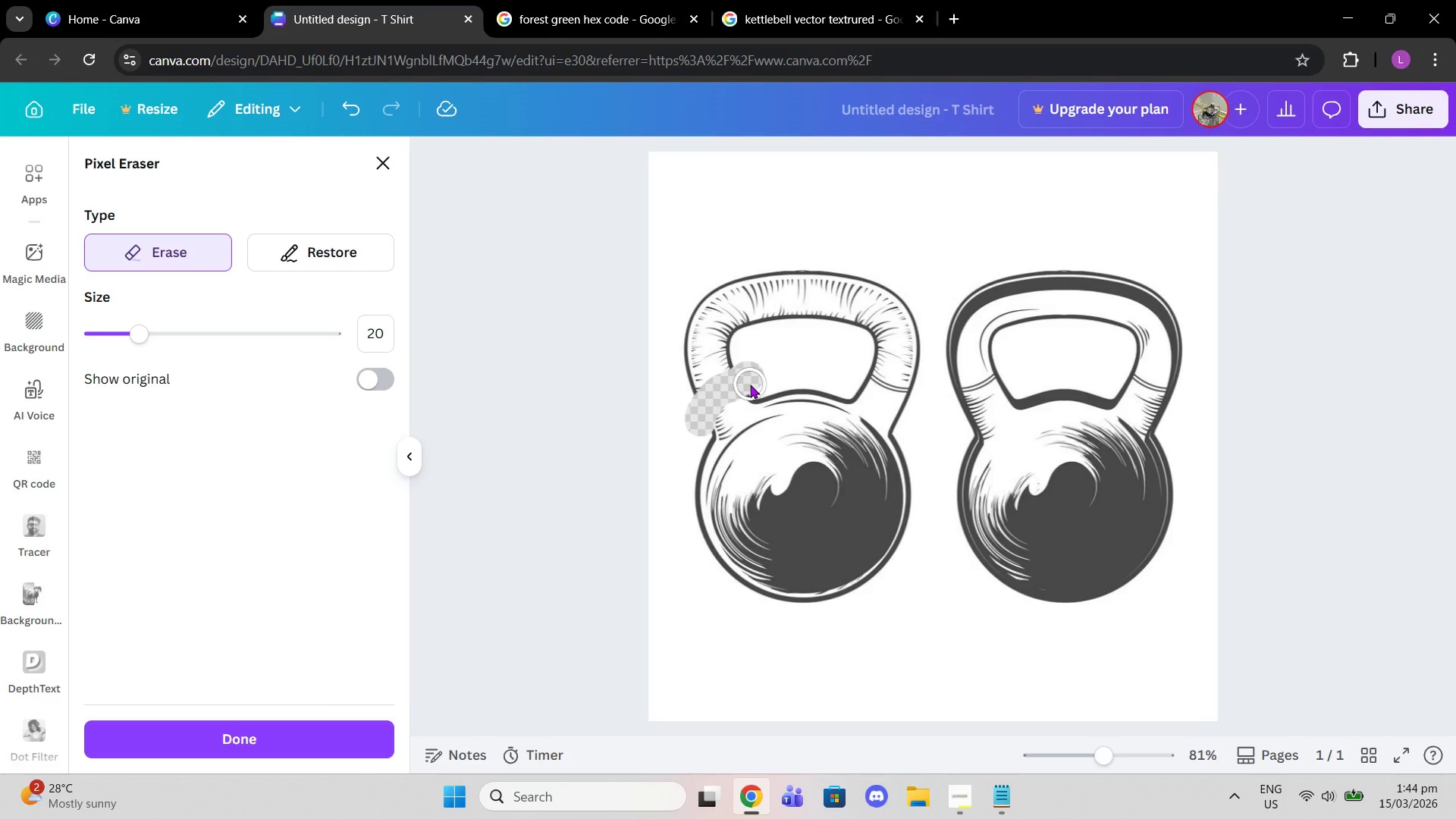 
left_click_drag(start_coordinate=[750, 384], to_coordinate=[706, 425])
 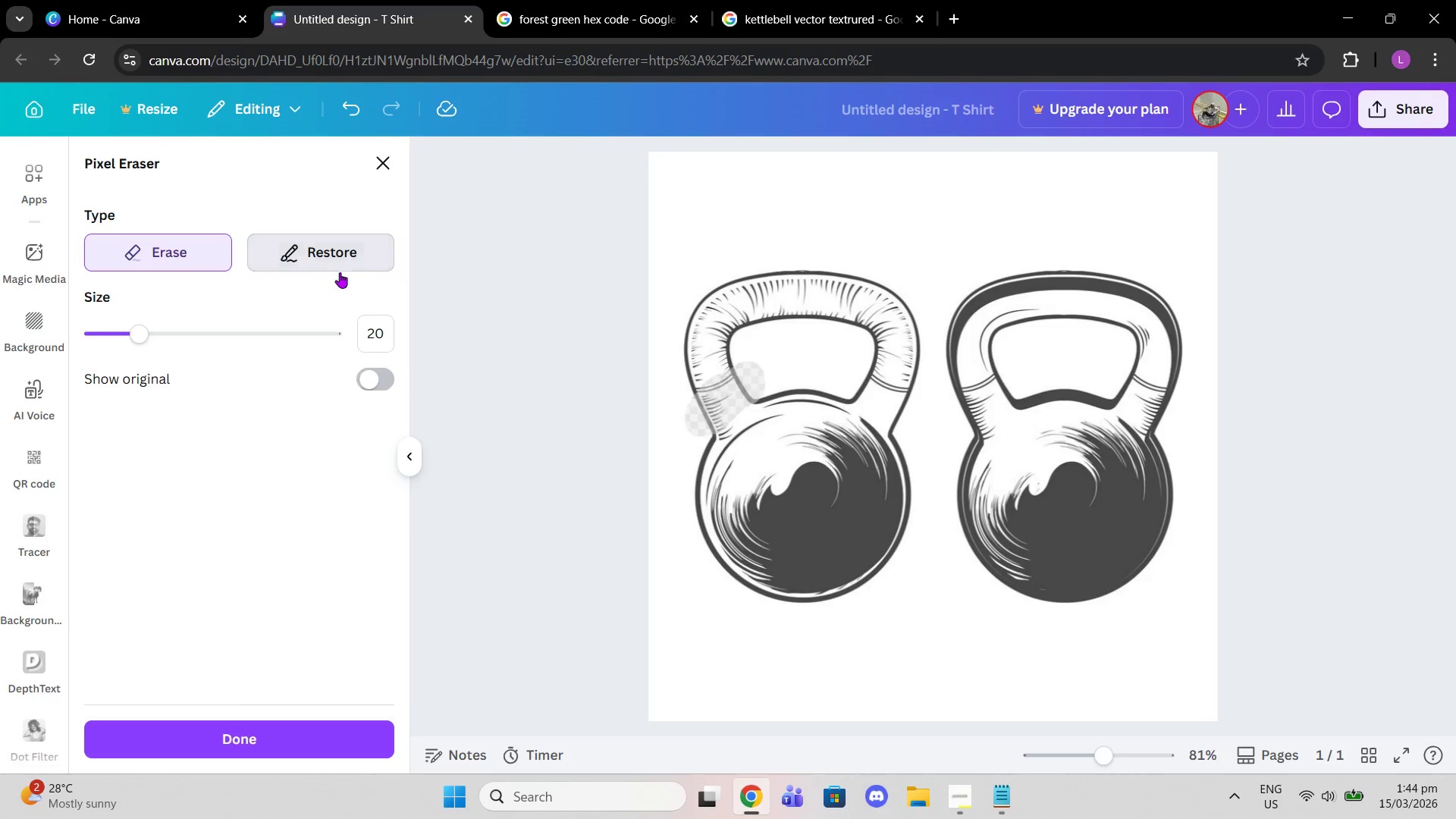 
left_click_drag(start_coordinate=[735, 342], to_coordinate=[726, 409])
 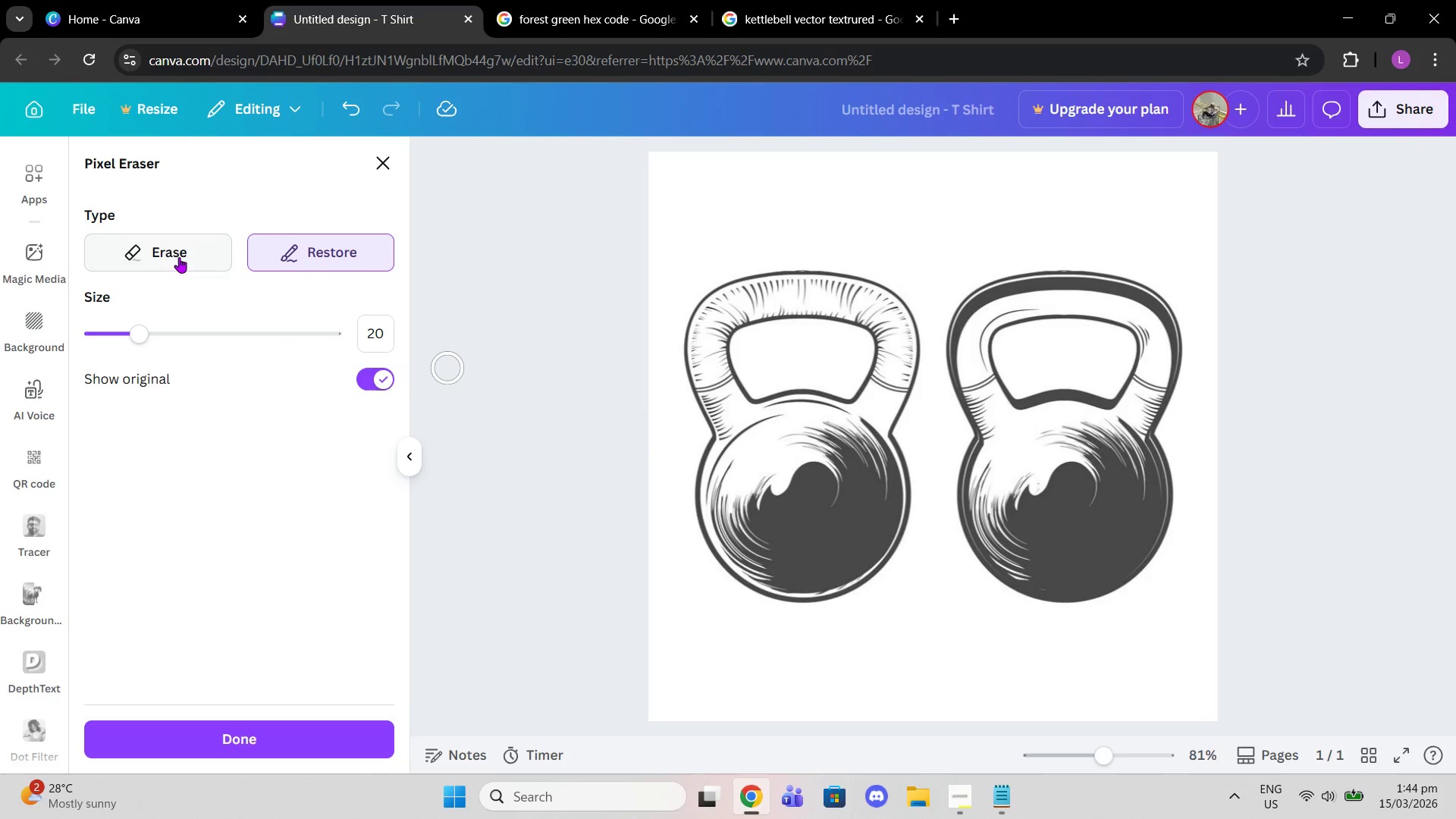 
left_click([179, 257])
 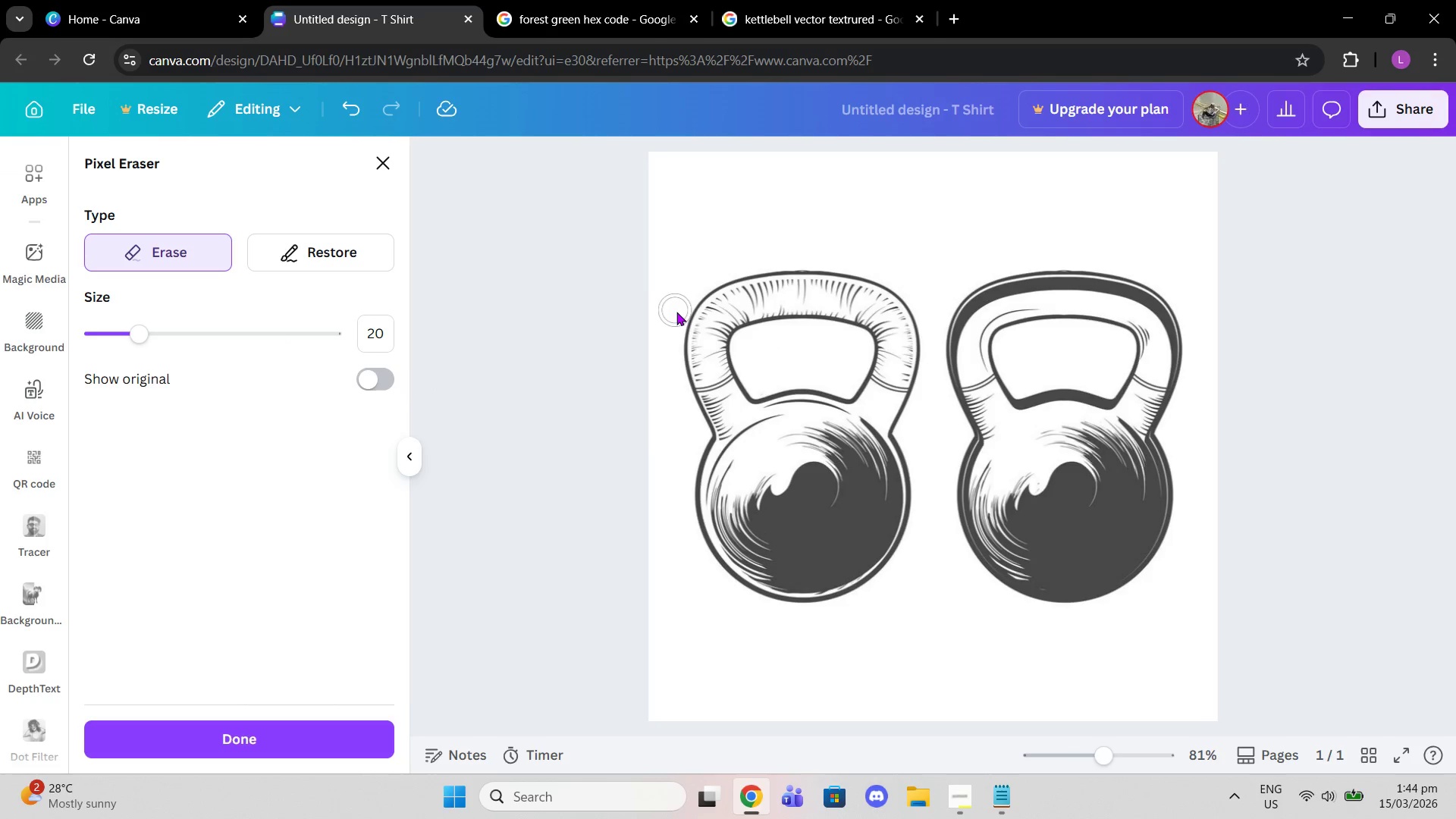 
left_click_drag(start_coordinate=[683, 314], to_coordinate=[877, 306])
 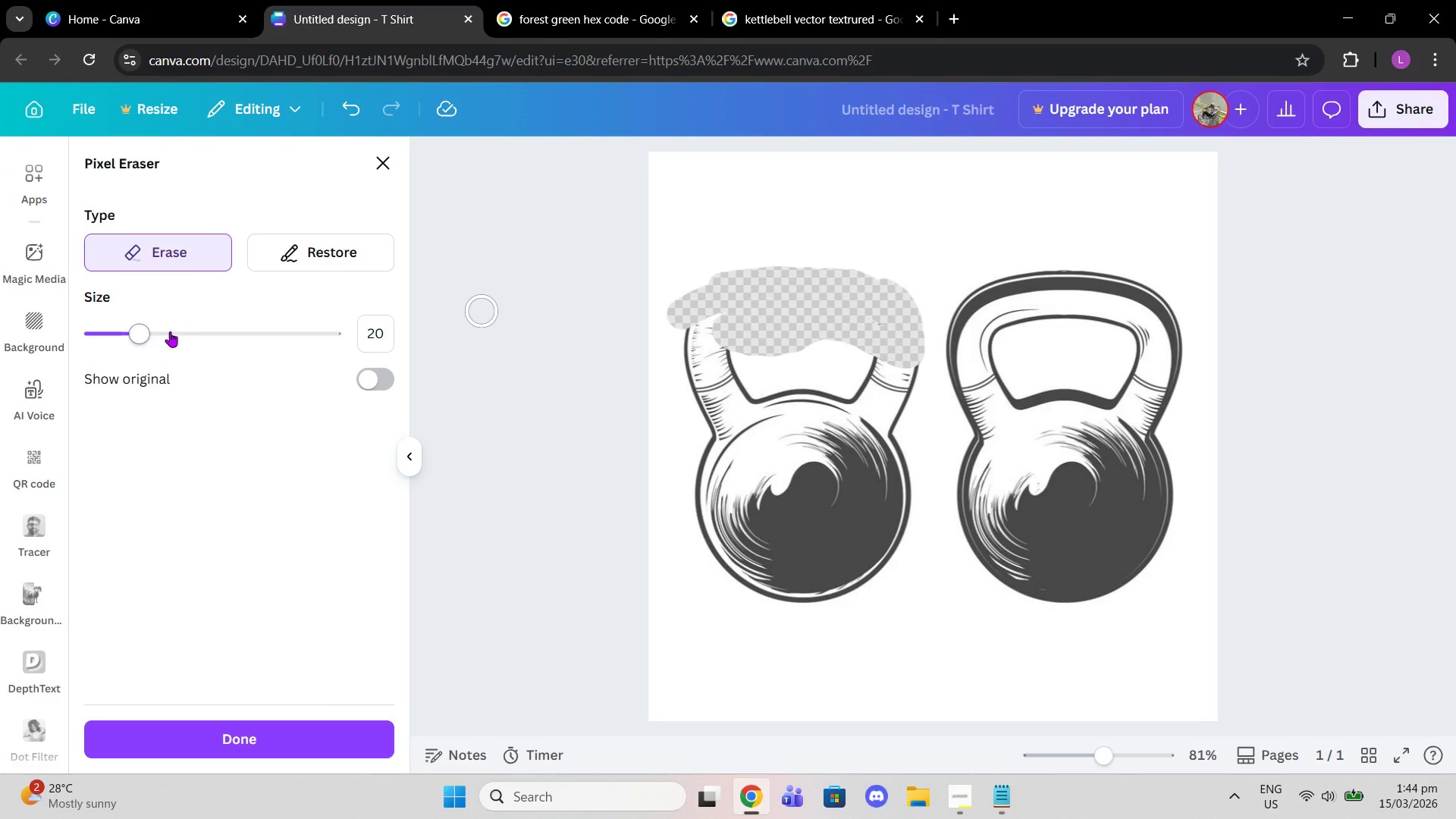 
left_click_drag(start_coordinate=[160, 328], to_coordinate=[205, 333])
 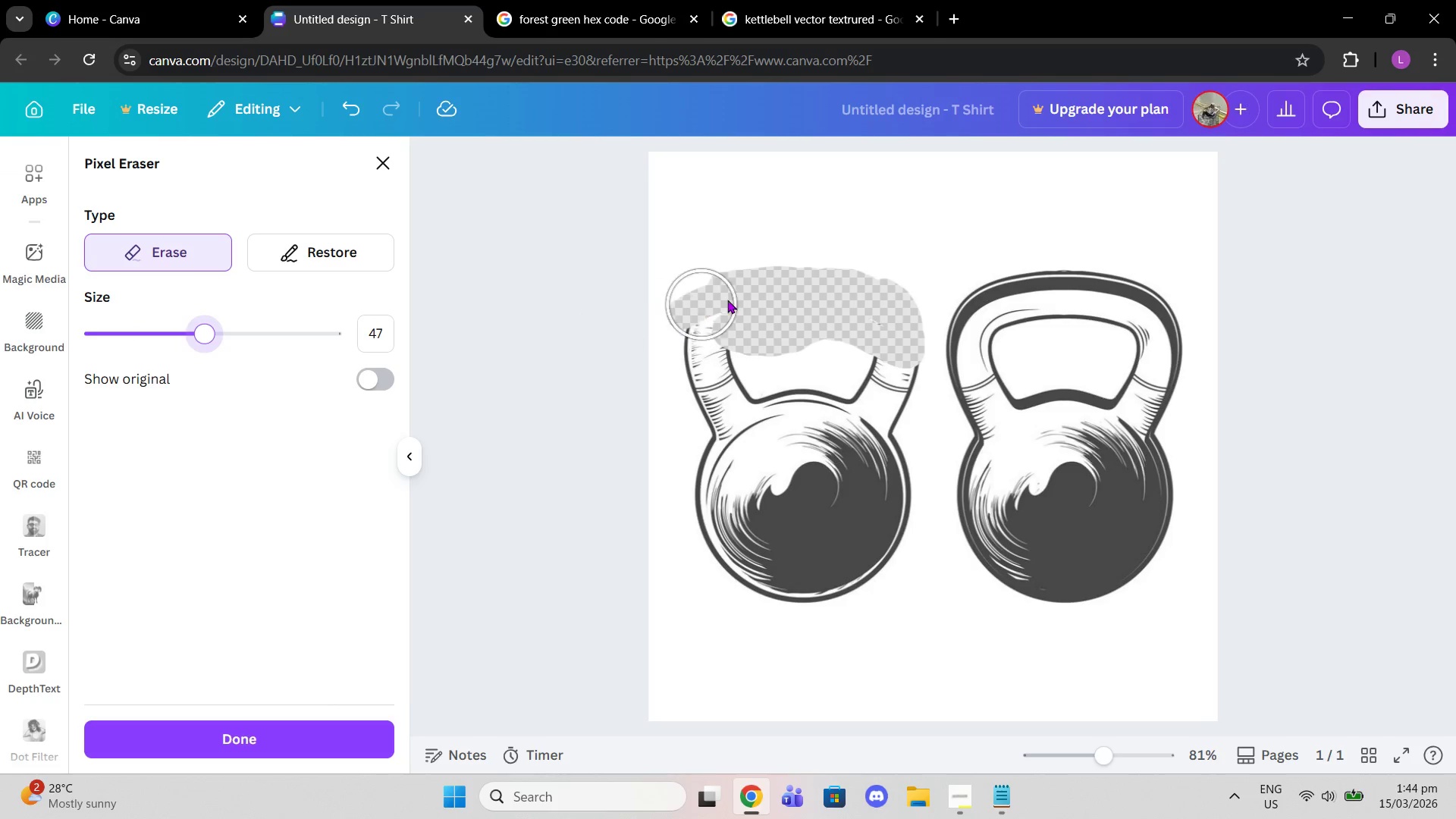 
left_click_drag(start_coordinate=[732, 297], to_coordinate=[851, 331])
 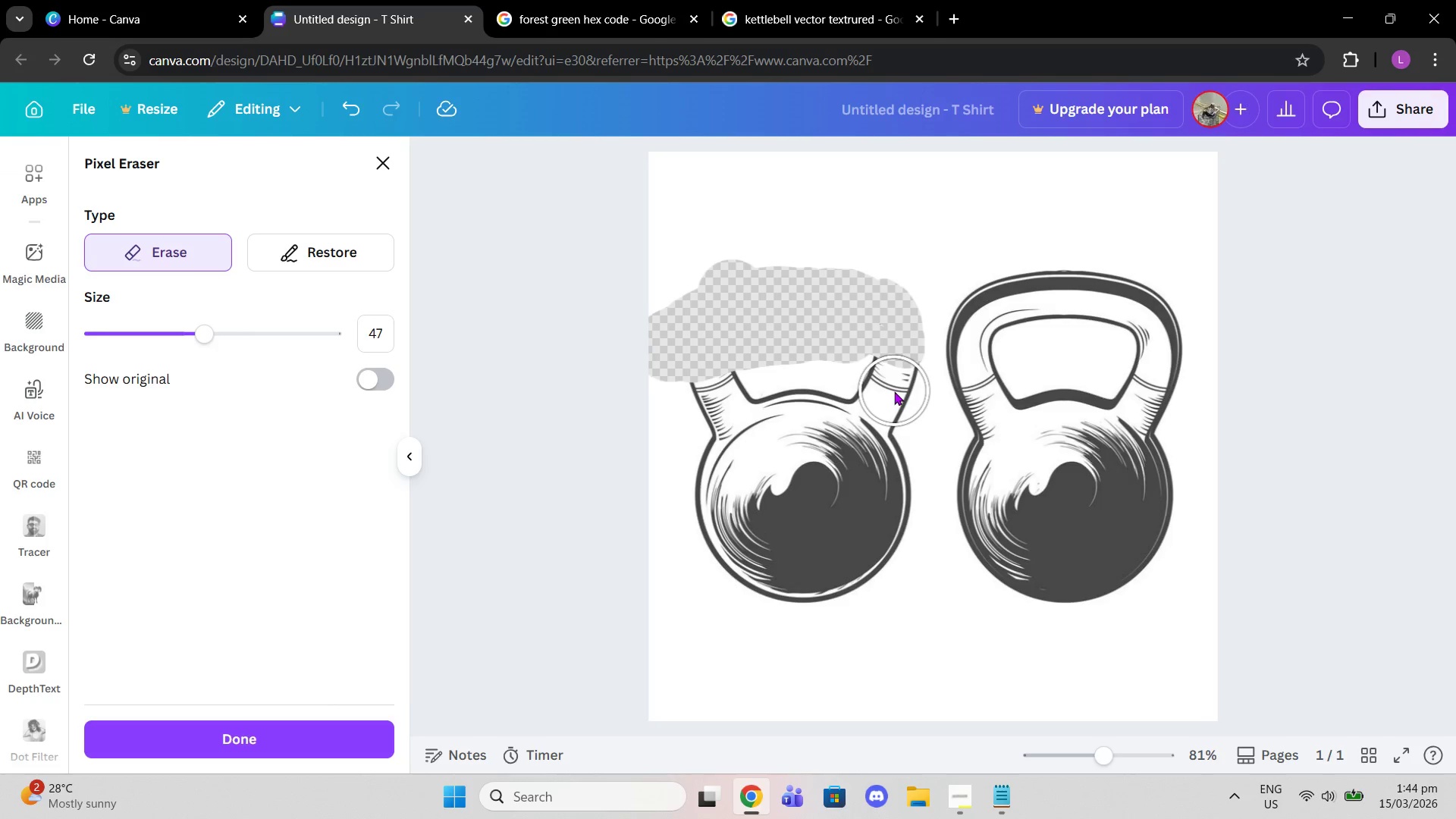 
wait(5.16)
 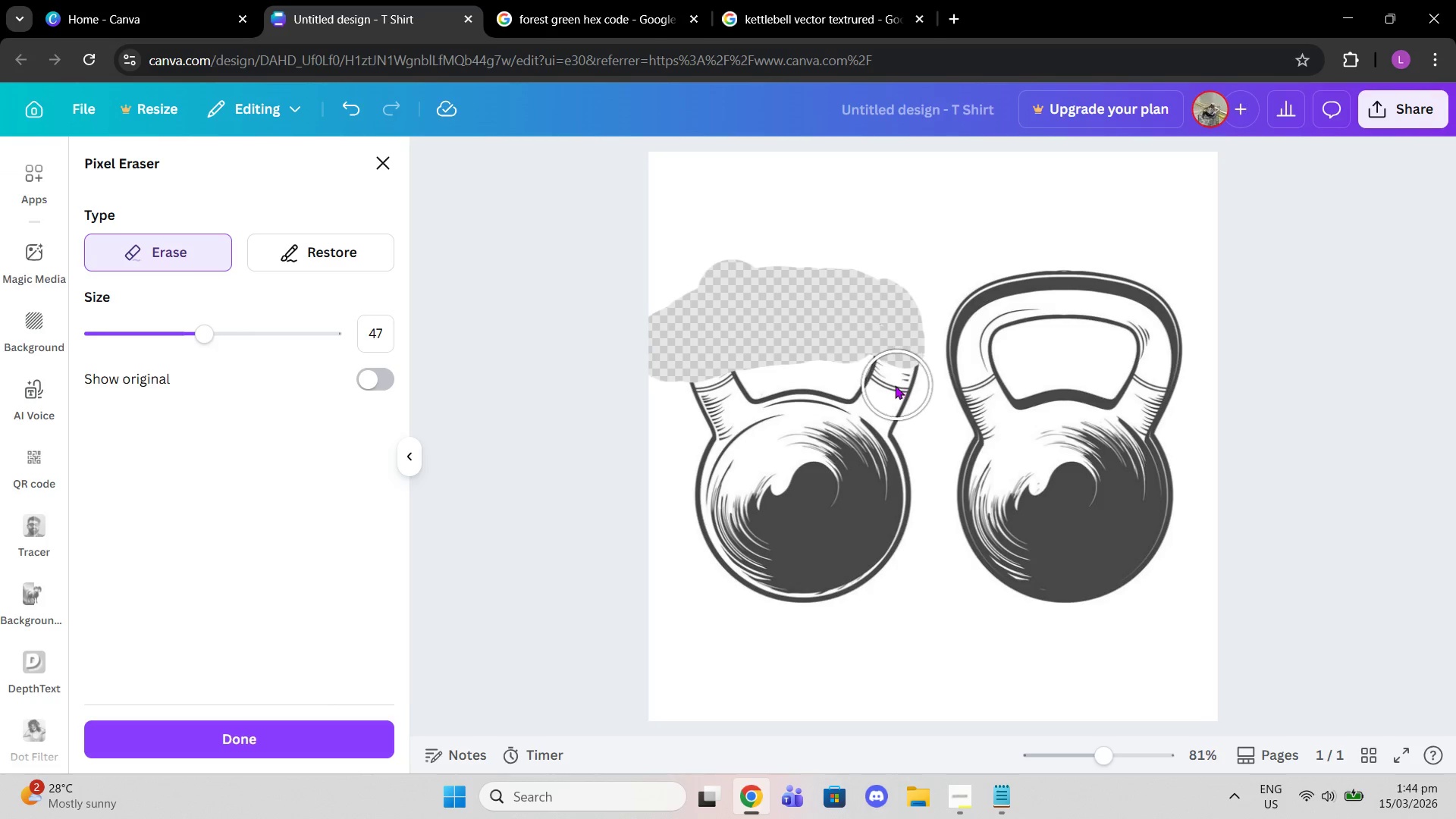 
left_click([892, 391])
 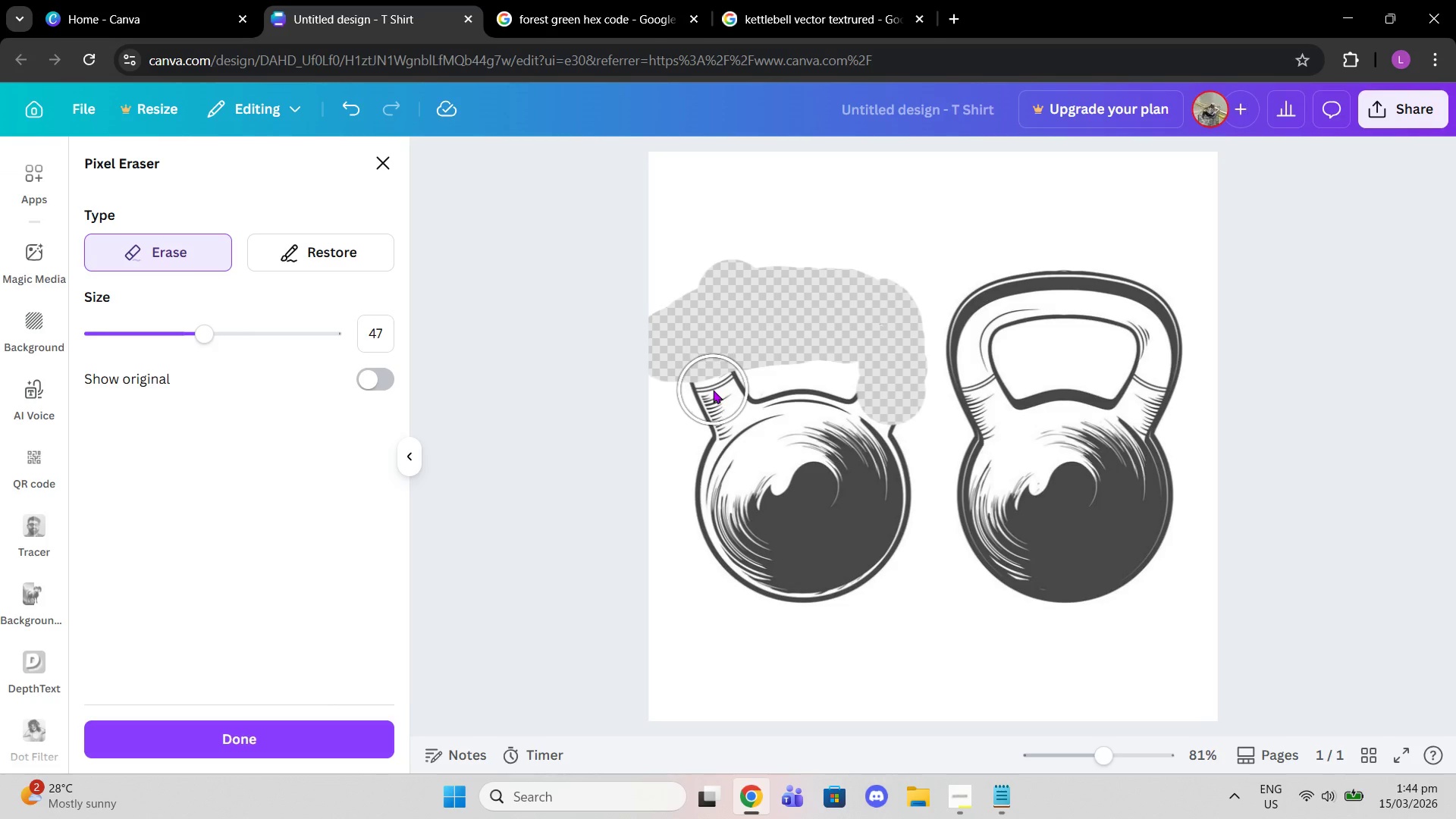 
left_click([711, 392])
 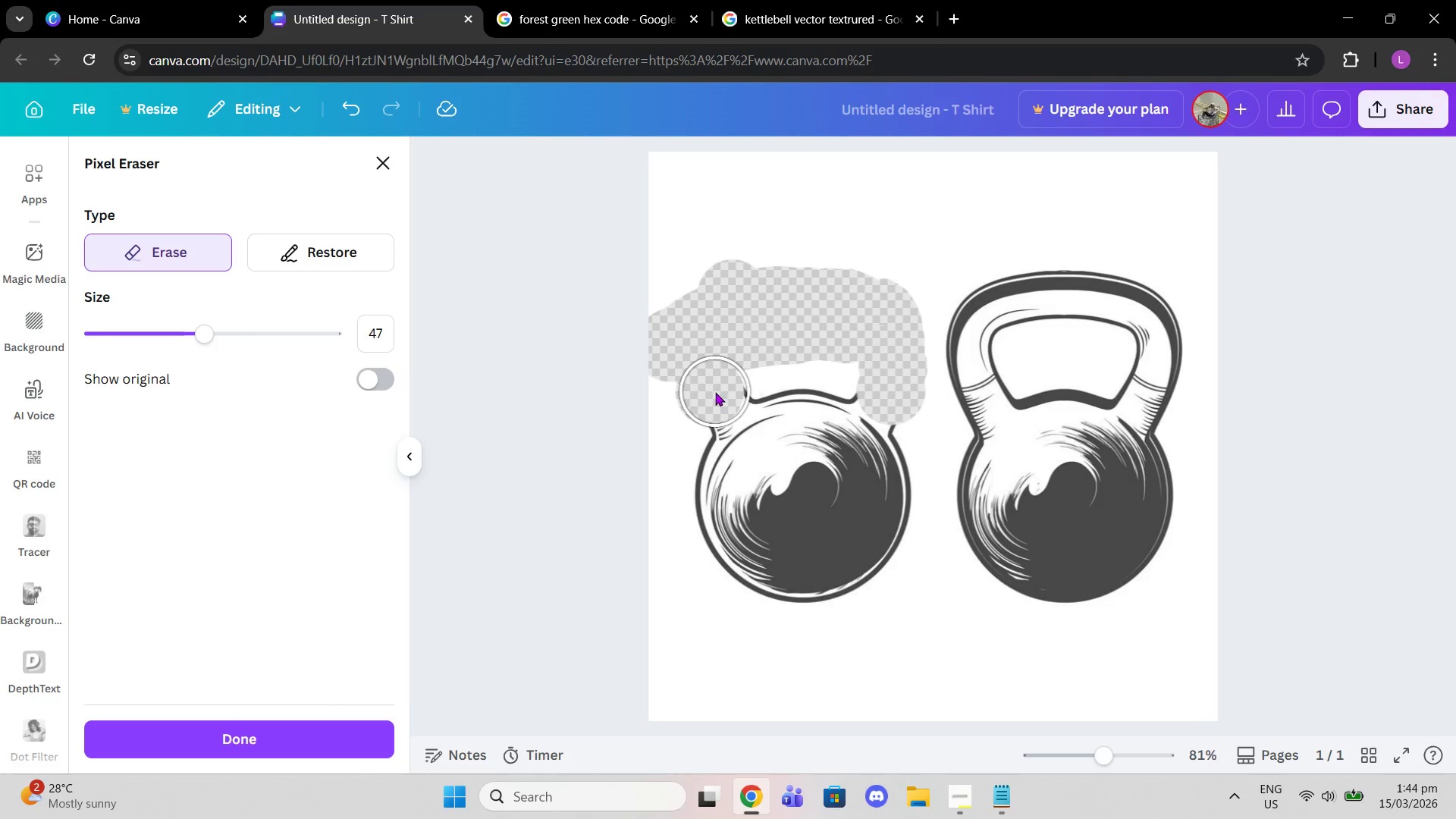 
left_click([714, 392])
 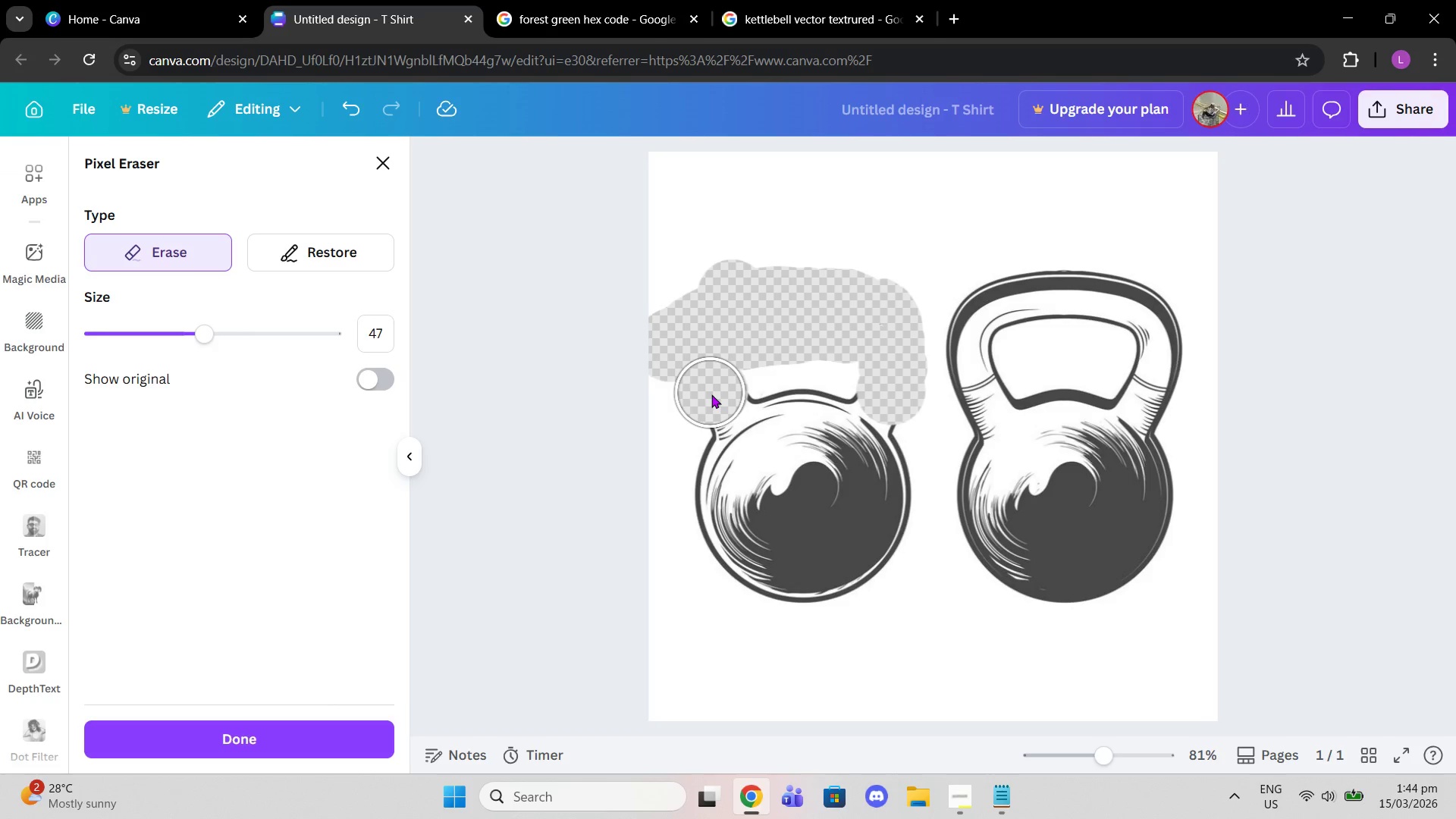 
left_click([713, 395])
 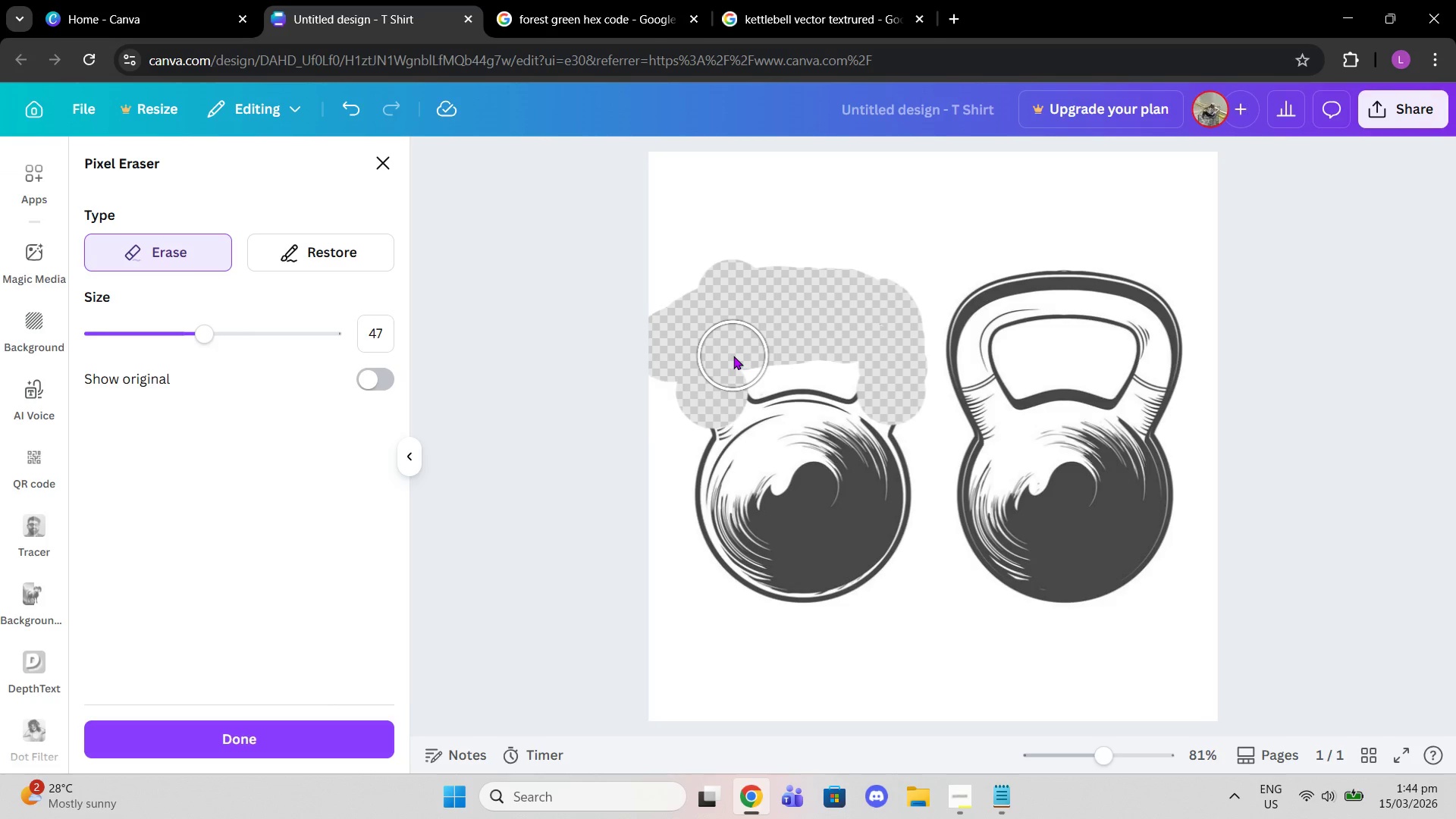 
left_click_drag(start_coordinate=[733, 356], to_coordinate=[857, 347])
 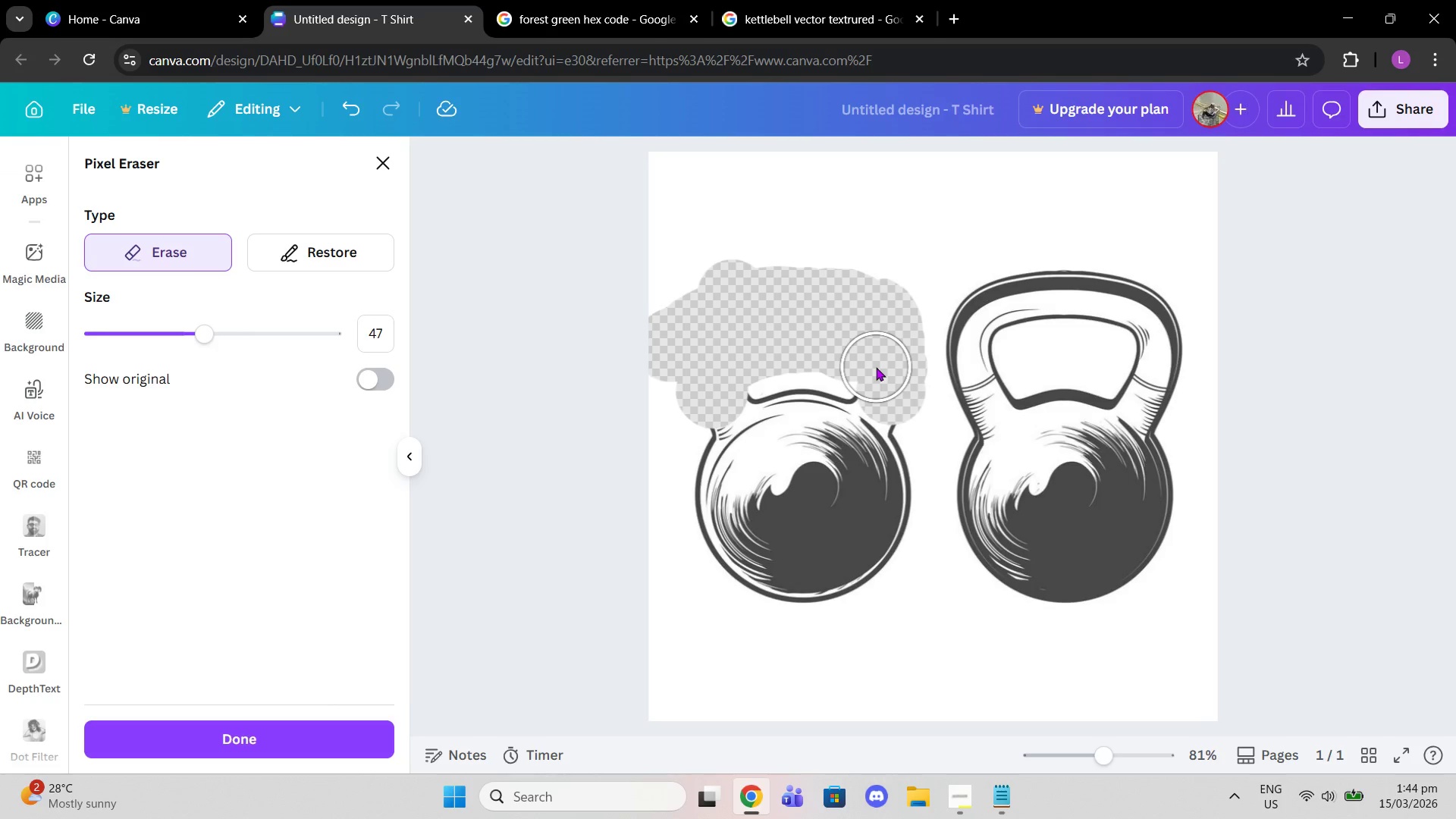 
left_click([876, 367])
 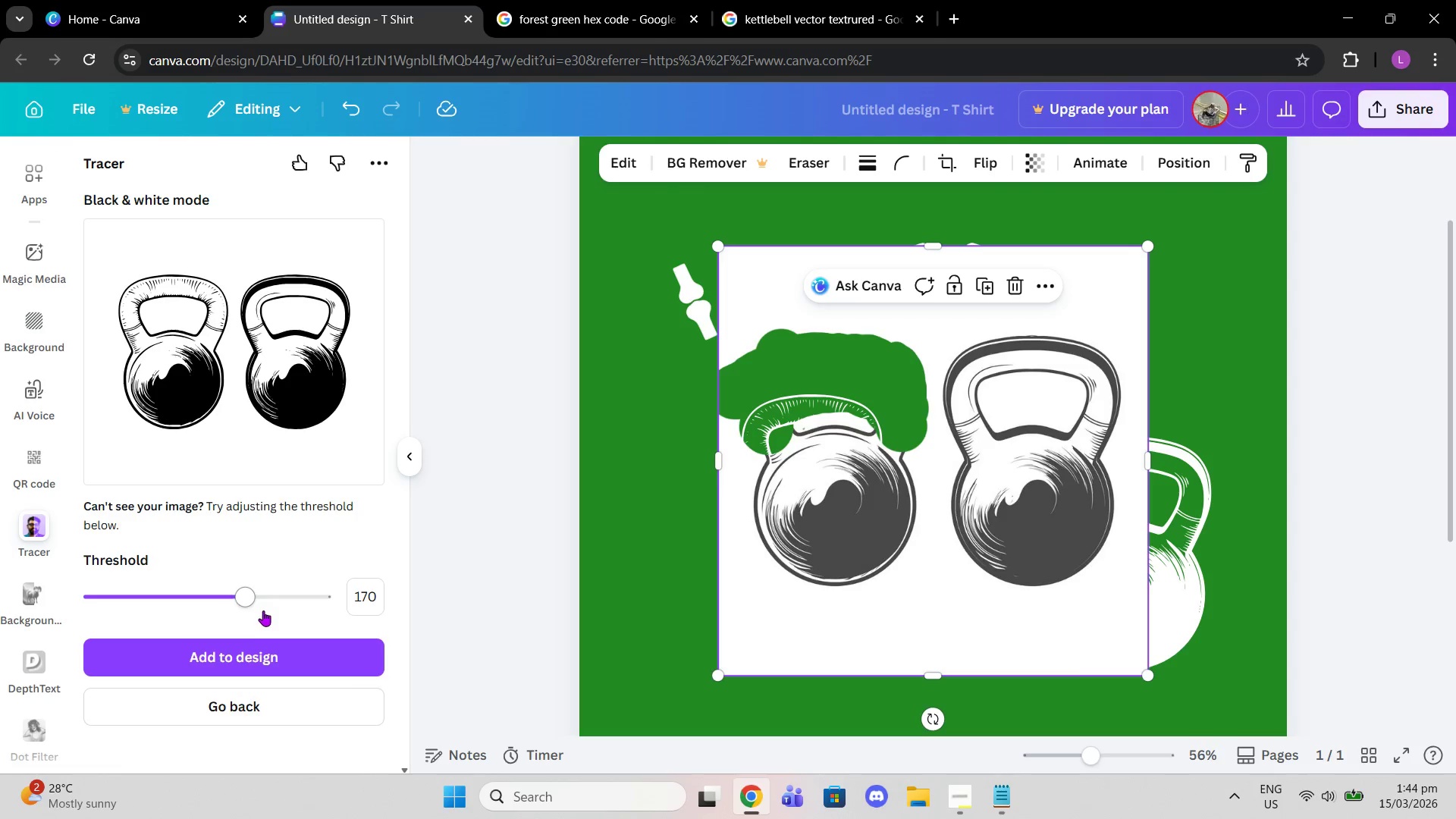 
left_click_drag(start_coordinate=[816, 535], to_coordinate=[759, 540])
 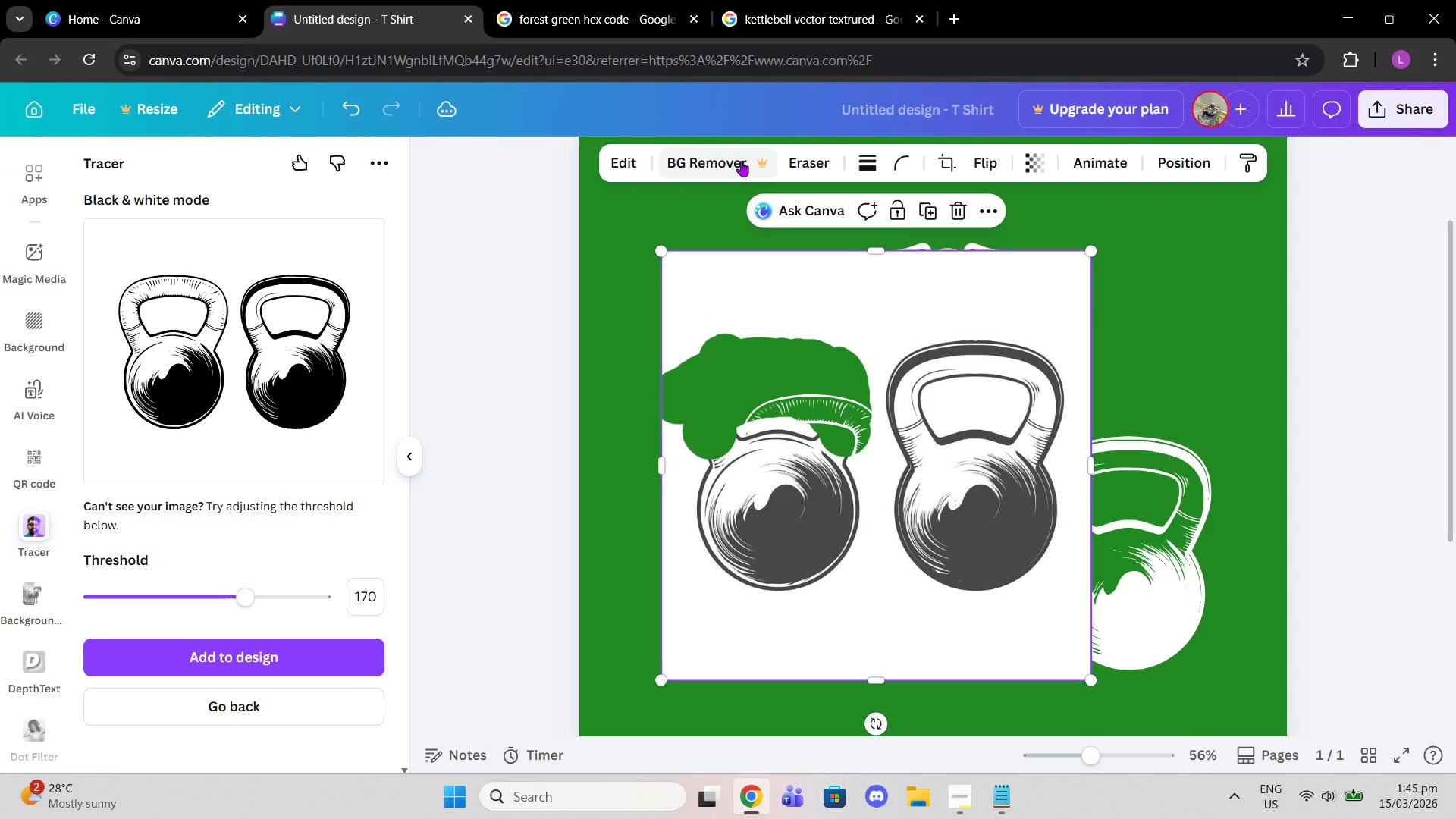 
left_click([789, 166])
 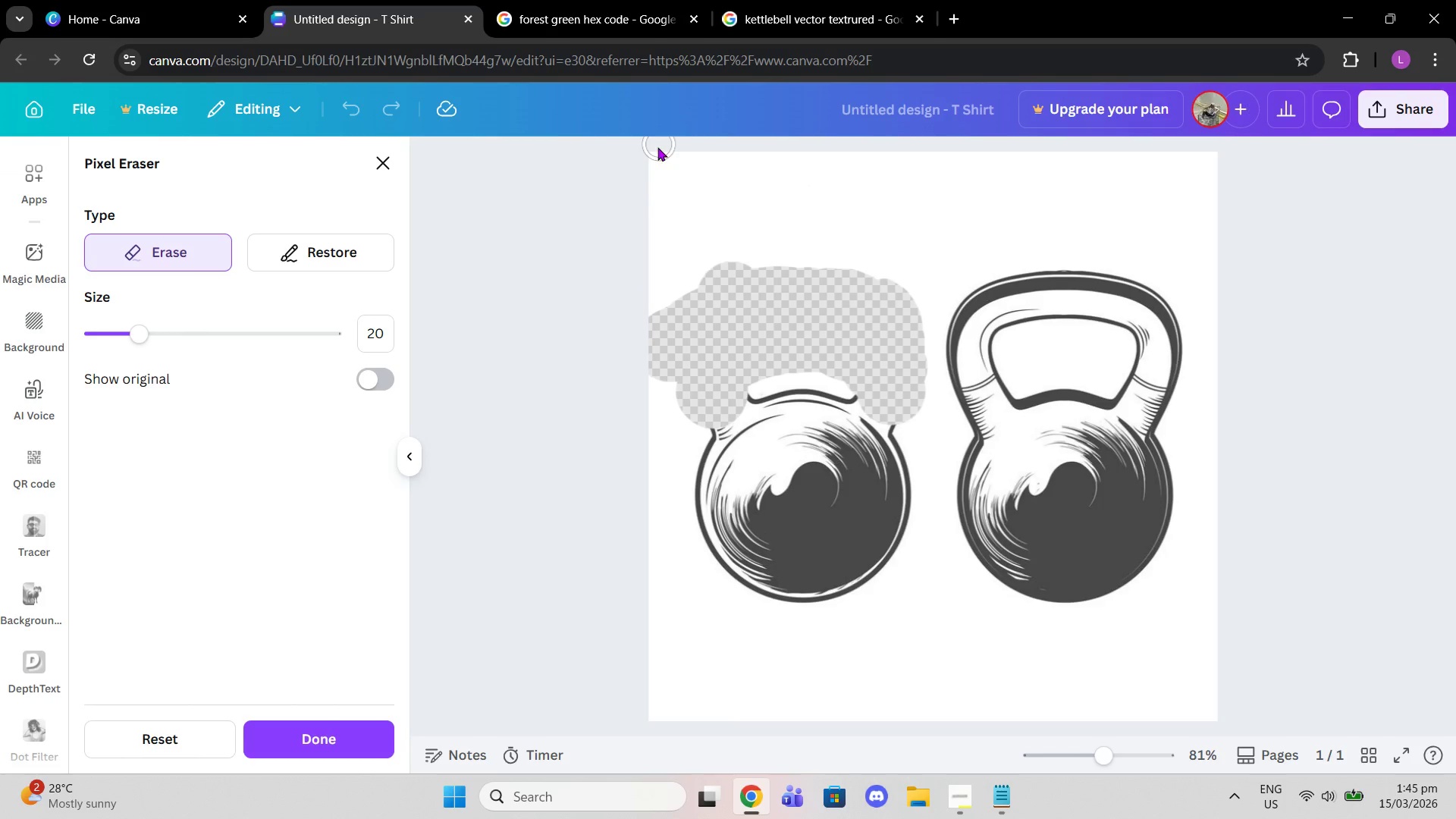 
left_click_drag(start_coordinate=[130, 344], to_coordinate=[171, 353])
 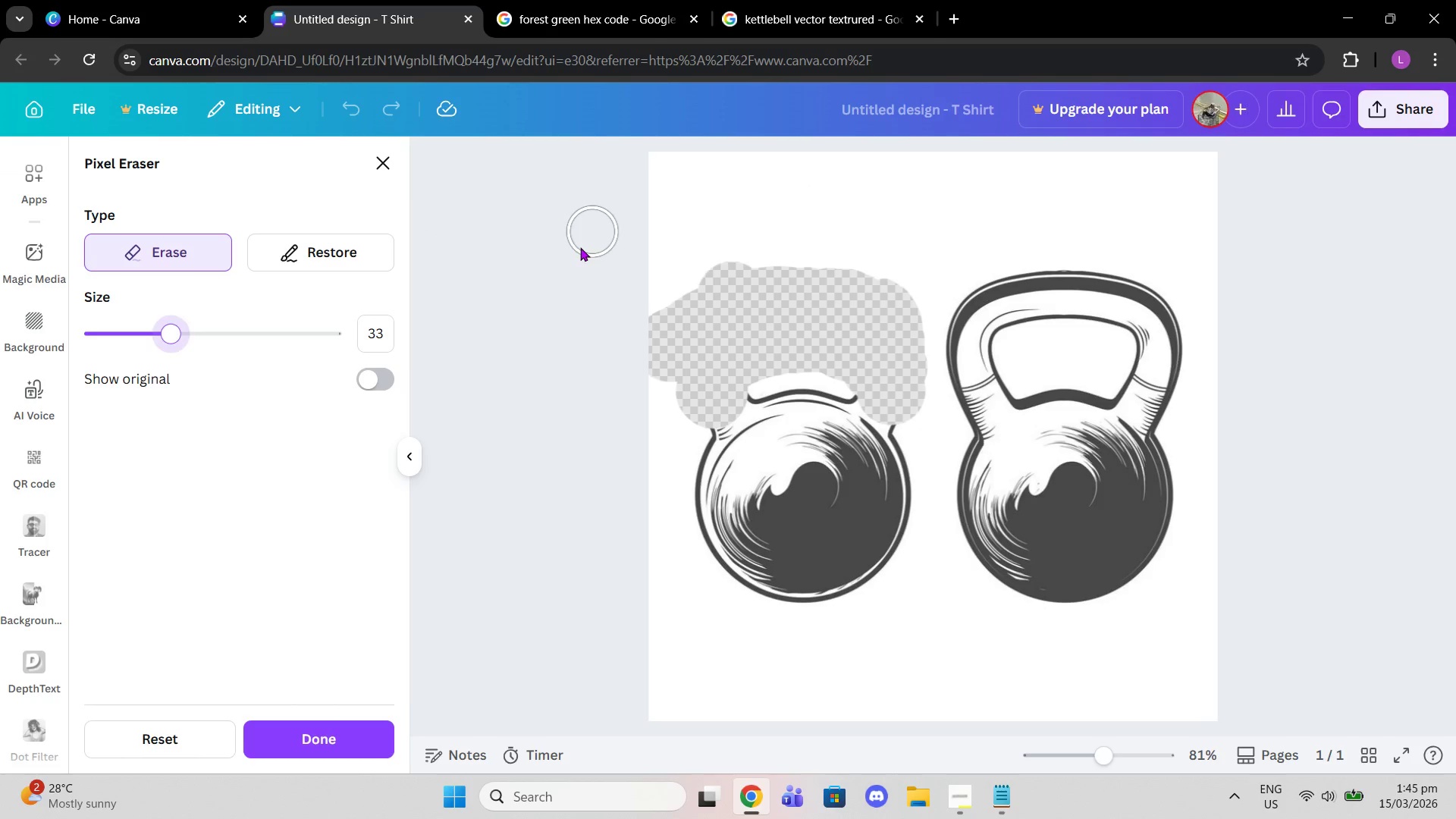 
left_click_drag(start_coordinate=[638, 179], to_coordinate=[1018, 287])
 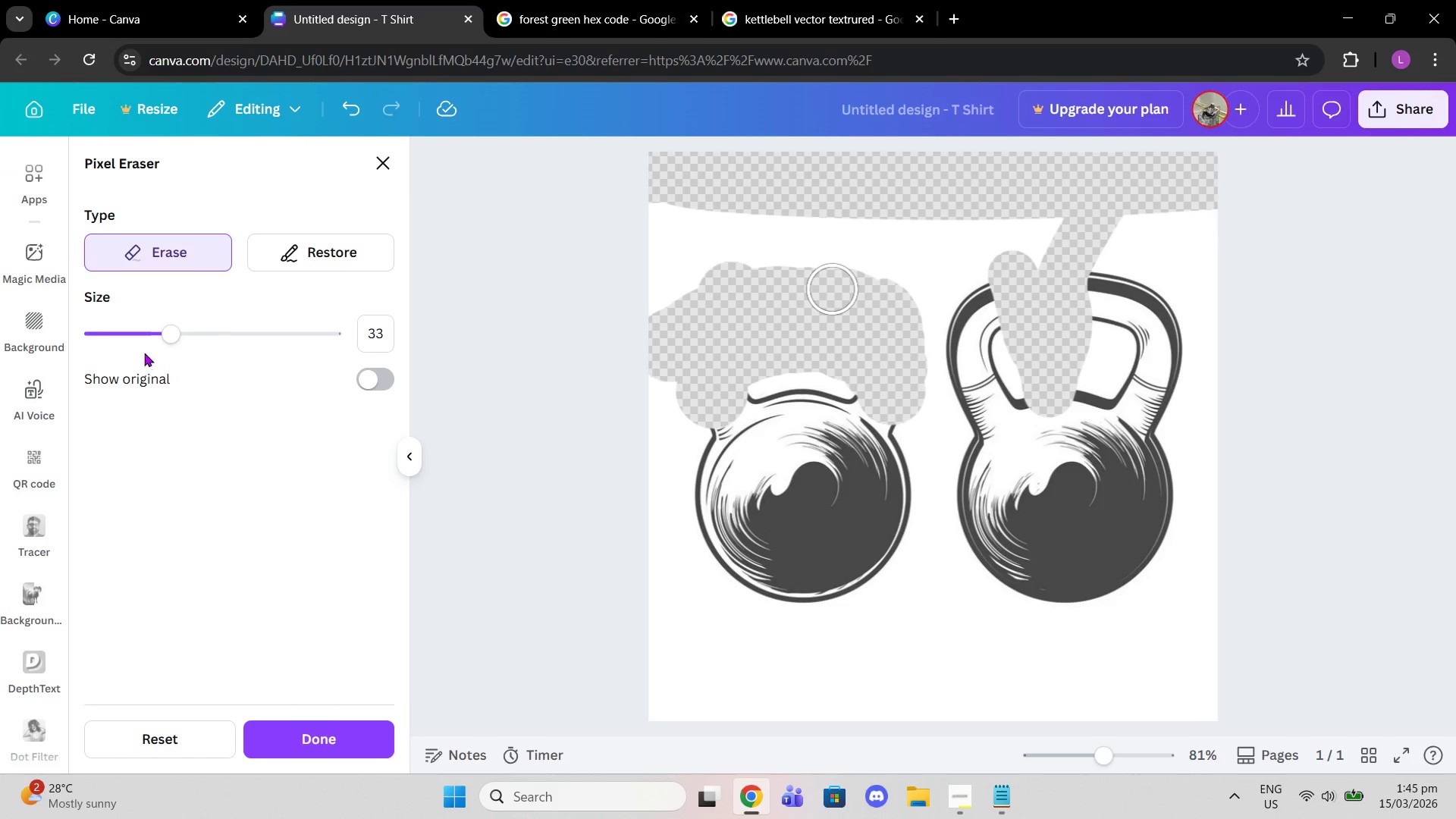 
left_click_drag(start_coordinate=[148, 348], to_coordinate=[287, 362])
 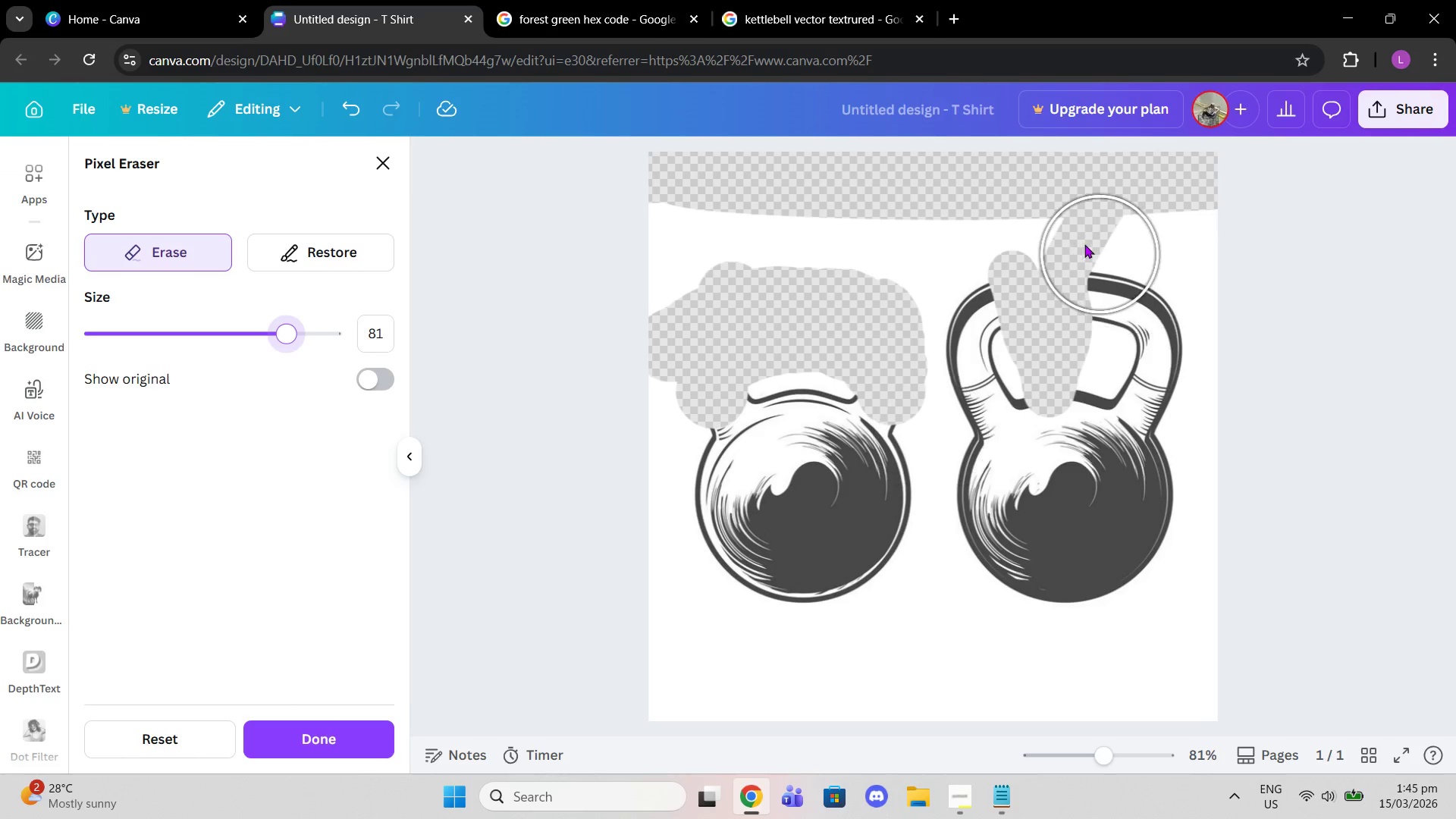 
left_click_drag(start_coordinate=[1084, 244], to_coordinate=[1027, 193])
 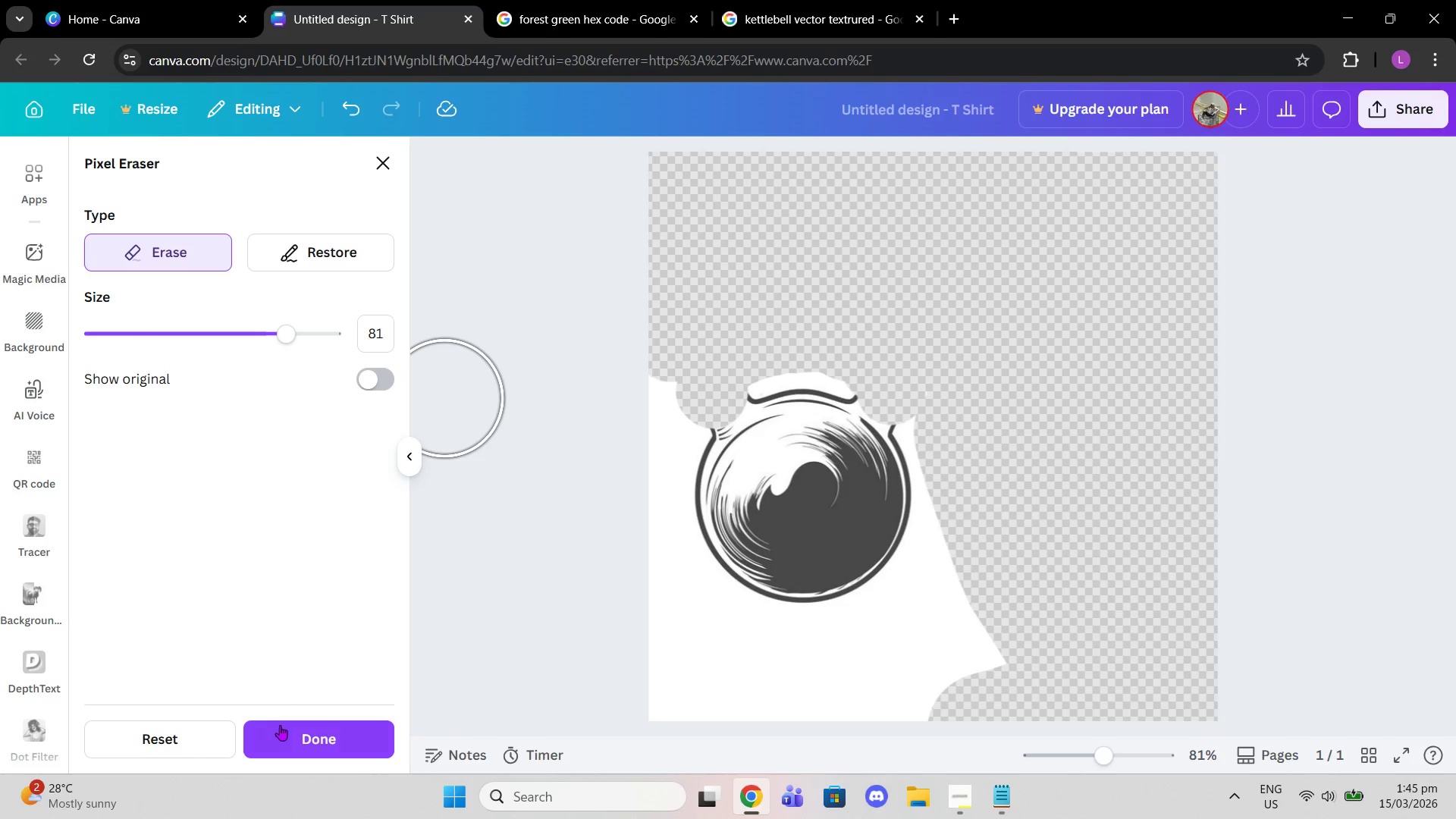 
left_click([282, 738])
 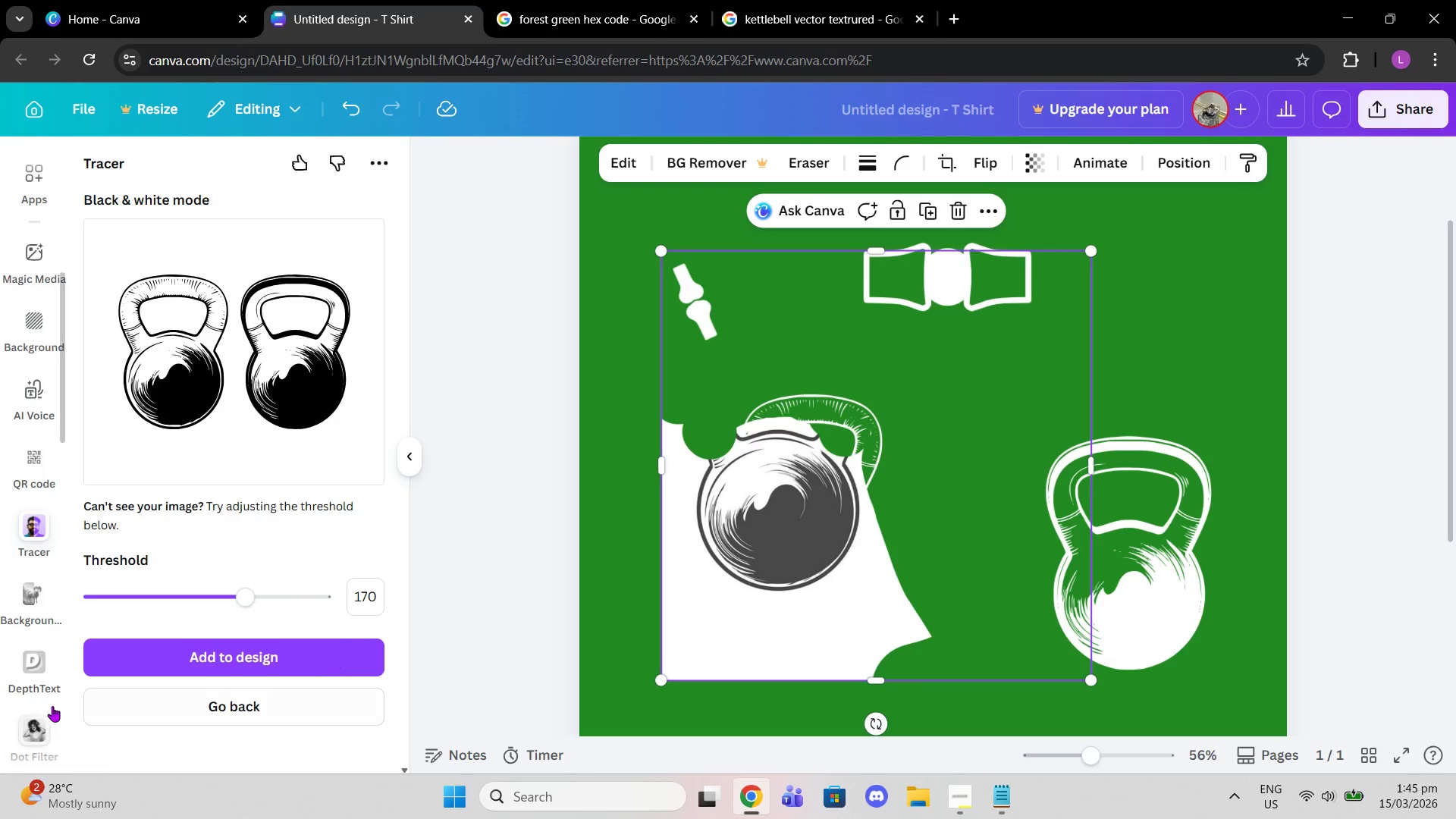 
left_click([218, 697])
 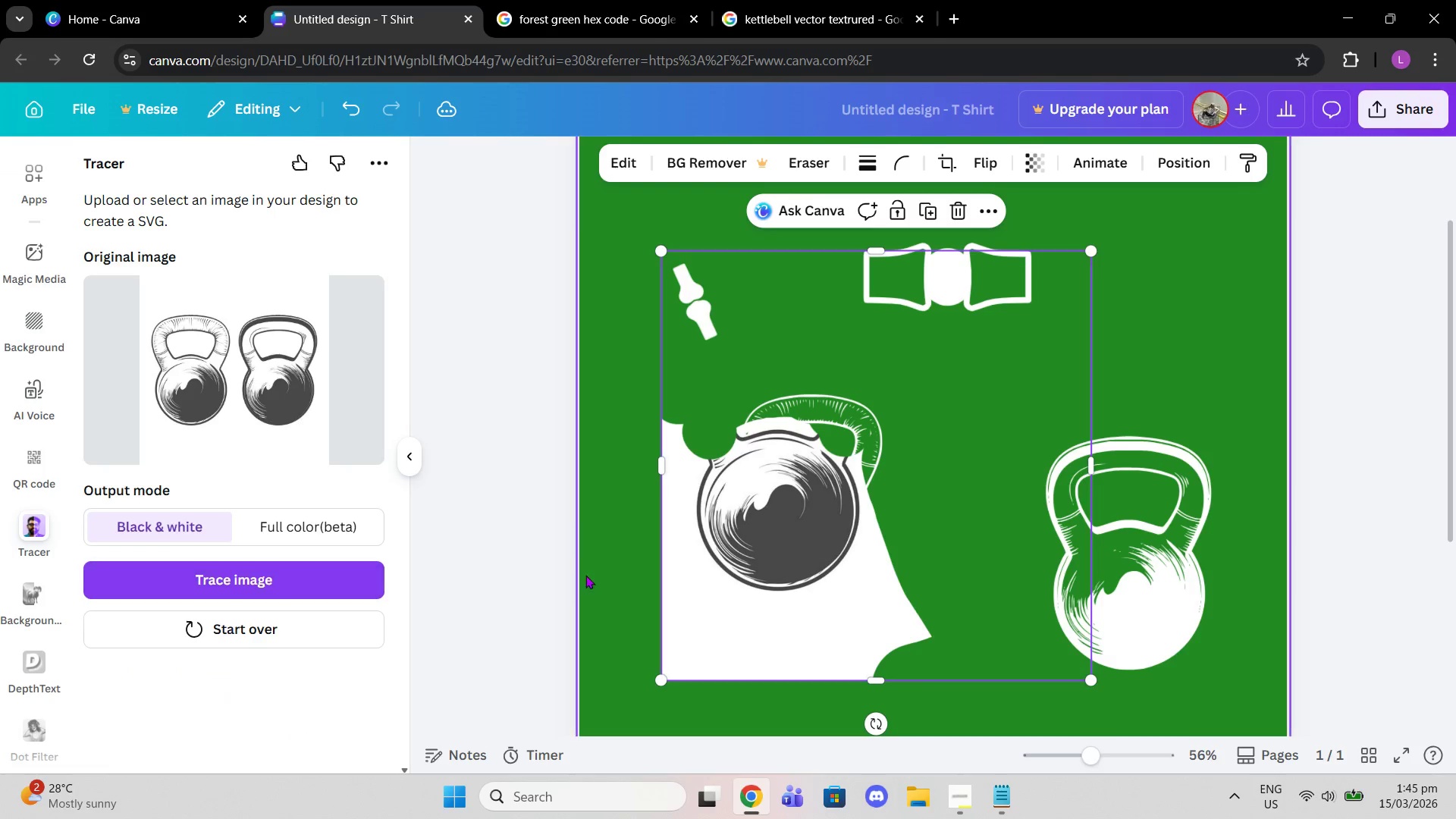 
left_click([318, 619])
 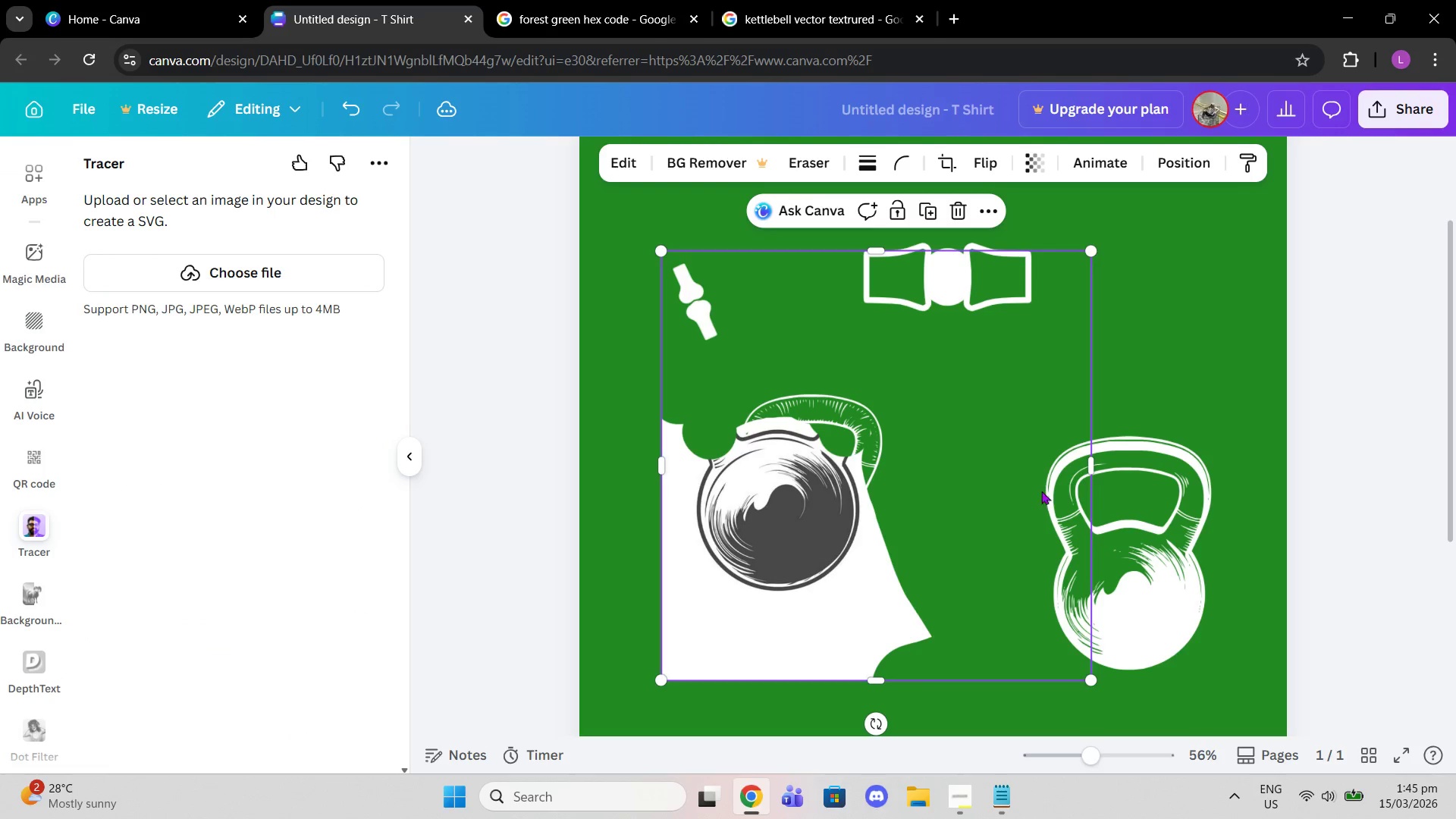 
left_click([1154, 486])
 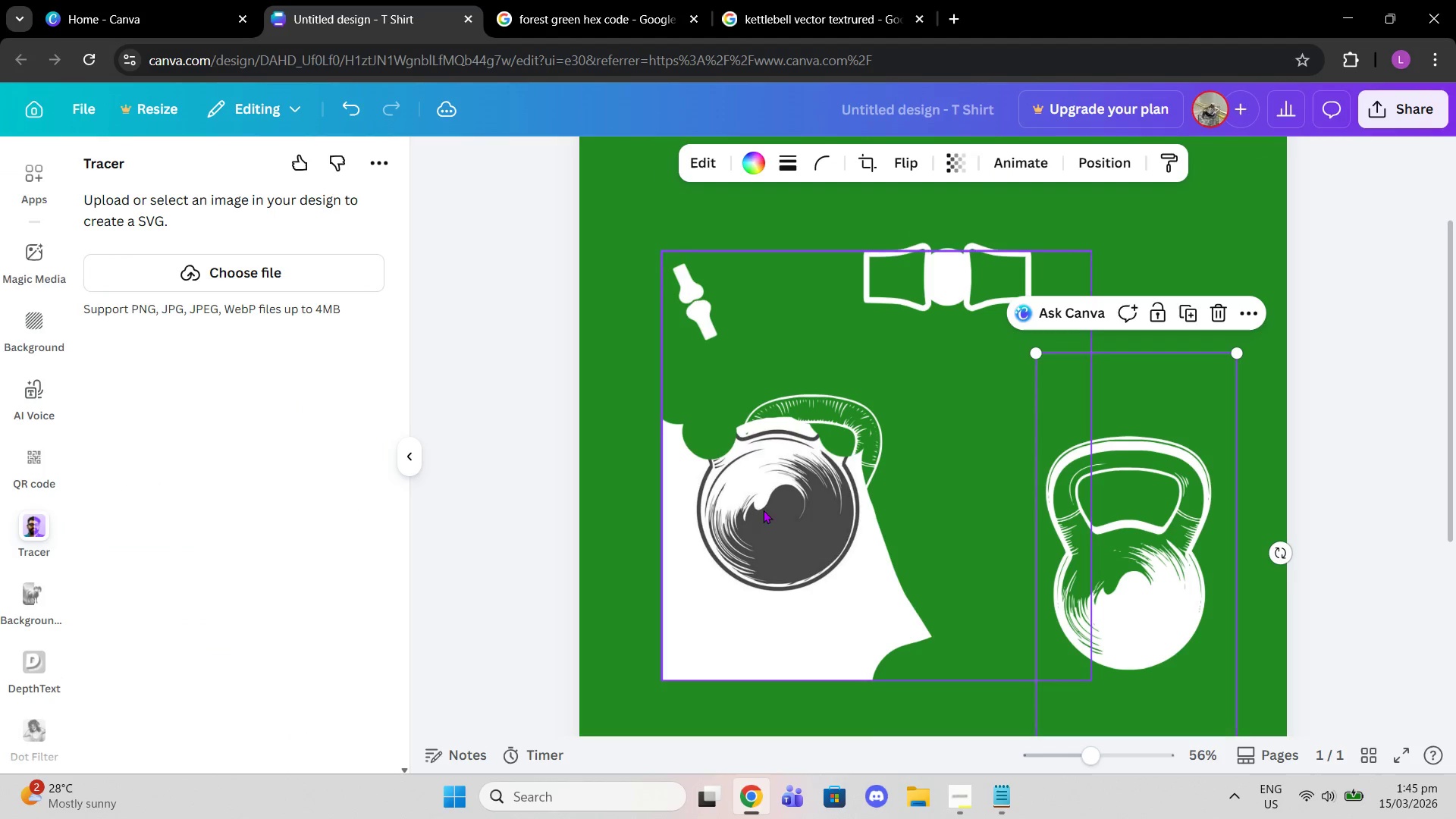 
left_click([809, 507])
 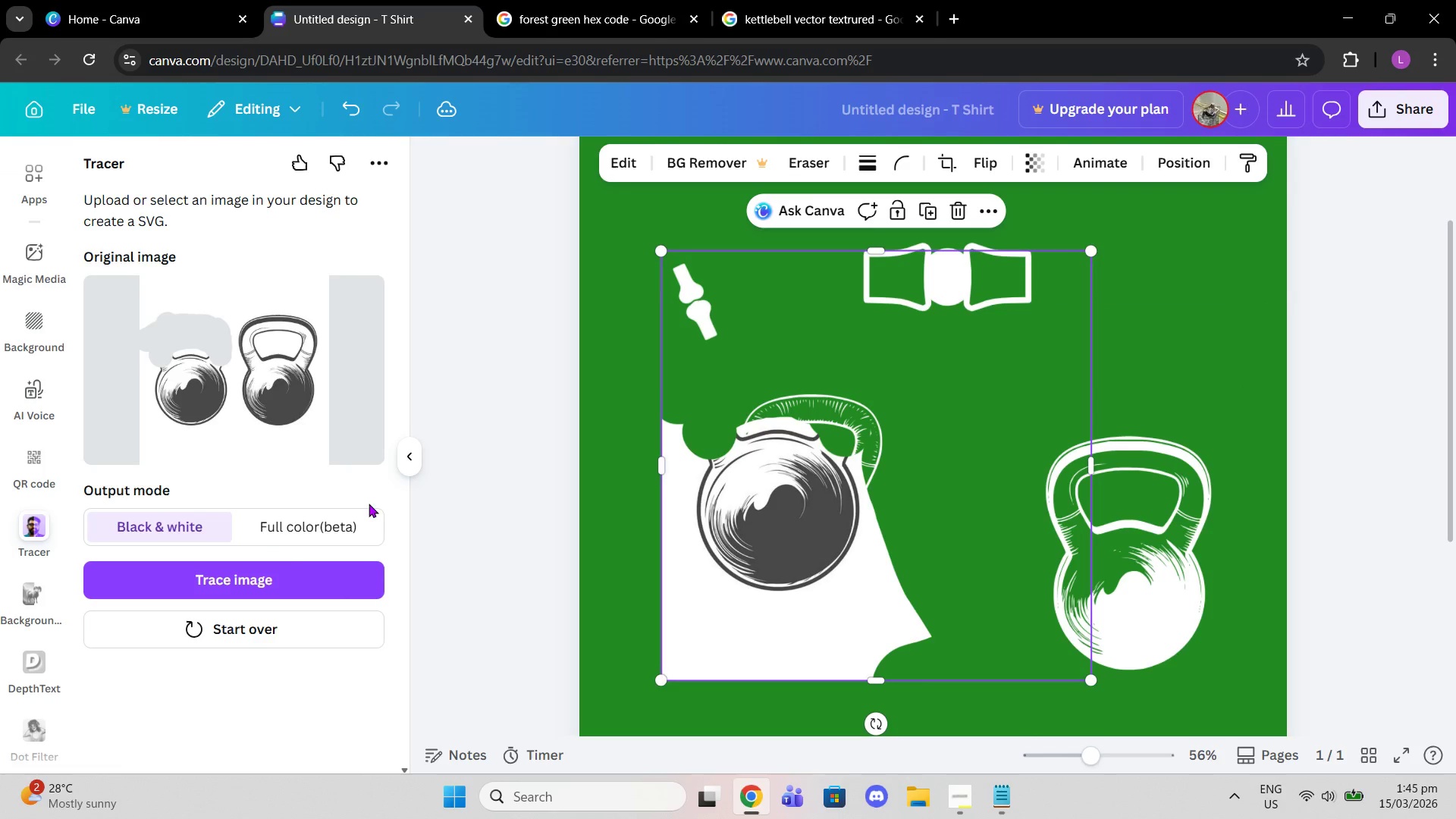 
left_click([297, 582])
 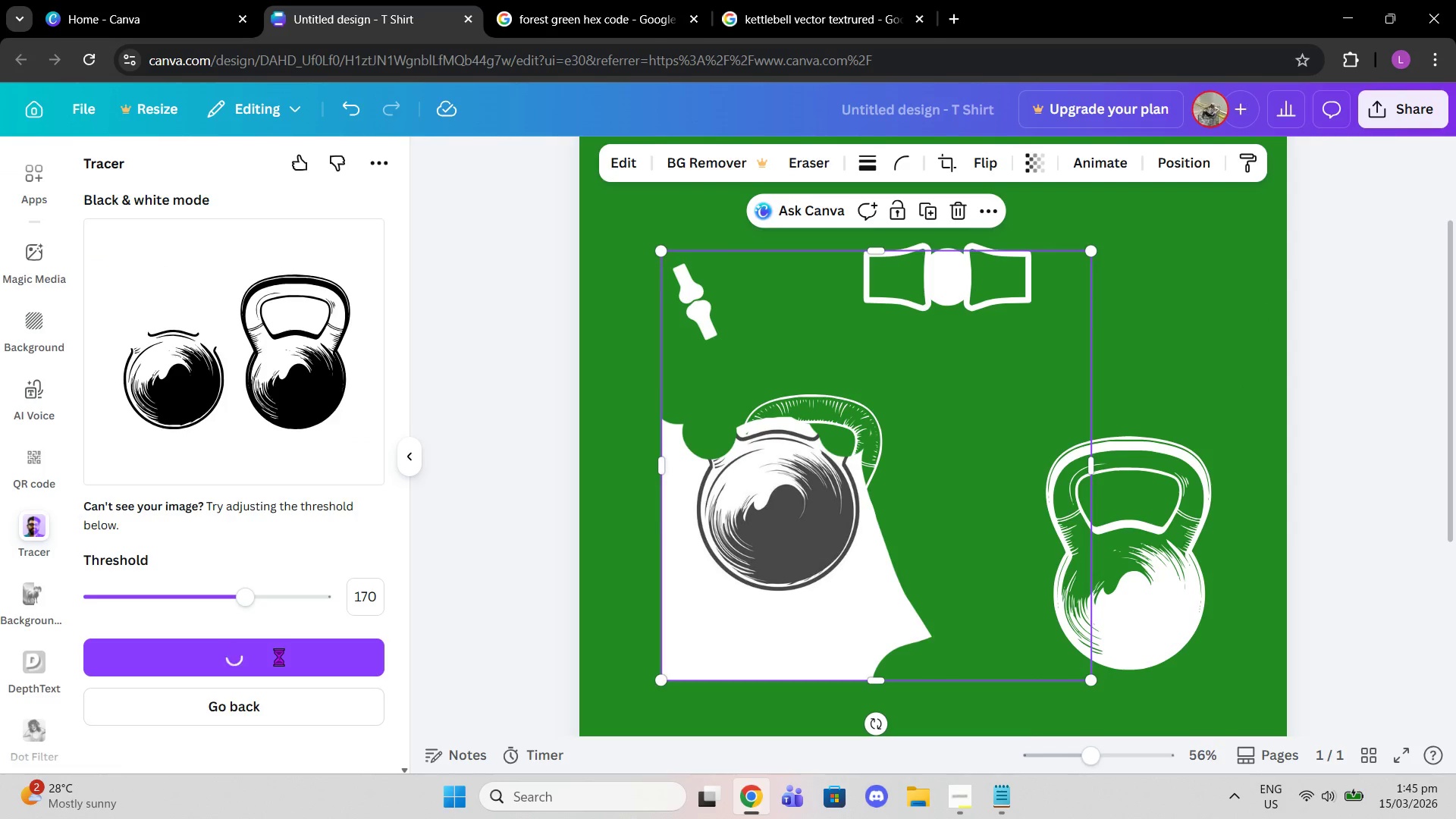 
wait(5.83)
 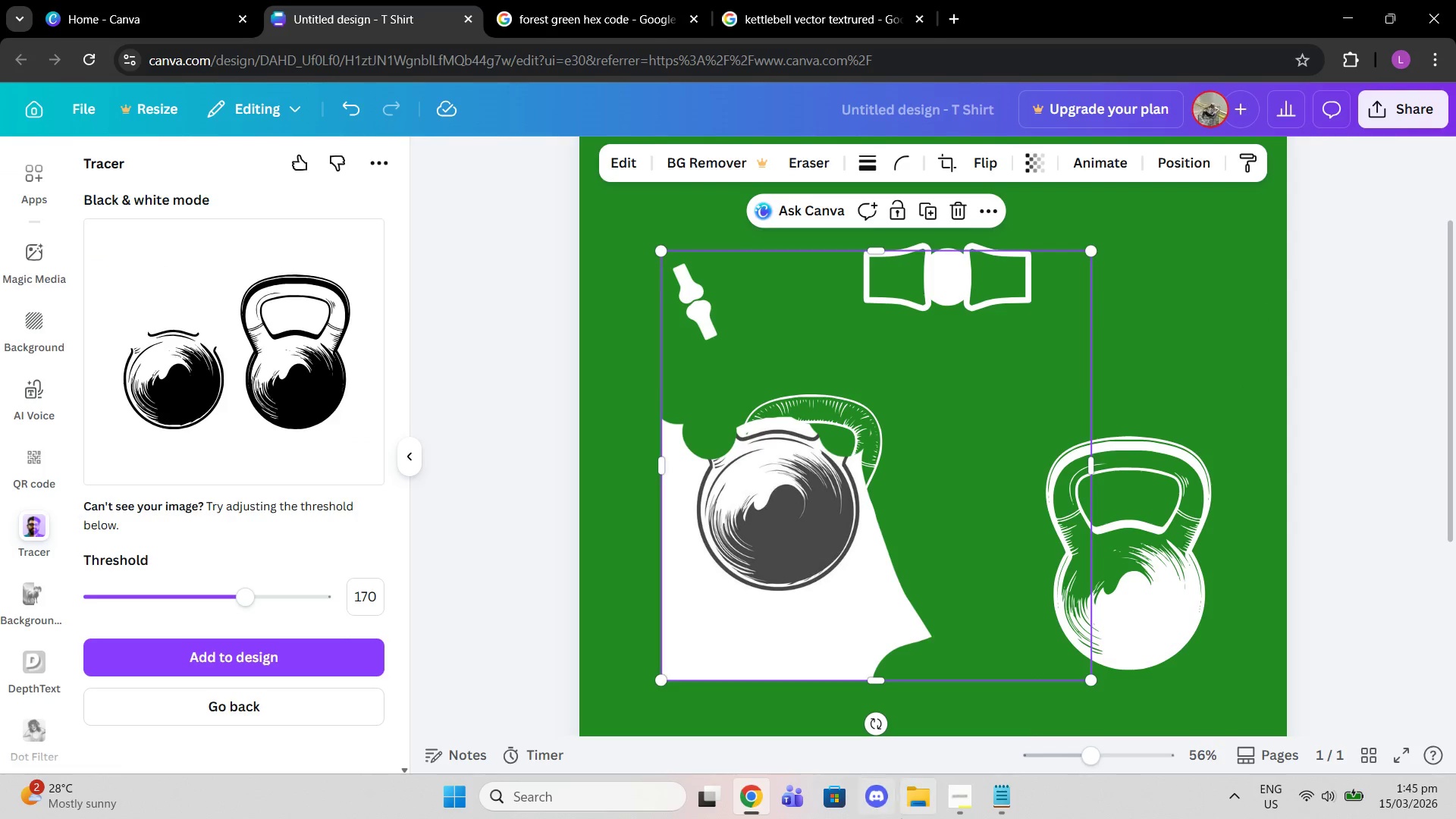 
left_click([702, 472])
 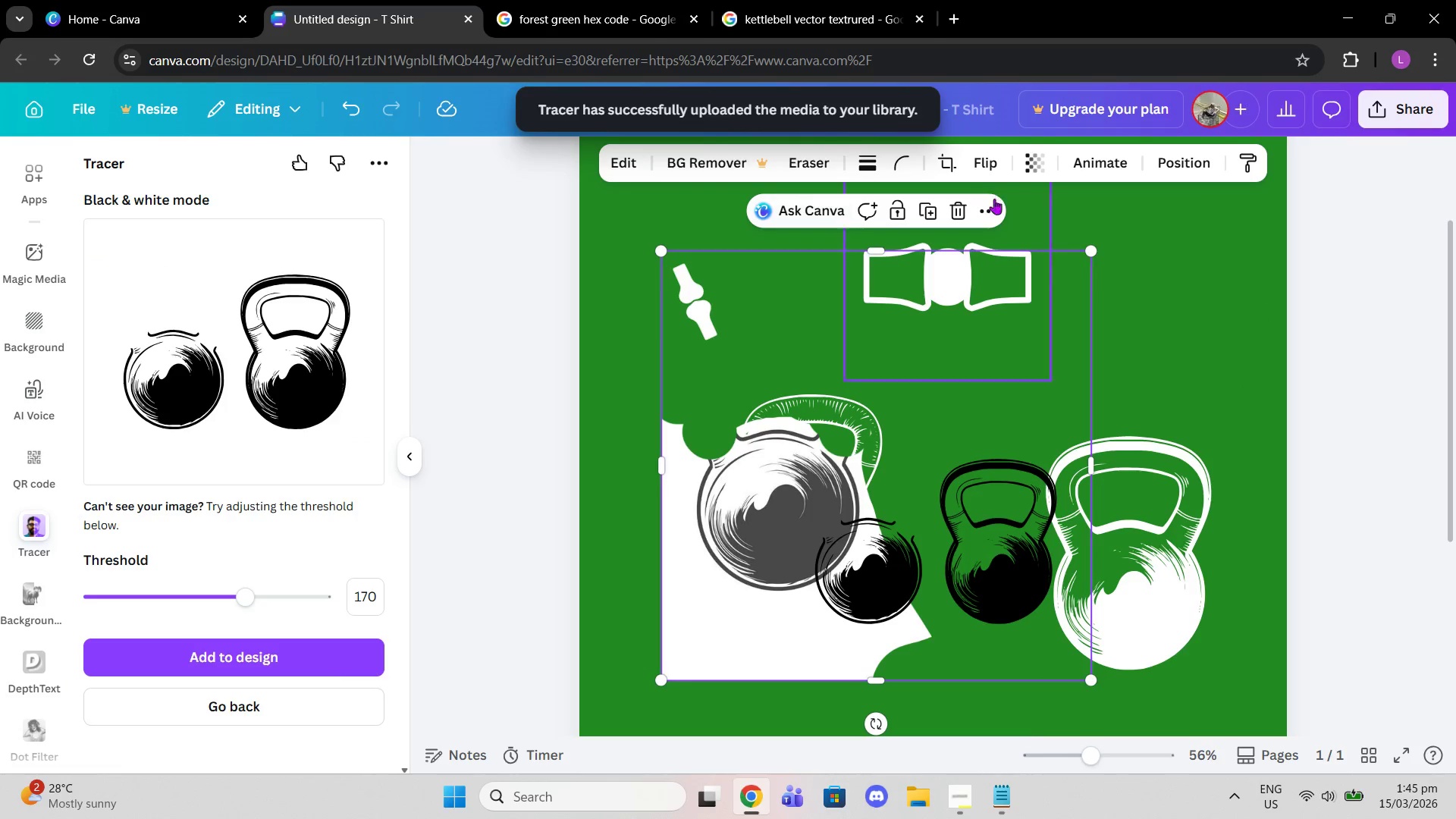 
left_click([958, 211])
 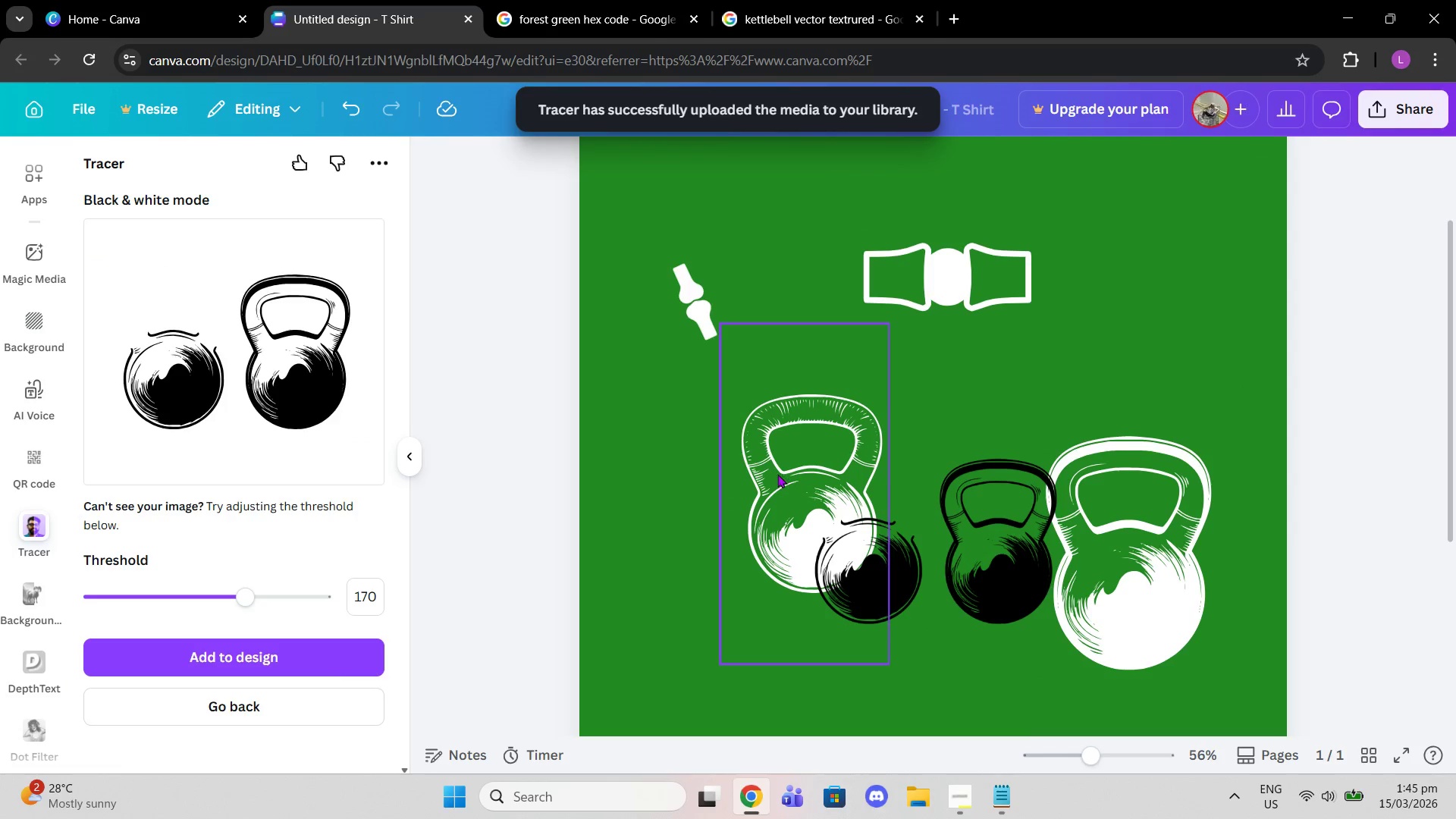 
left_click_drag(start_coordinate=[769, 472], to_coordinate=[726, 447])
 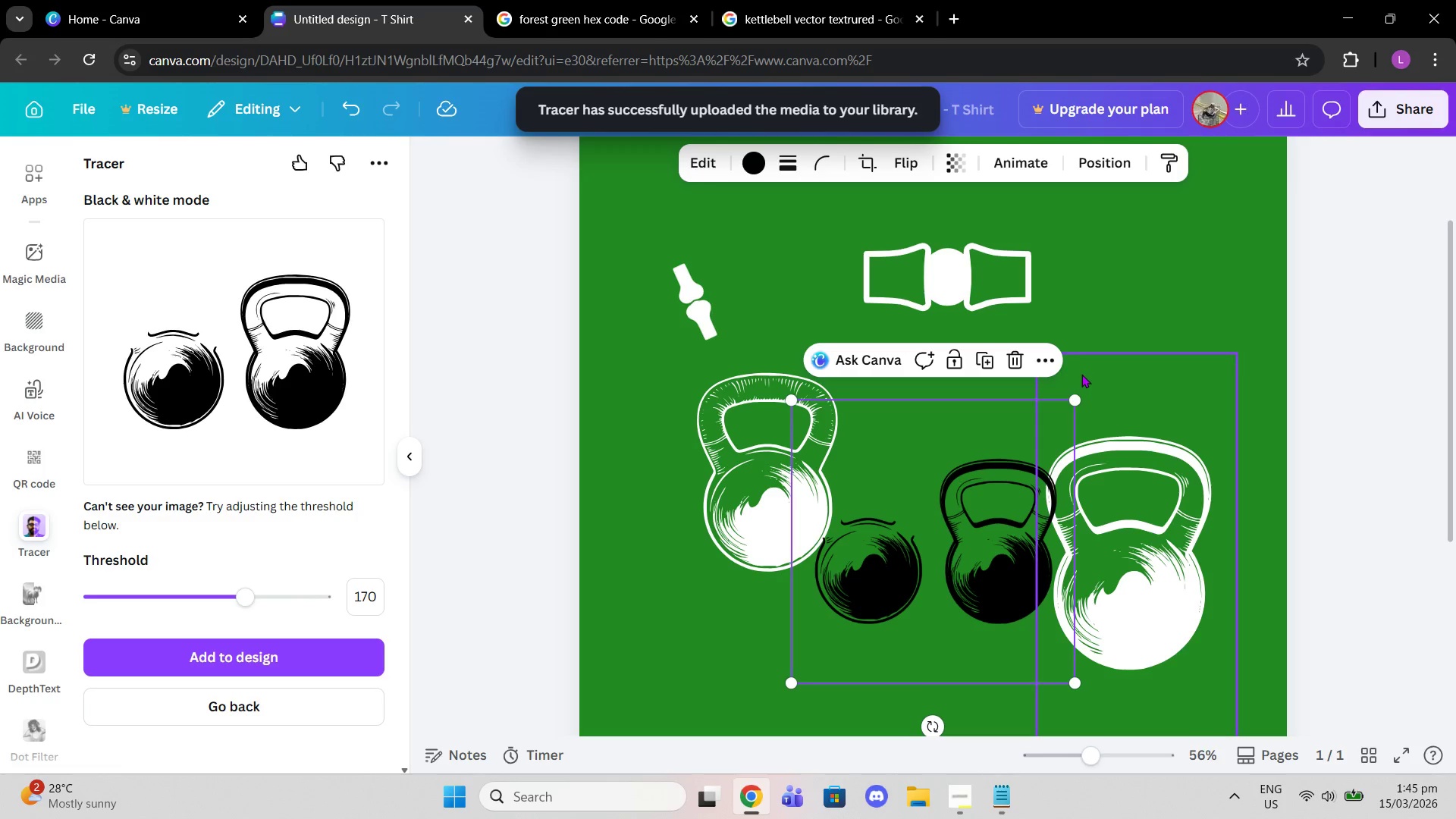 
left_click_drag(start_coordinate=[1076, 400], to_coordinate=[1155, 311])
 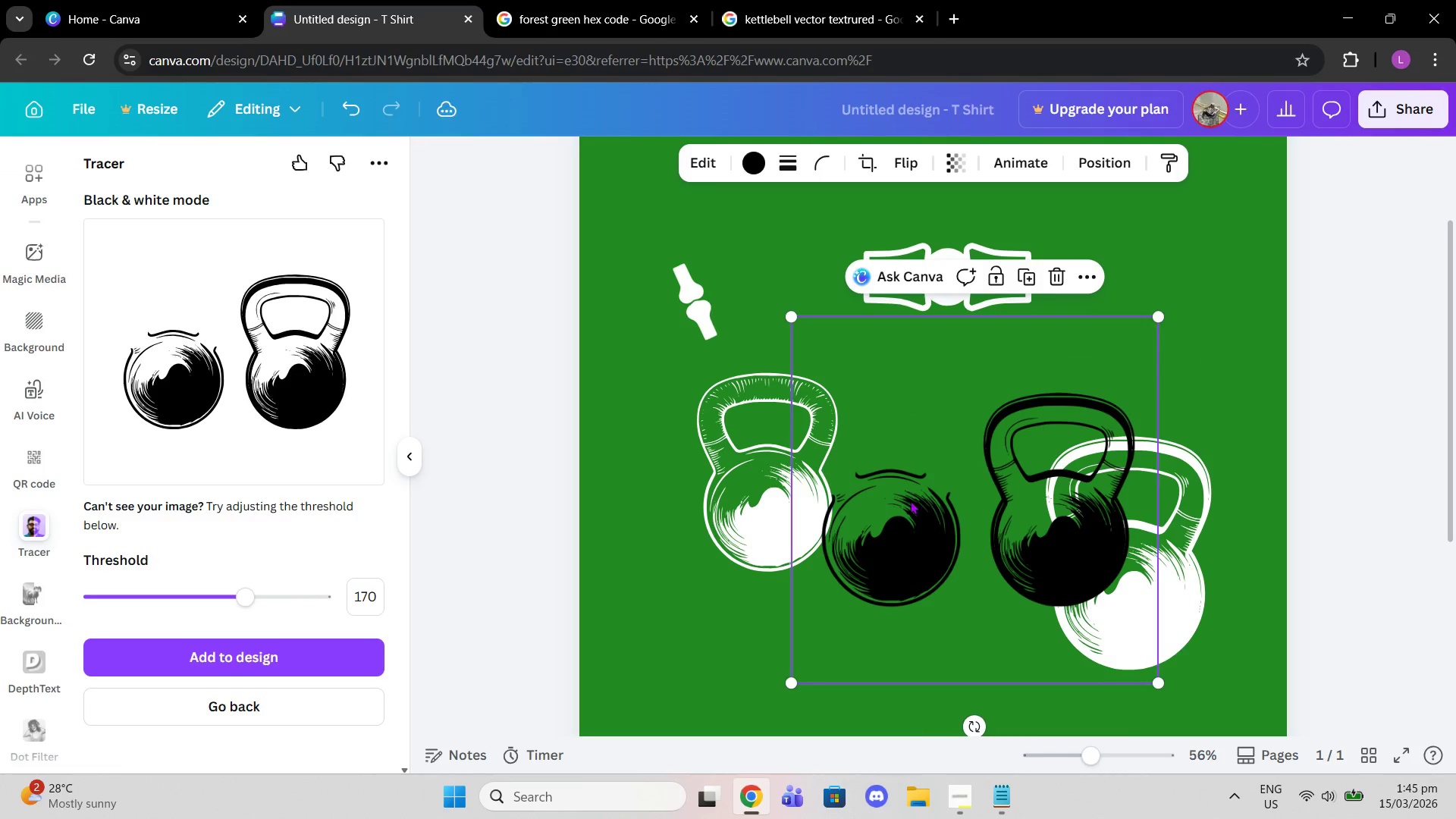 
left_click_drag(start_coordinate=[910, 500], to_coordinate=[962, 427])
 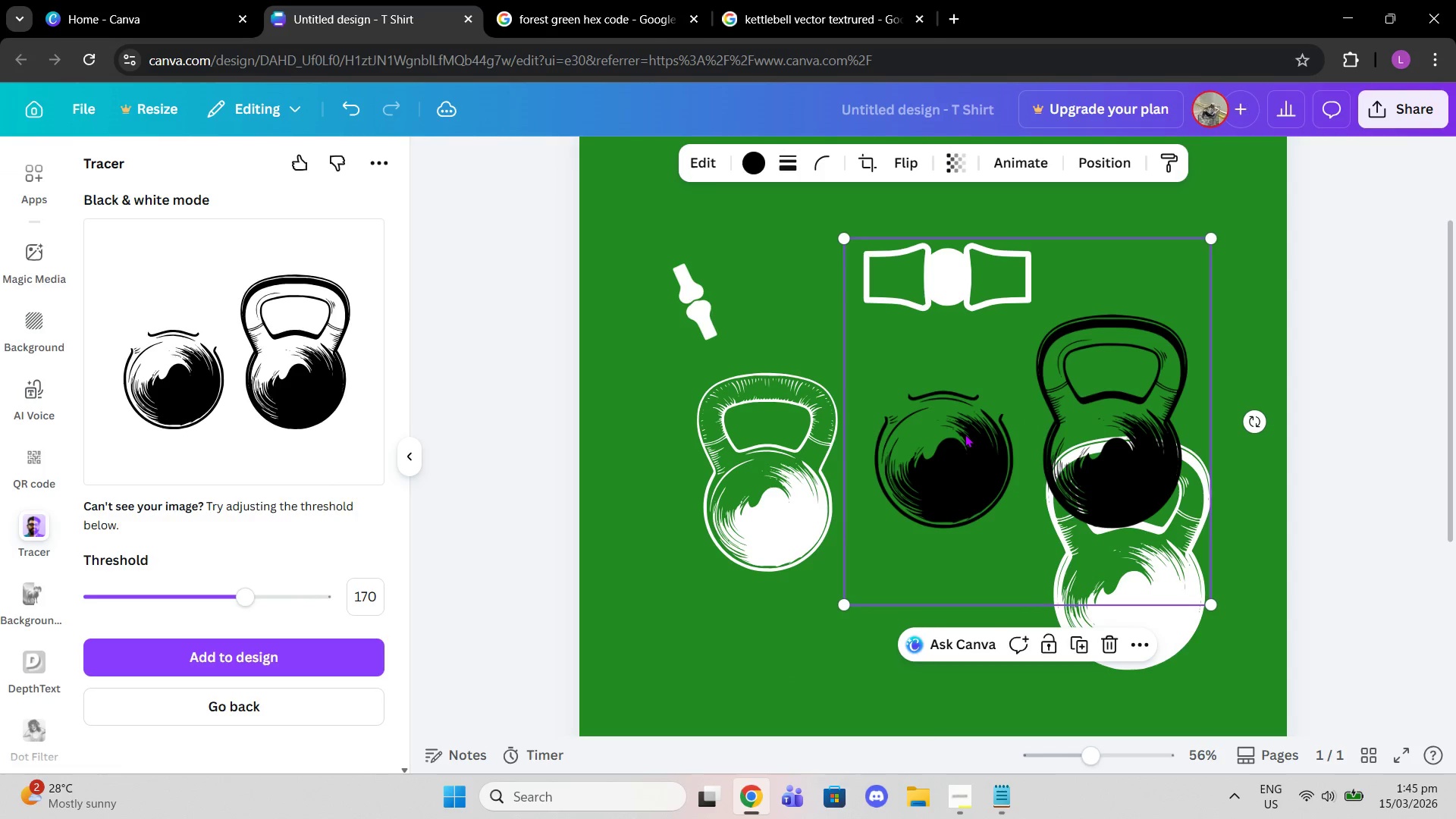 
left_click([965, 434])
 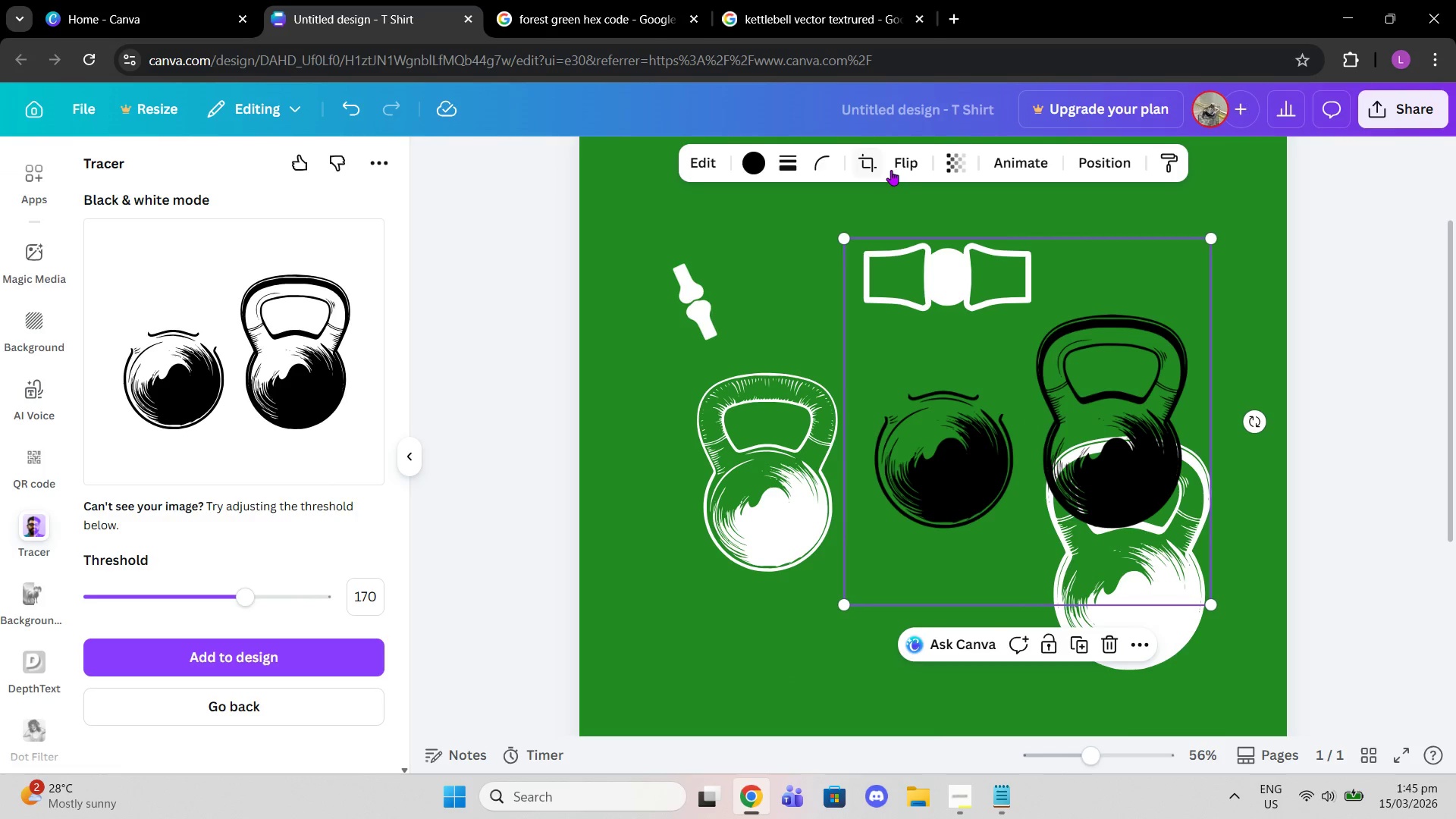 
double_click([877, 164])
 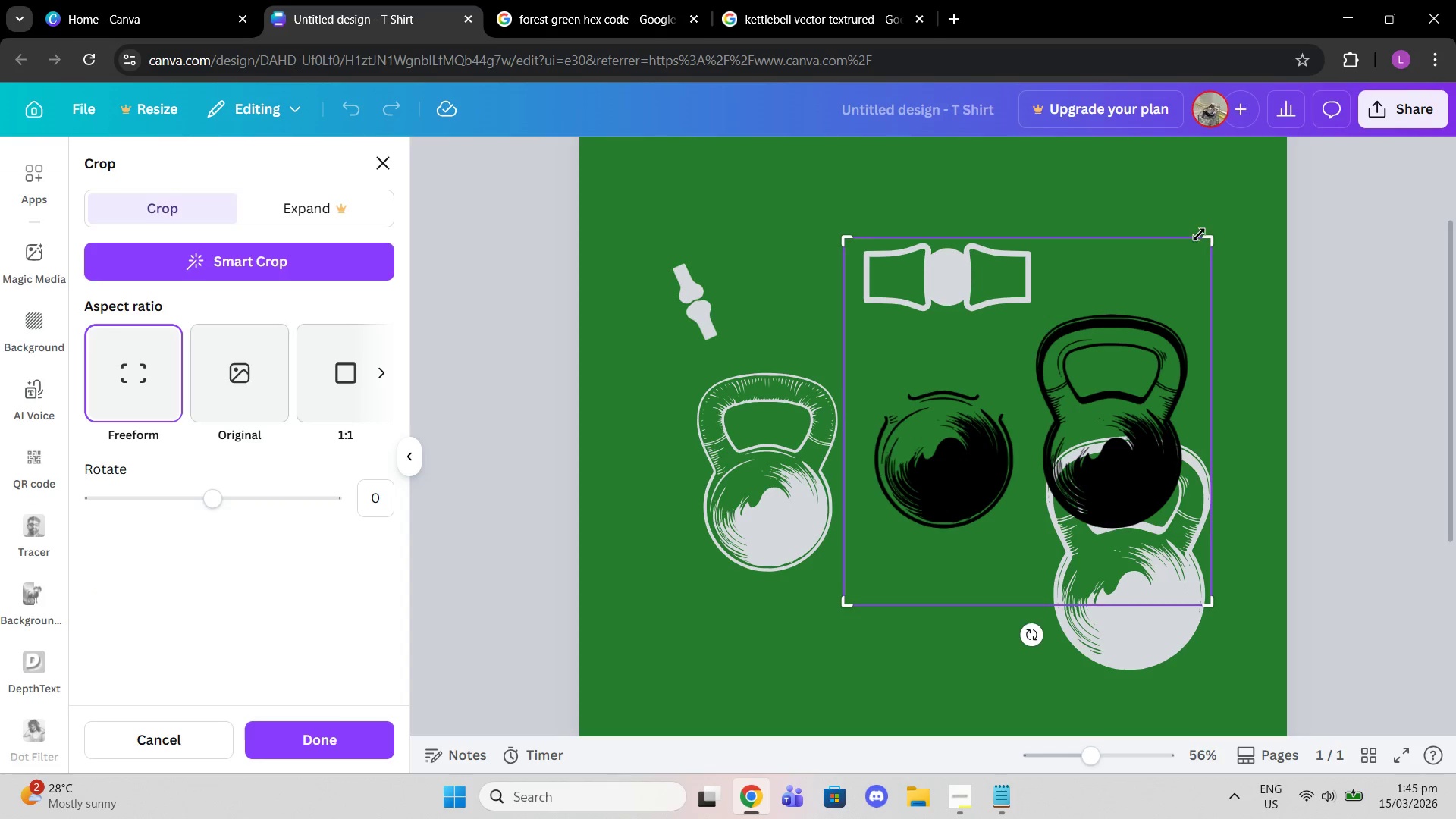 
left_click_drag(start_coordinate=[1207, 238], to_coordinate=[1023, 209])
 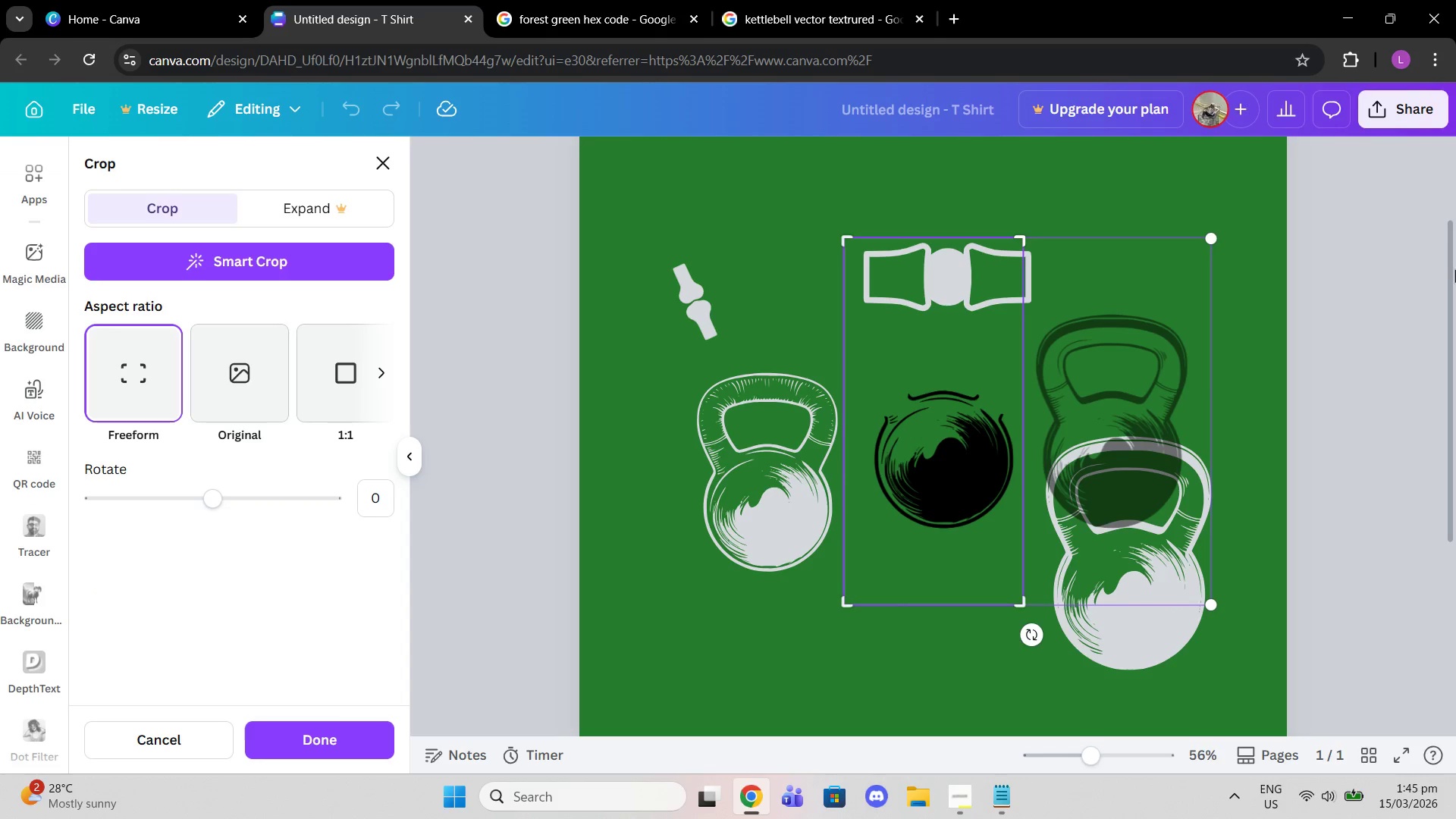 
left_click_drag(start_coordinate=[1454, 269], to_coordinate=[1450, 270])
 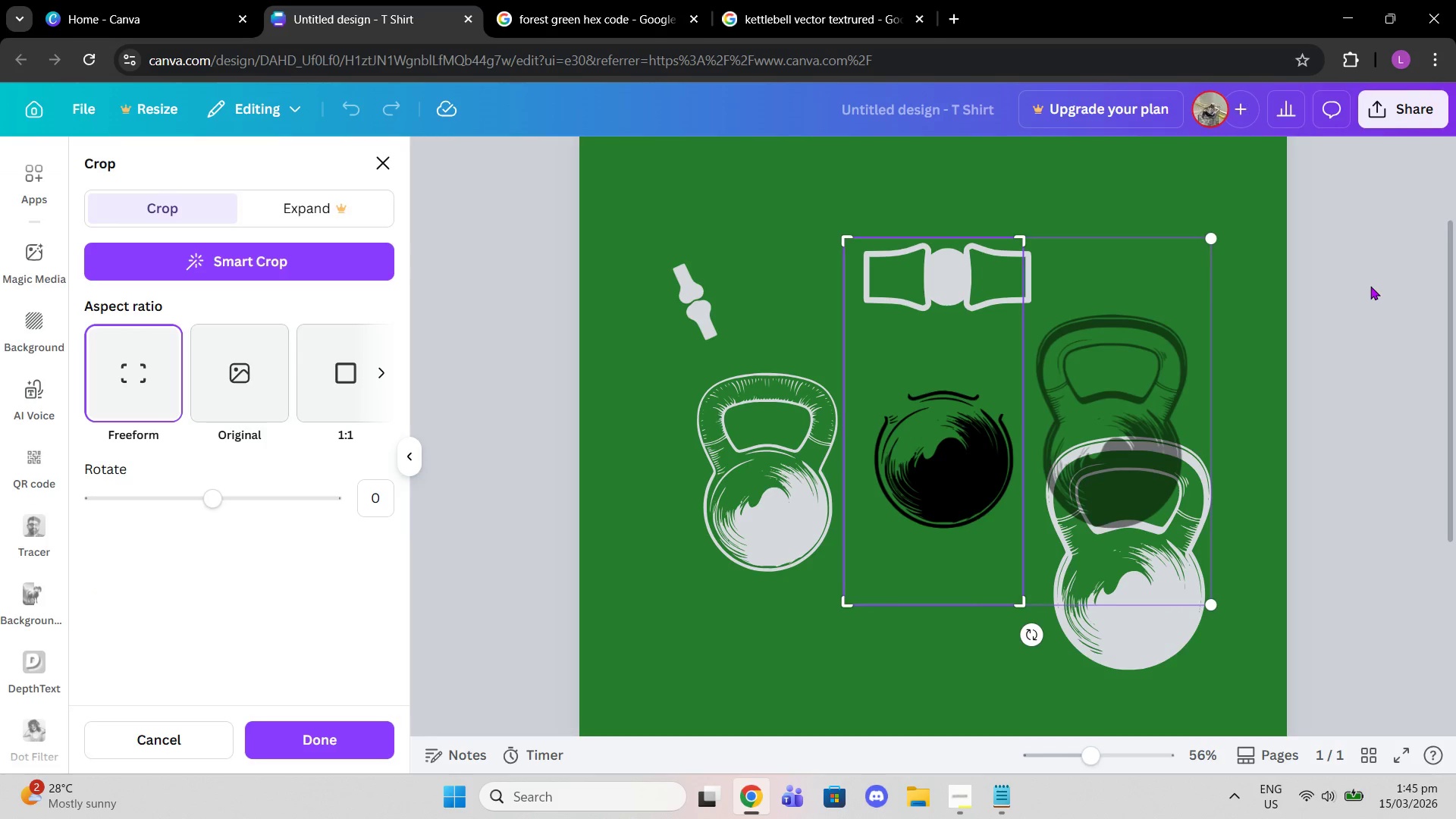 
triple_click([1370, 287])
 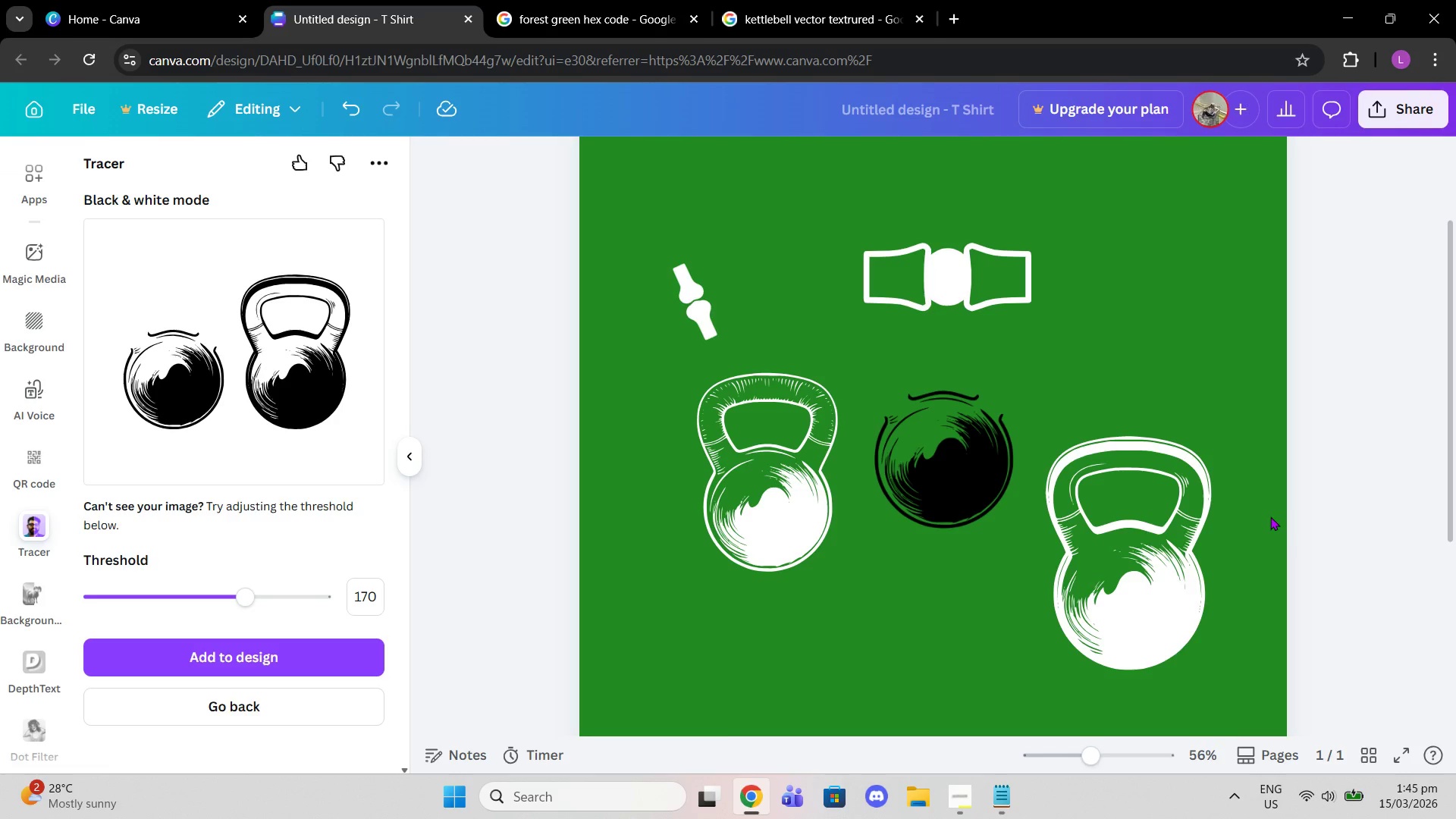 
left_click_drag(start_coordinate=[1175, 582], to_coordinate=[1169, 584])
 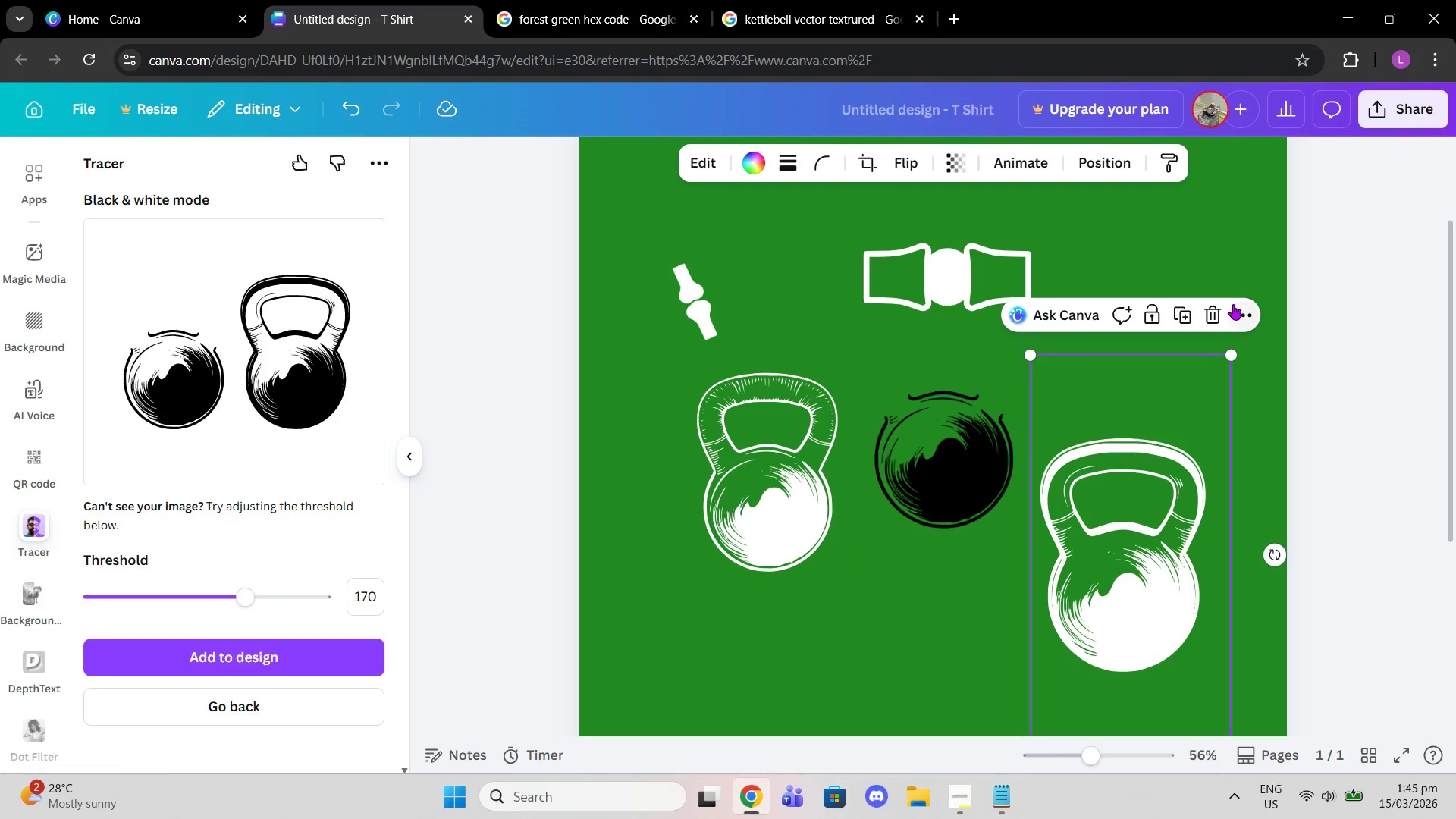 
left_click([1217, 303])
 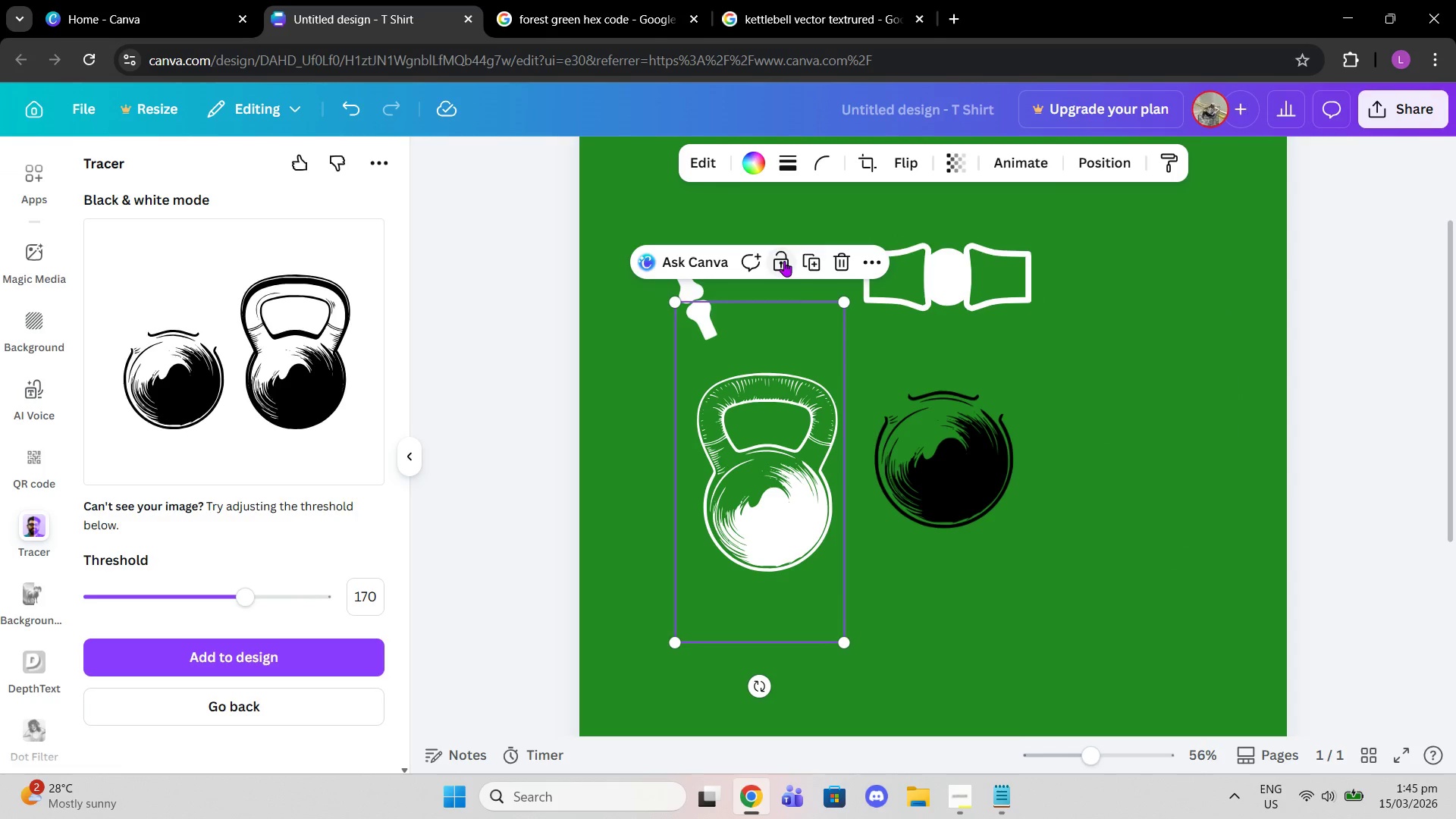 
left_click([828, 263])
 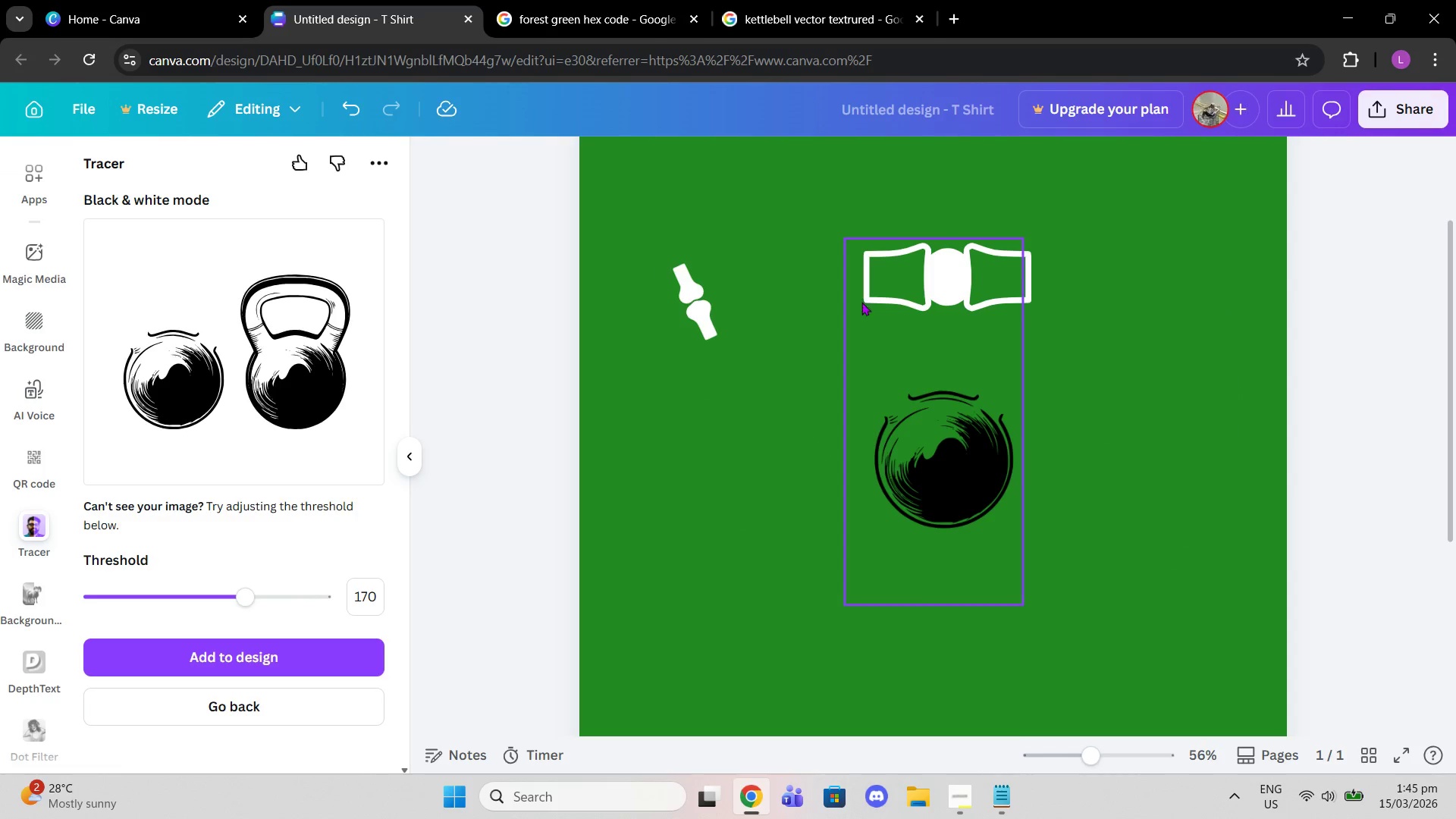 
left_click([920, 404])
 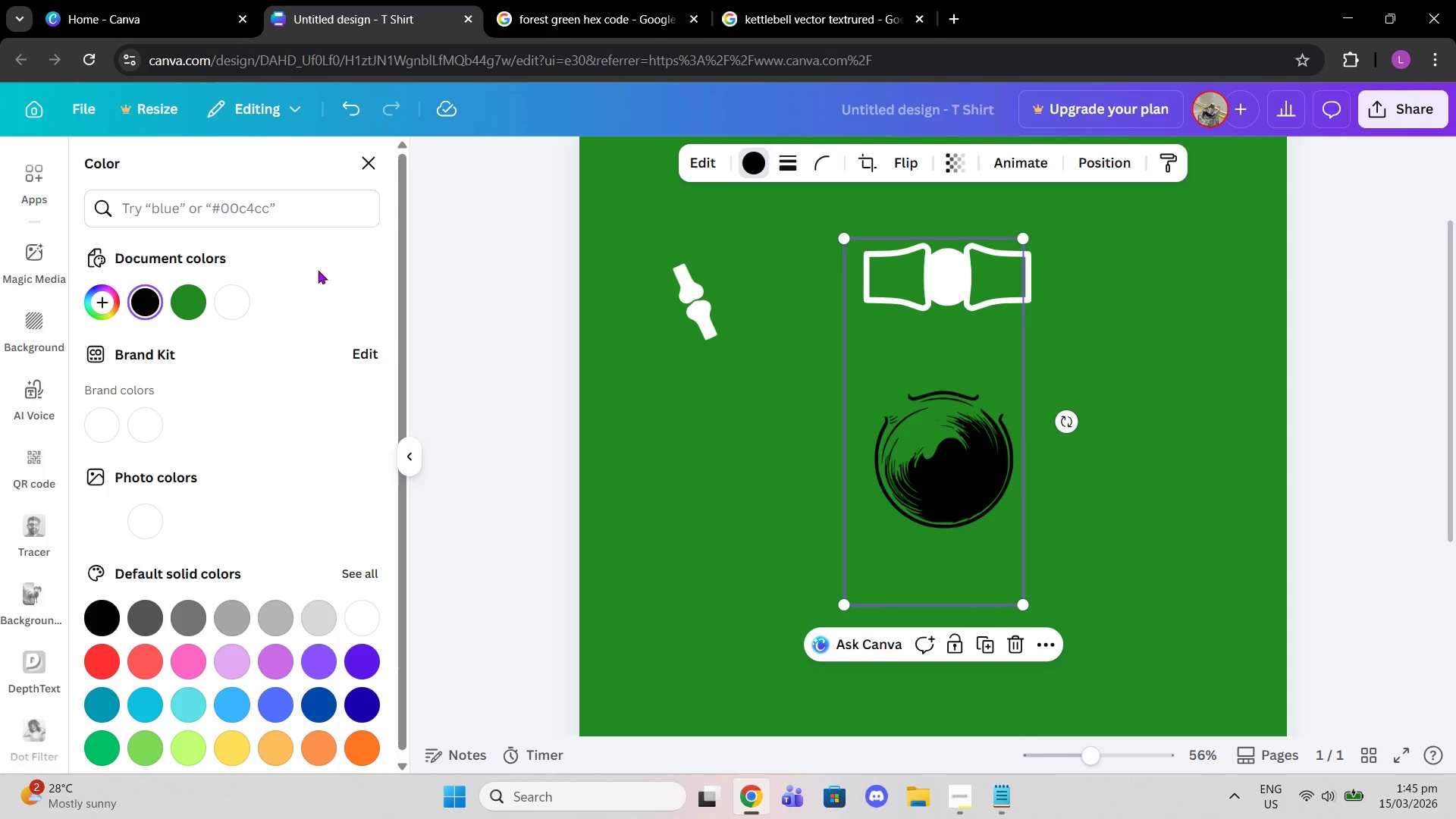 
left_click_drag(start_coordinate=[247, 297], to_coordinate=[247, 293])
 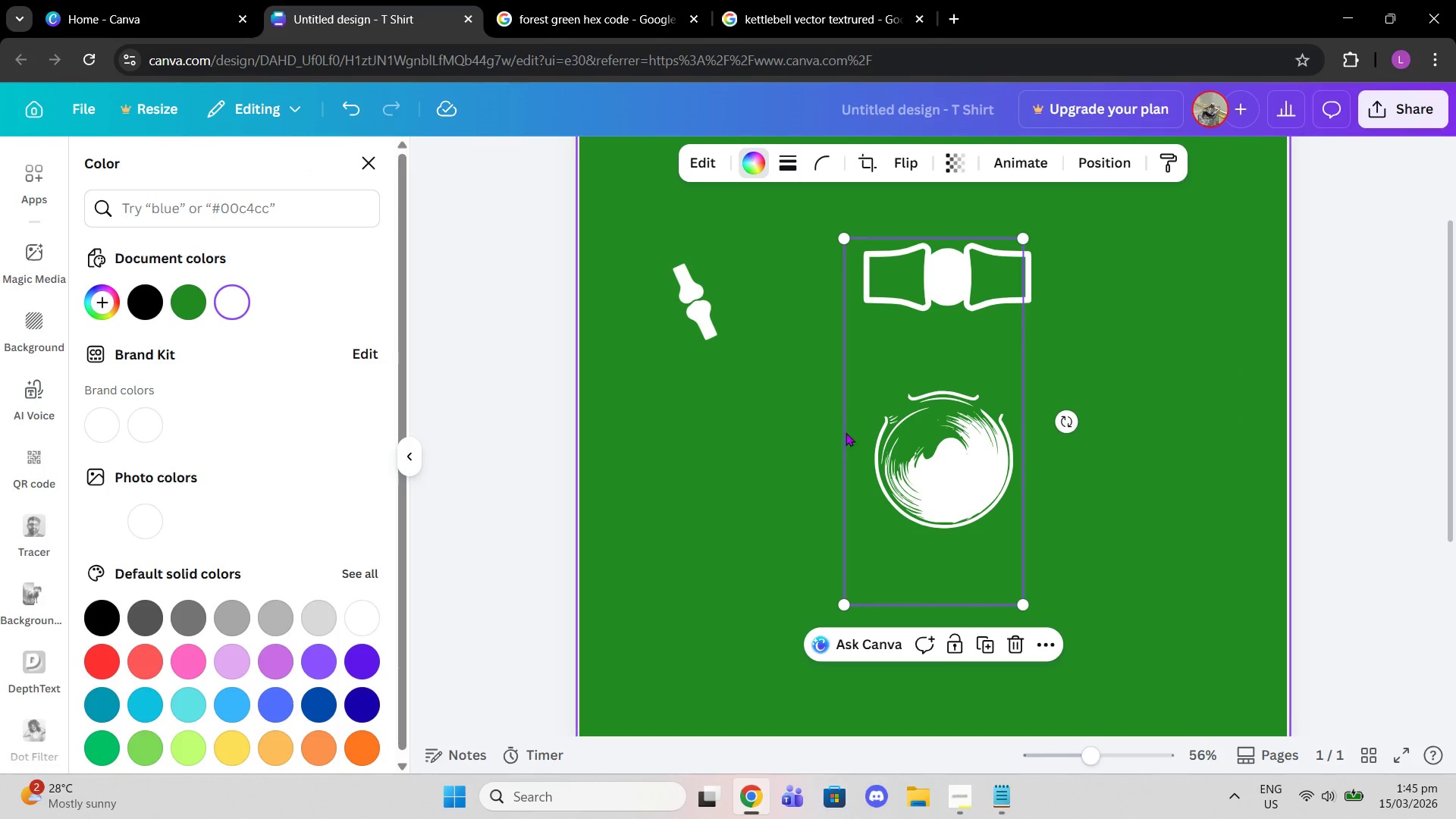 
left_click_drag(start_coordinate=[849, 433], to_coordinate=[791, 498])
 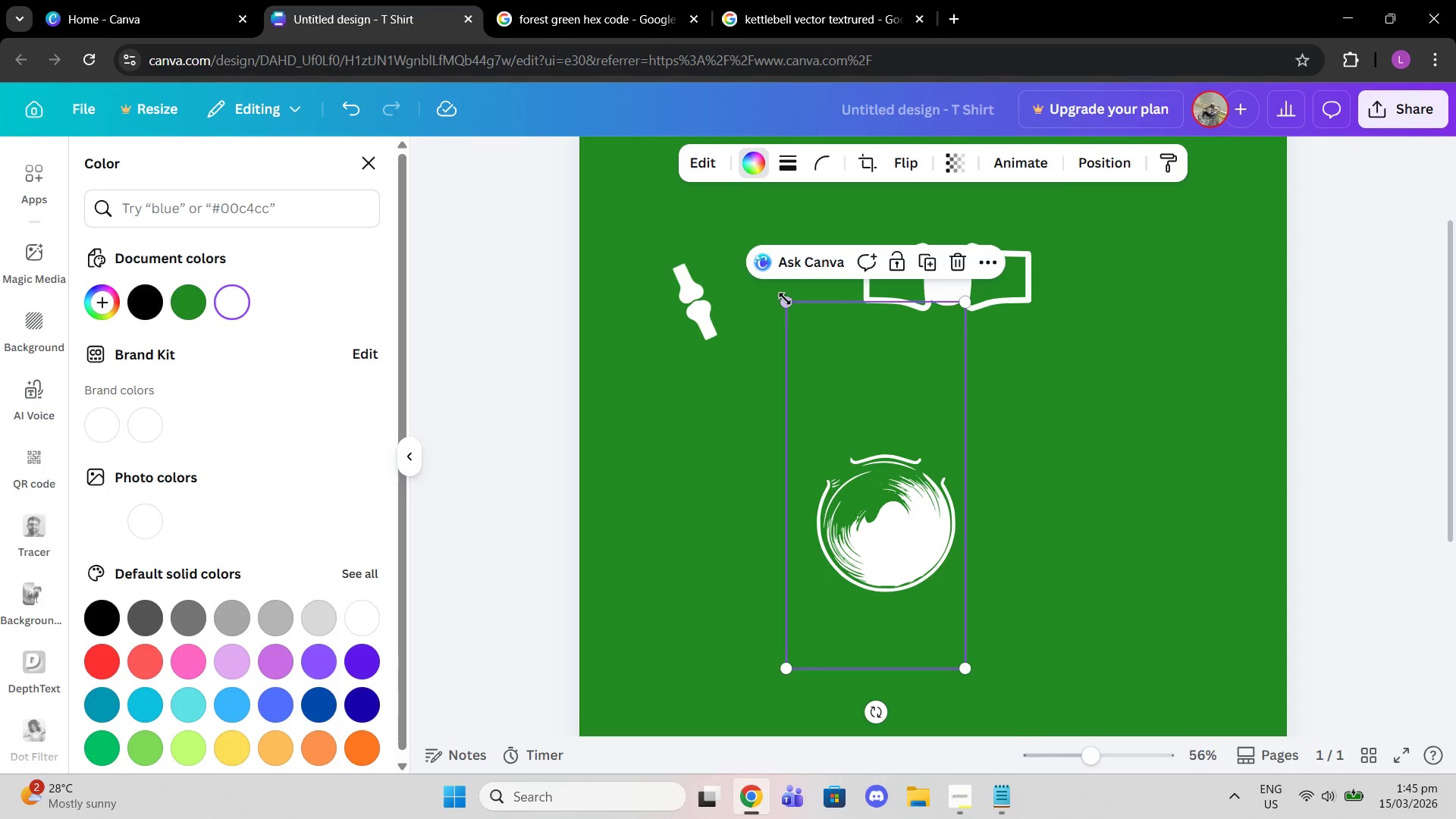 
left_click_drag(start_coordinate=[786, 304], to_coordinate=[728, 248])
 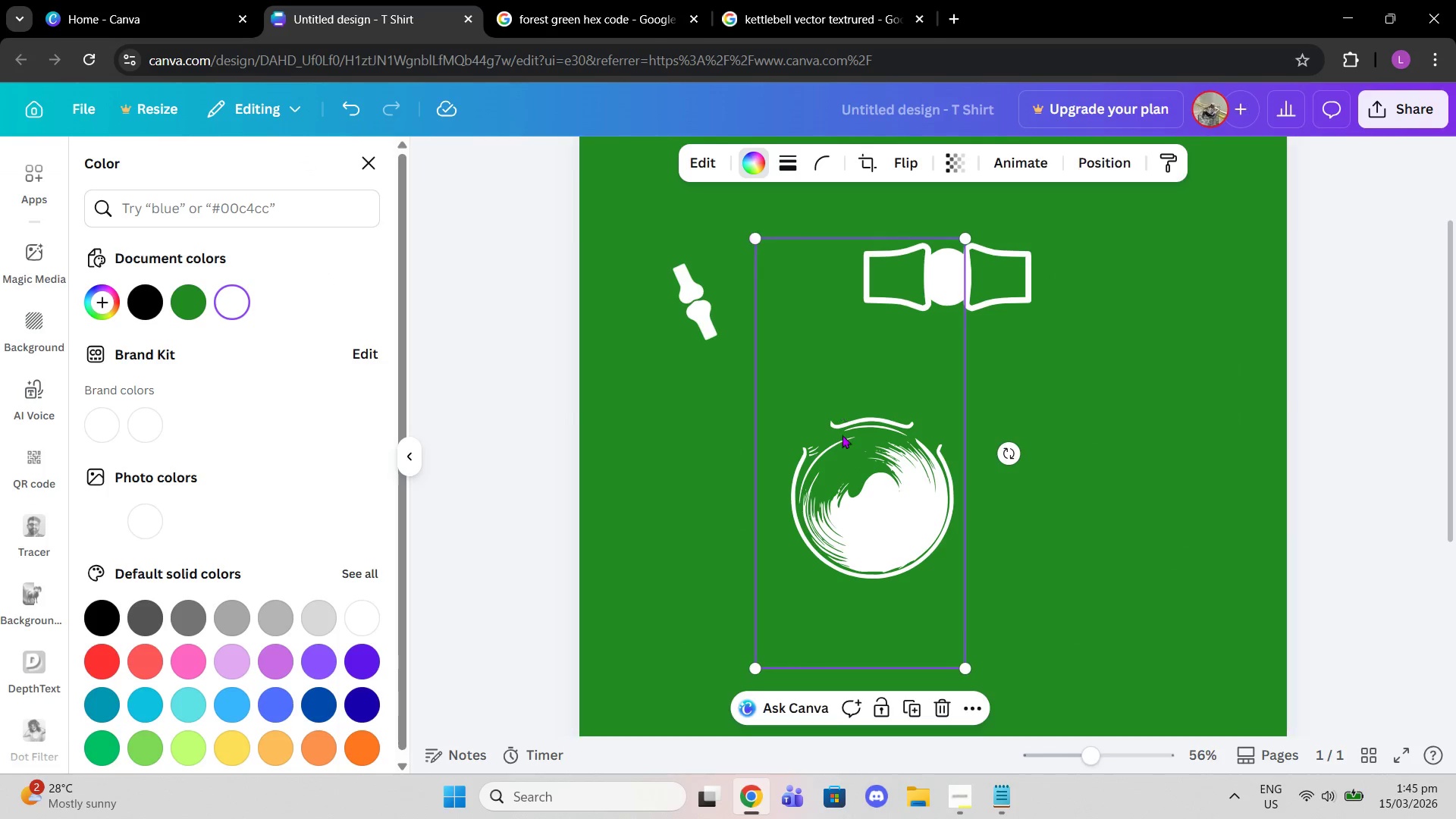 
left_click_drag(start_coordinate=[843, 444], to_coordinate=[917, 461])
 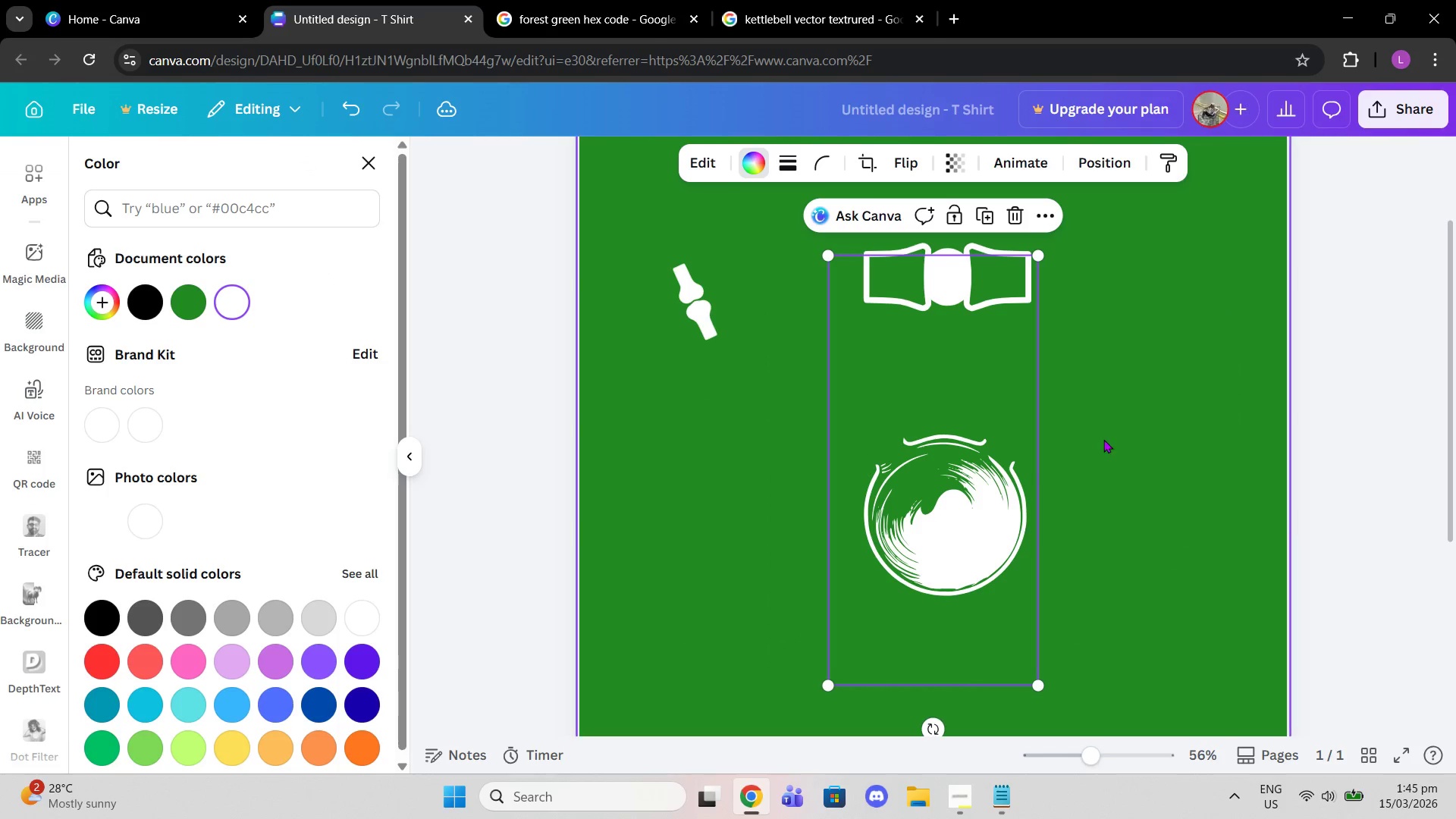 
double_click([1102, 439])
 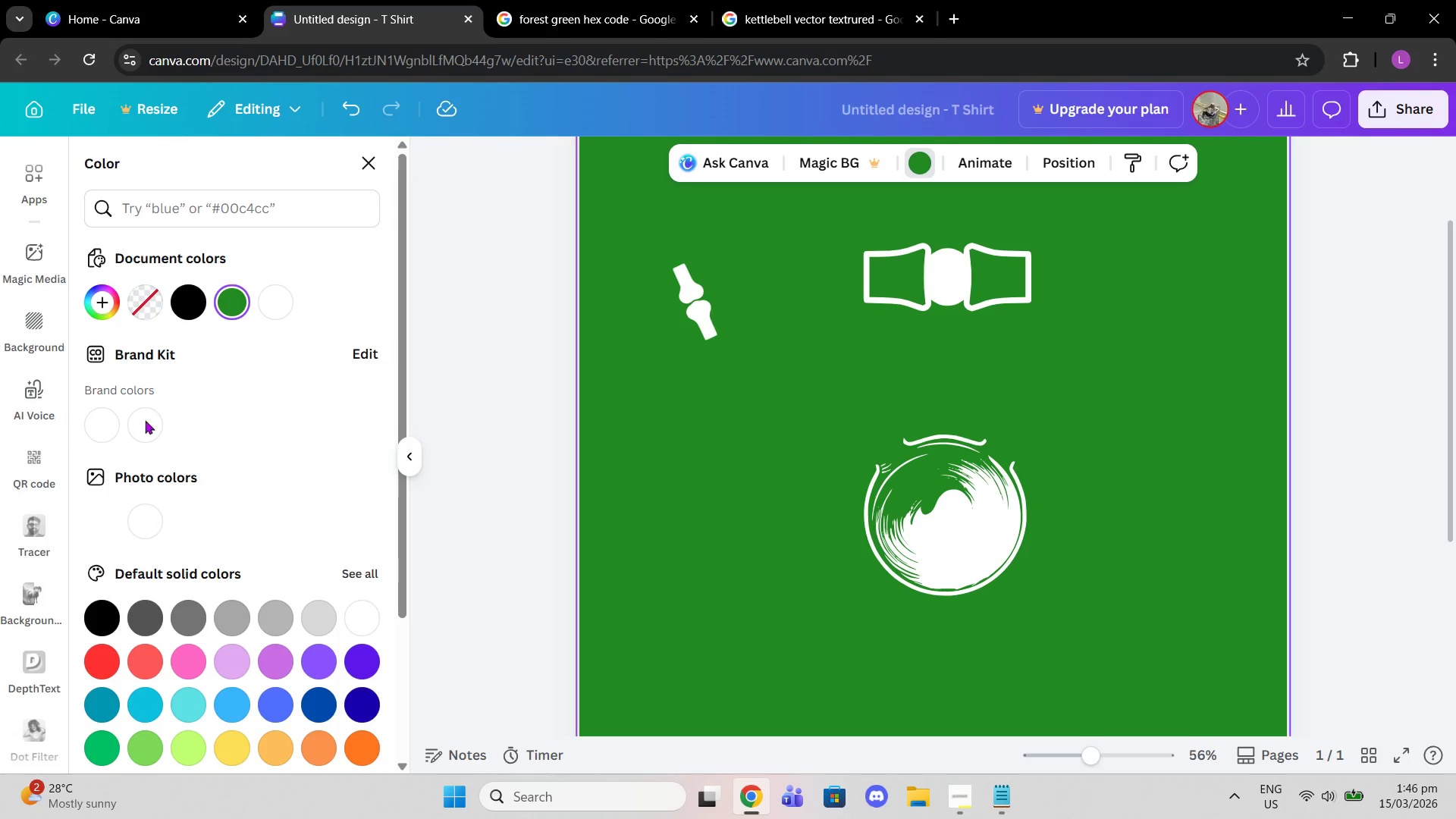 
scroll: coordinate [20, 261], scroll_direction: up, amount: 6.0
 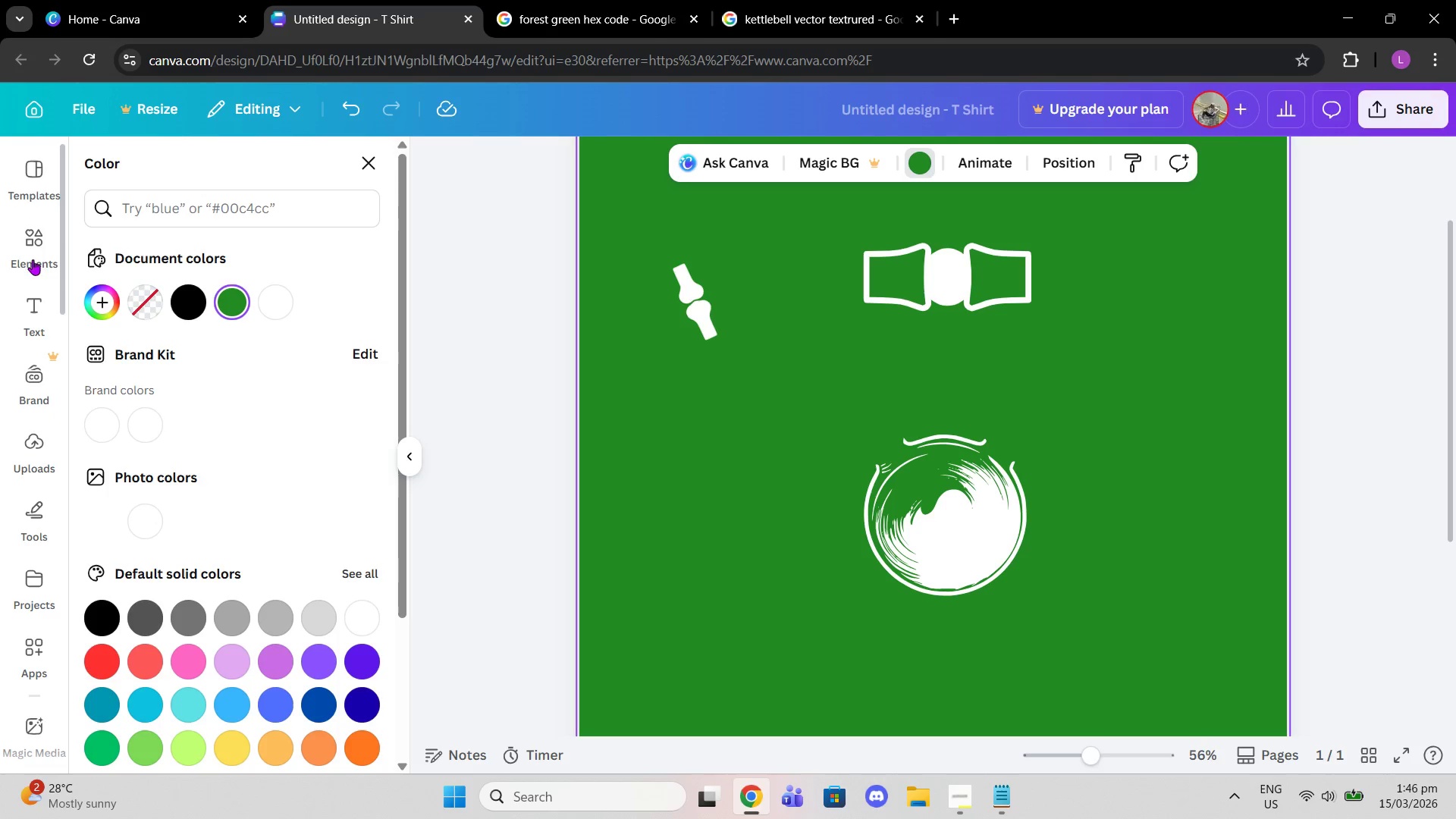 
left_click([37, 268])
 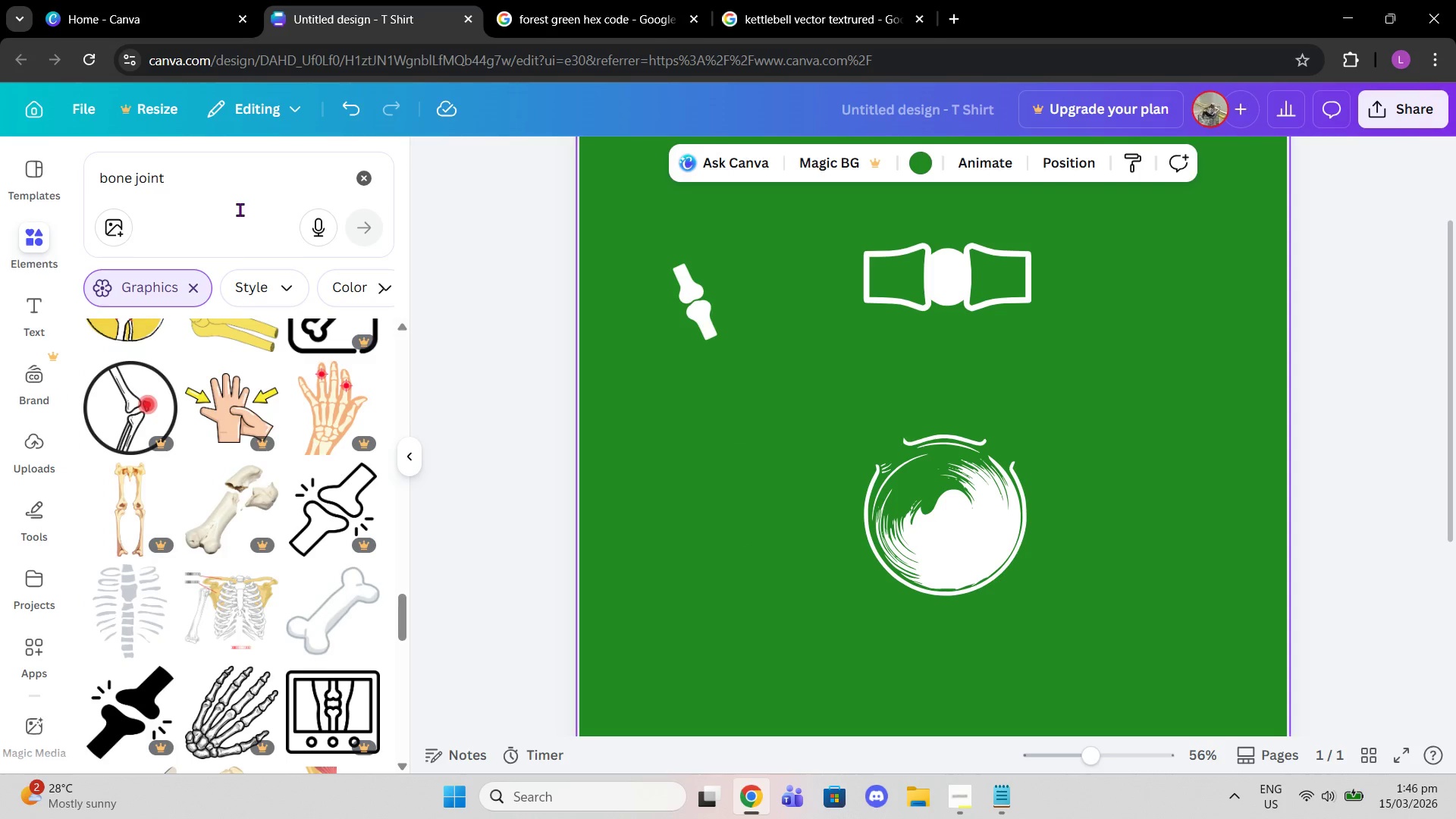 
scroll: coordinate [37, 268], scroll_direction: up, amount: 1.0
 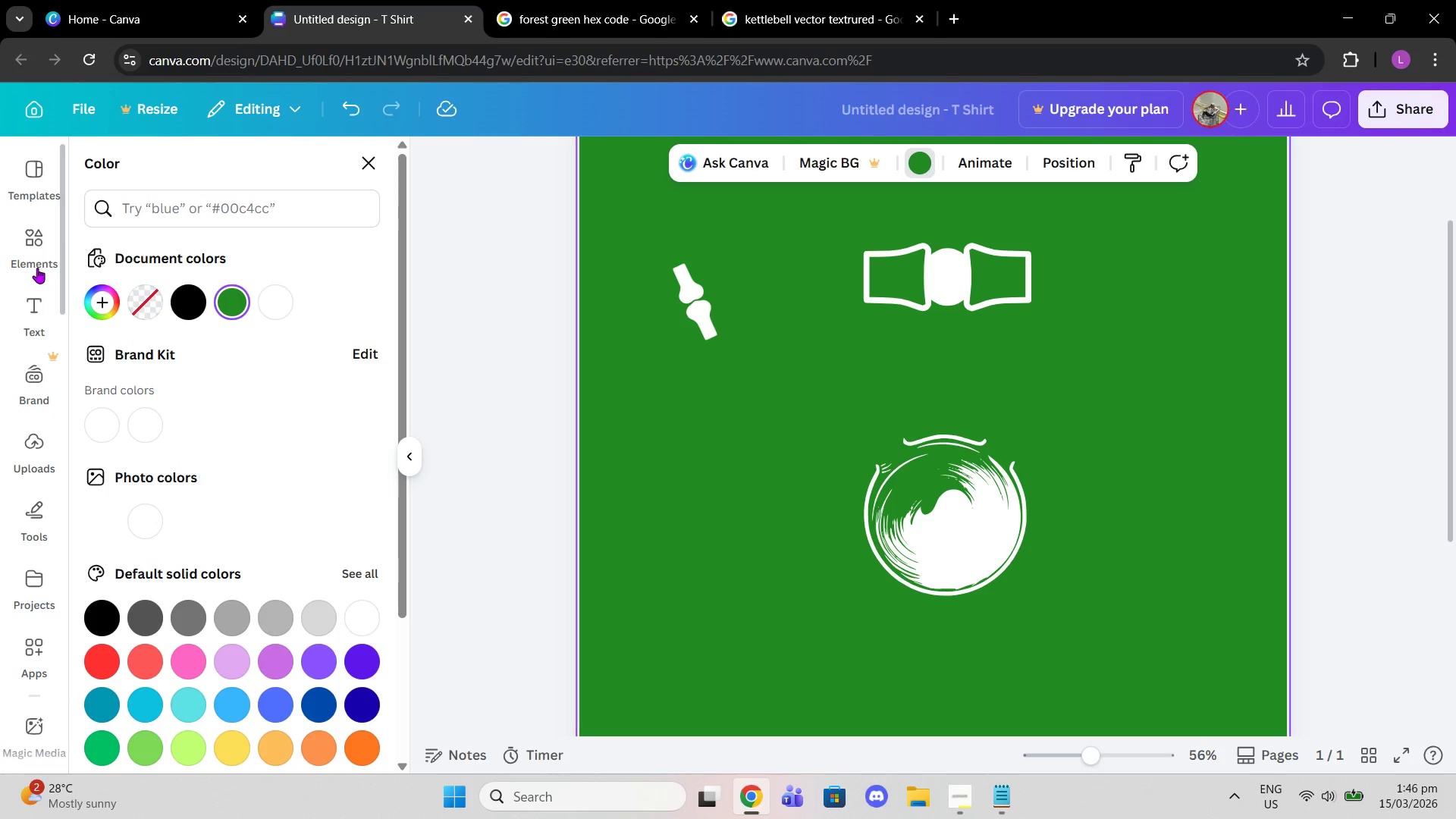 
left_click([231, 187])
 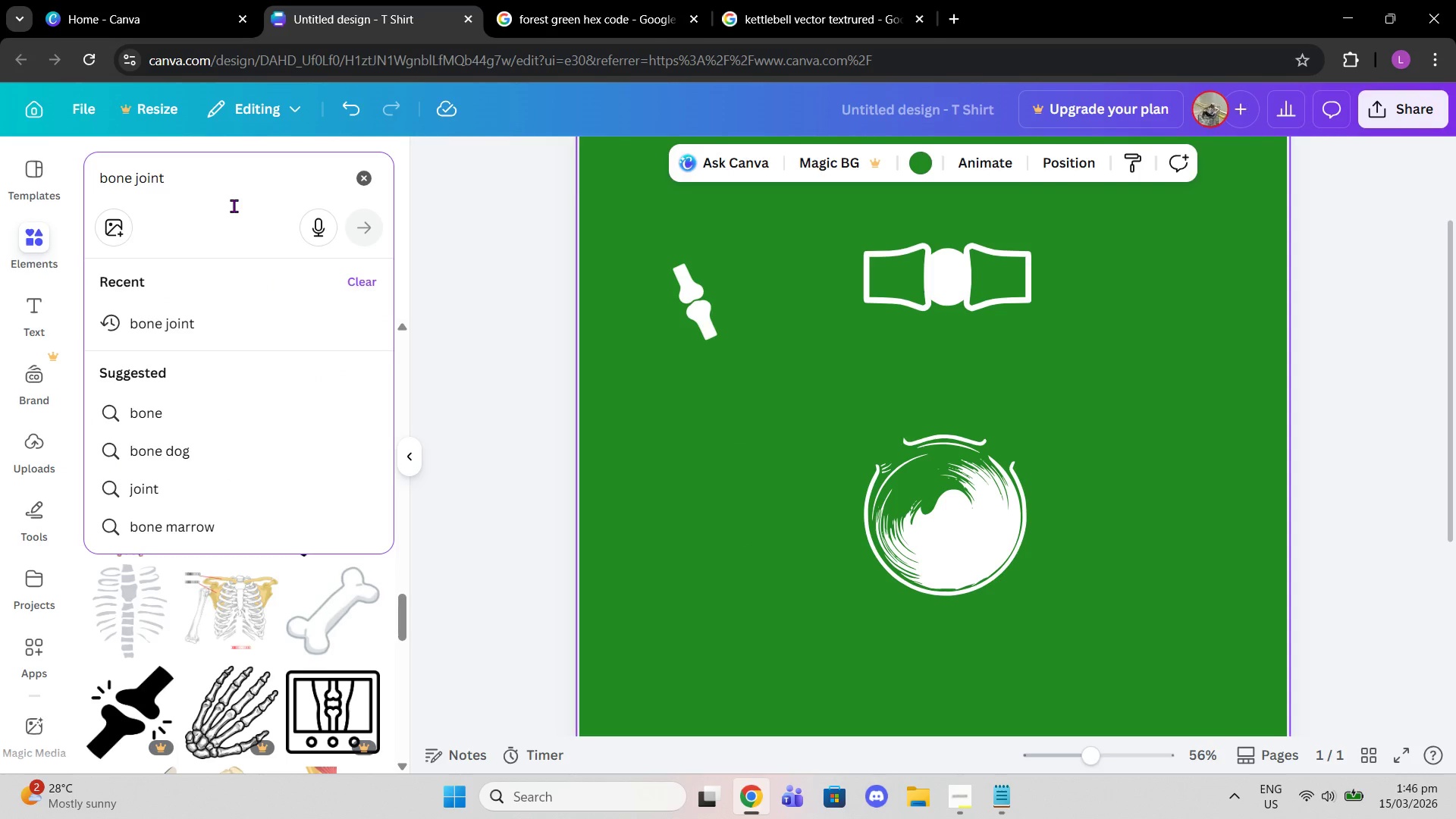 
key(Enter)
 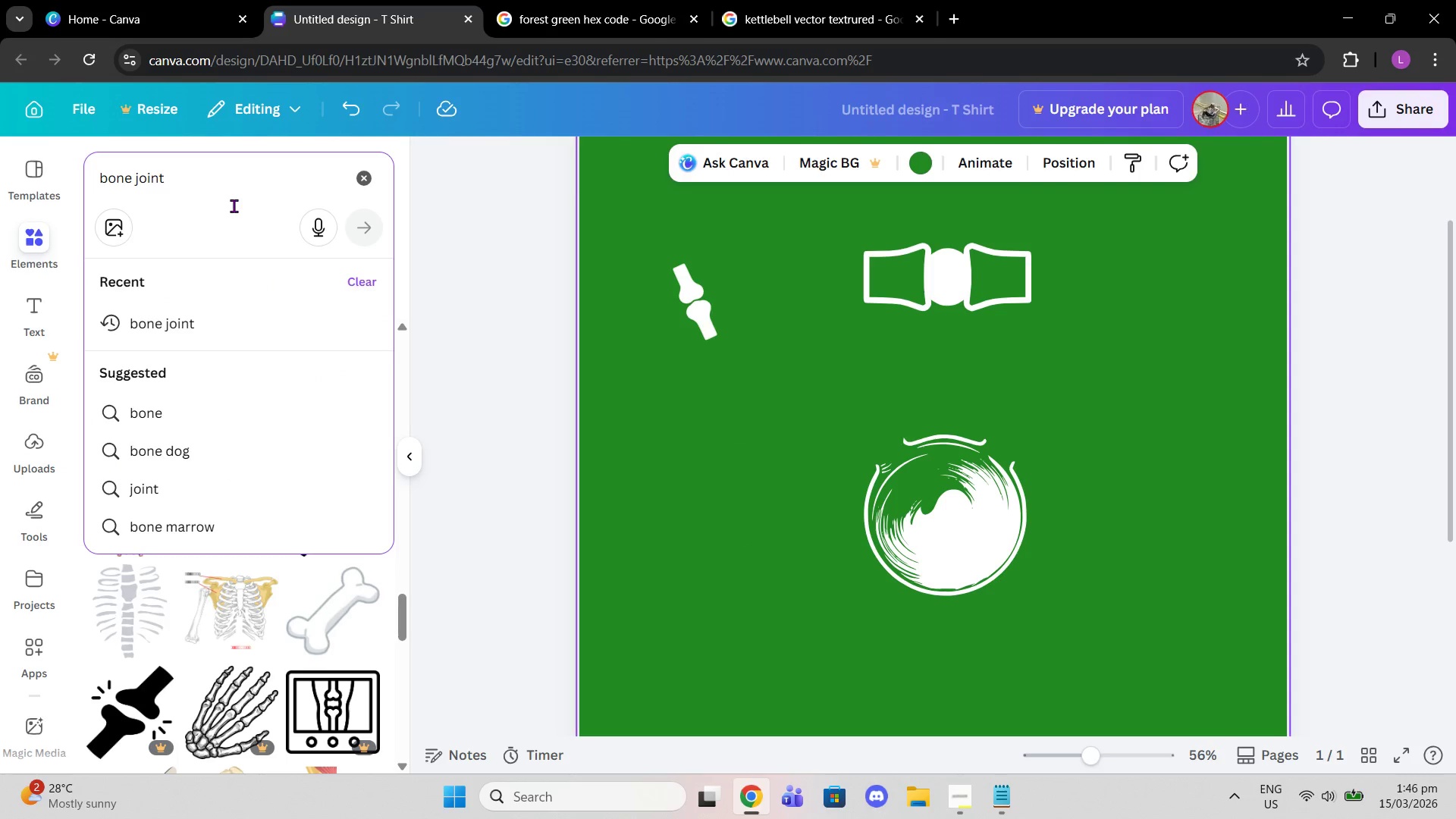 
key(Enter)
 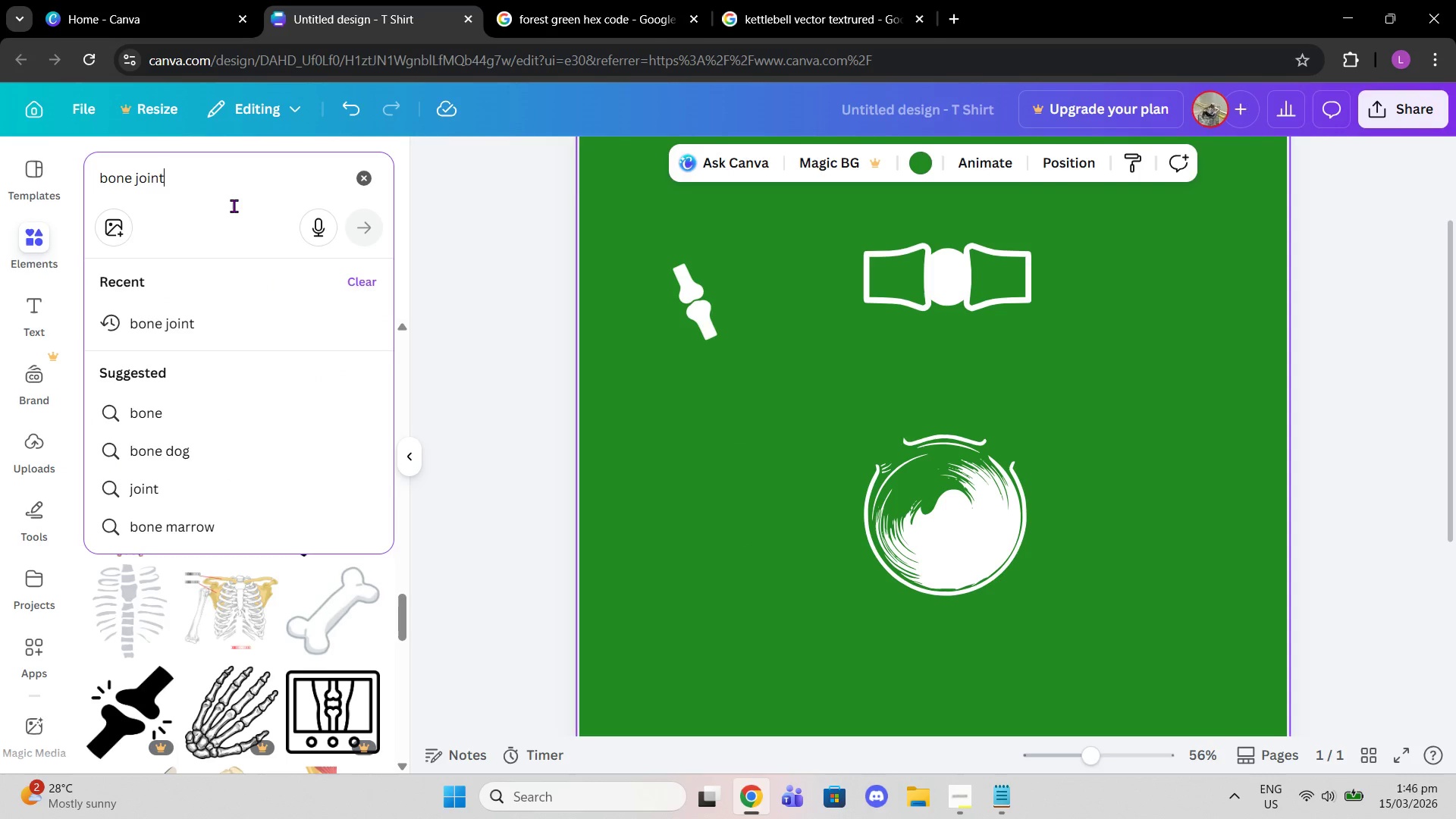 
key(Enter)
 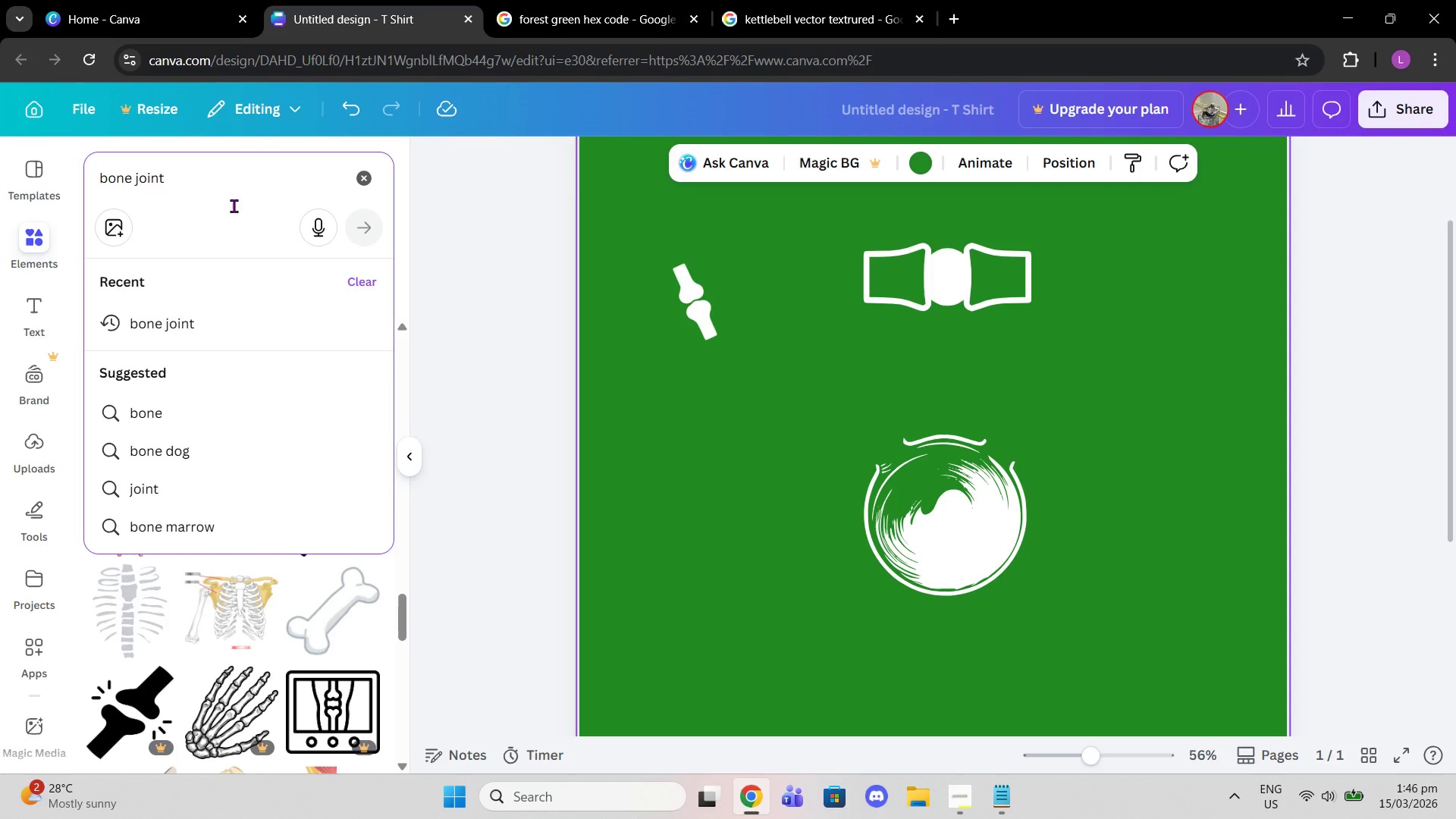 
key(Enter)
 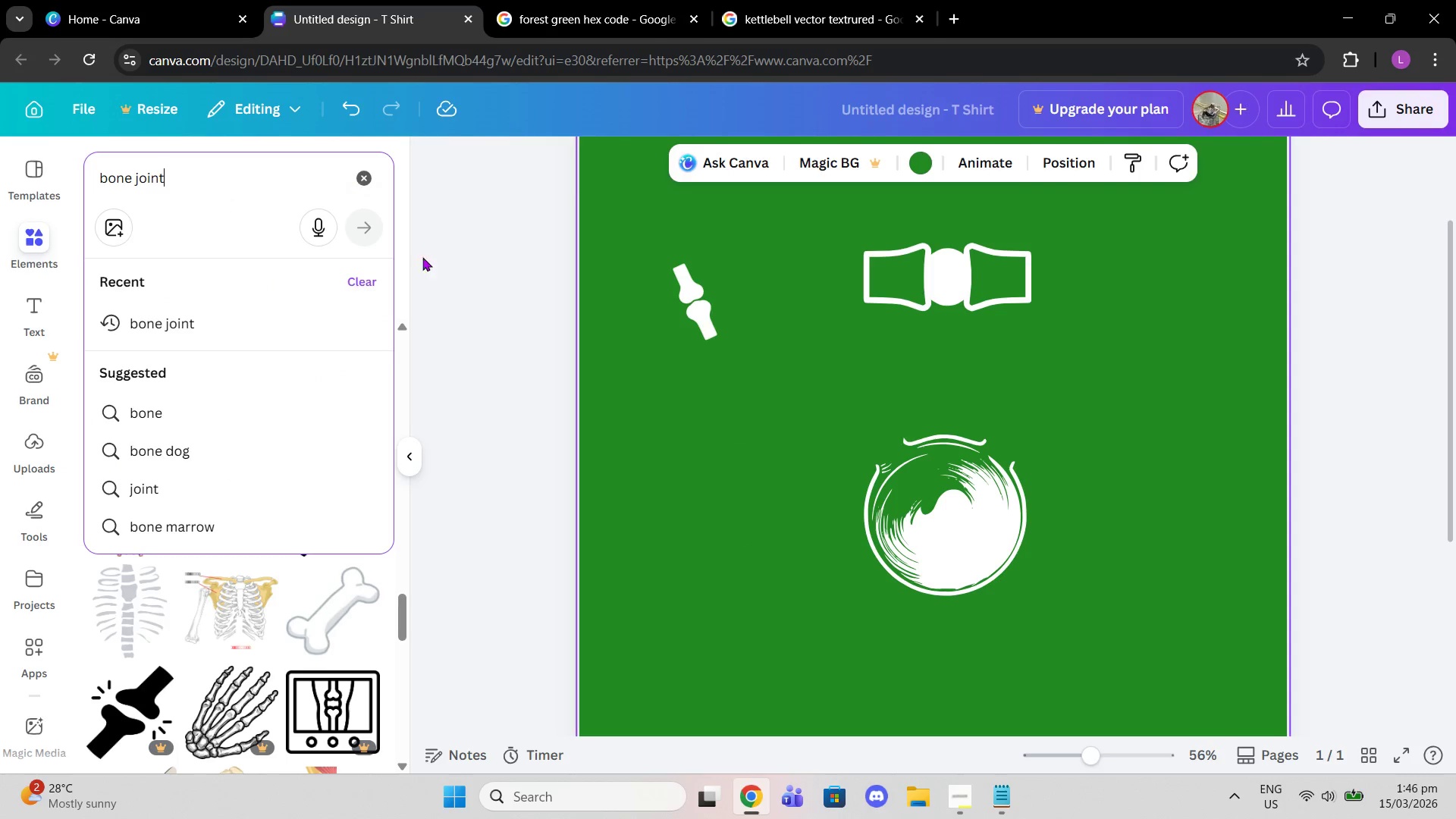 
left_click([453, 268])
 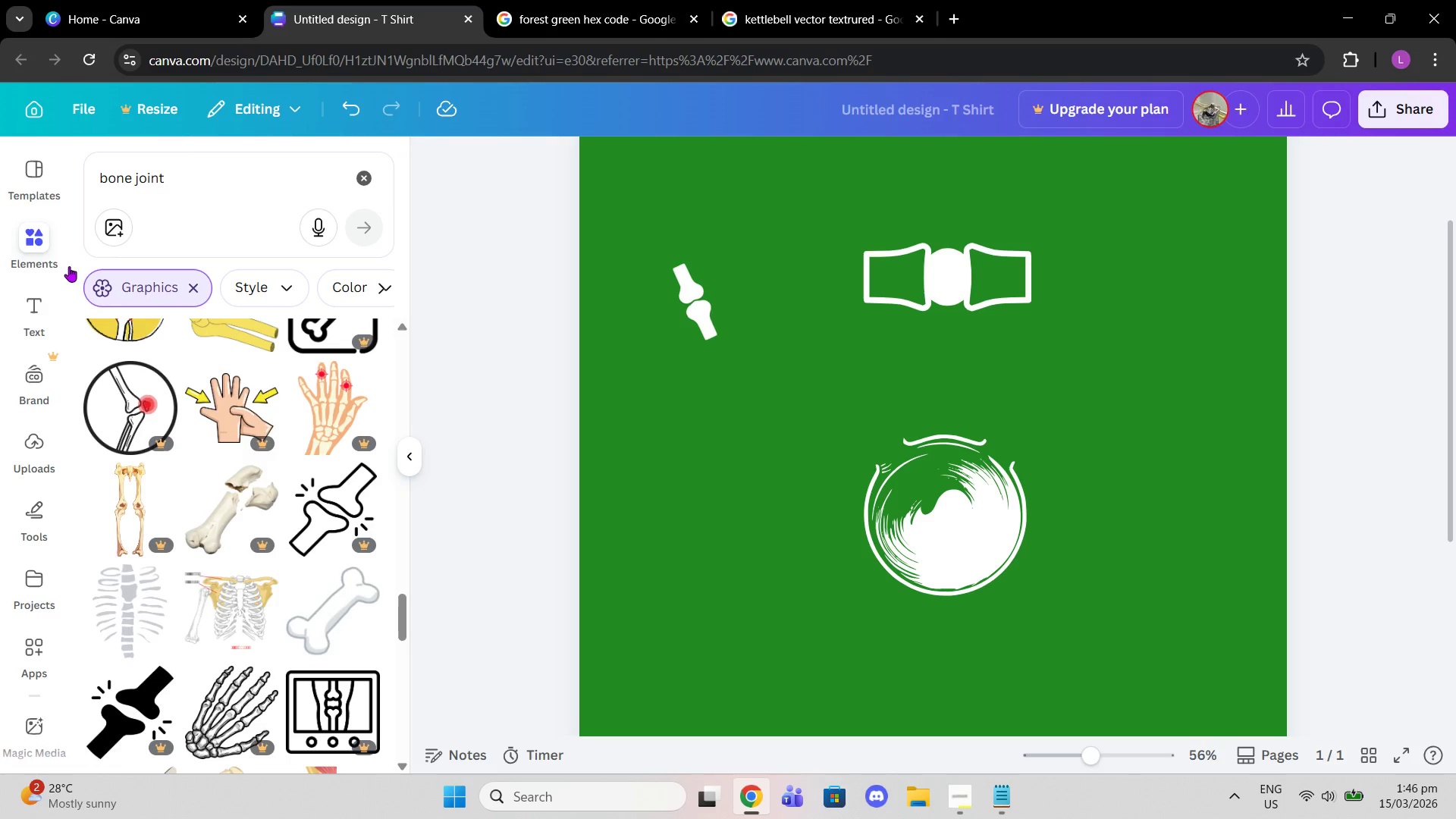 
scroll: coordinate [256, 439], scroll_direction: up, amount: 9.0
 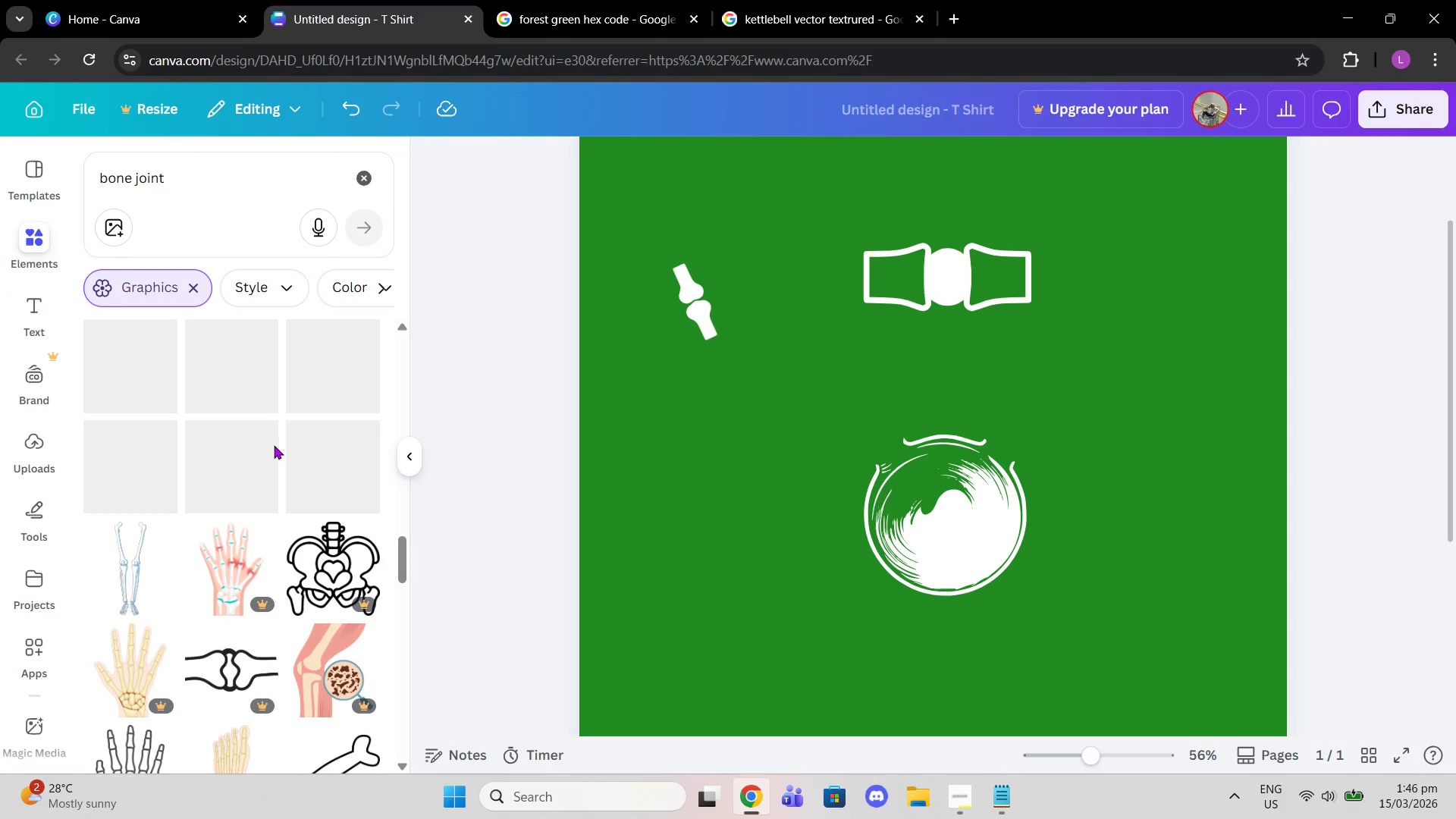 
scroll: coordinate [315, 425], scroll_direction: down, amount: 5.0
 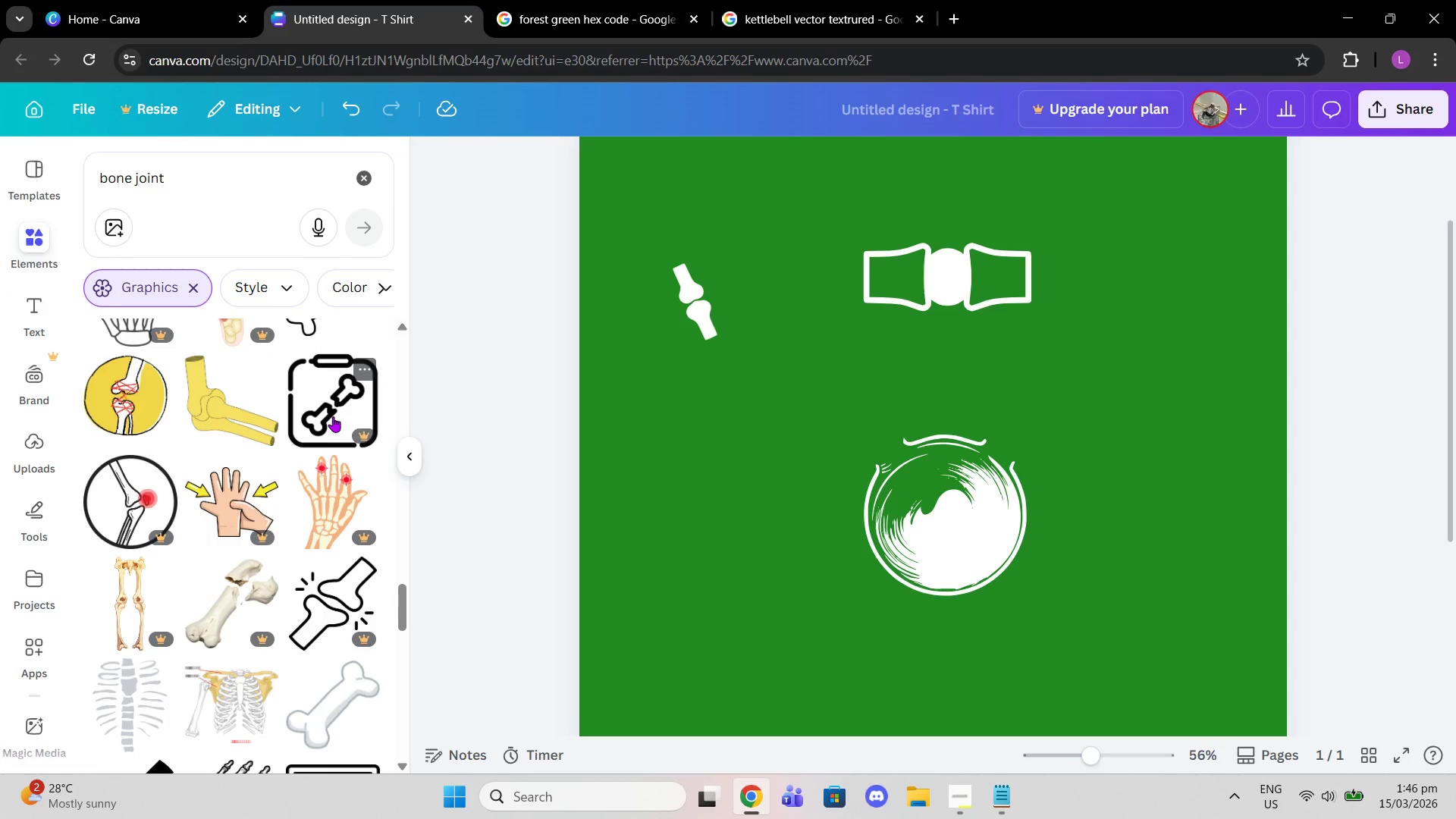 
scroll: coordinate [336, 413], scroll_direction: up, amount: 1.0
 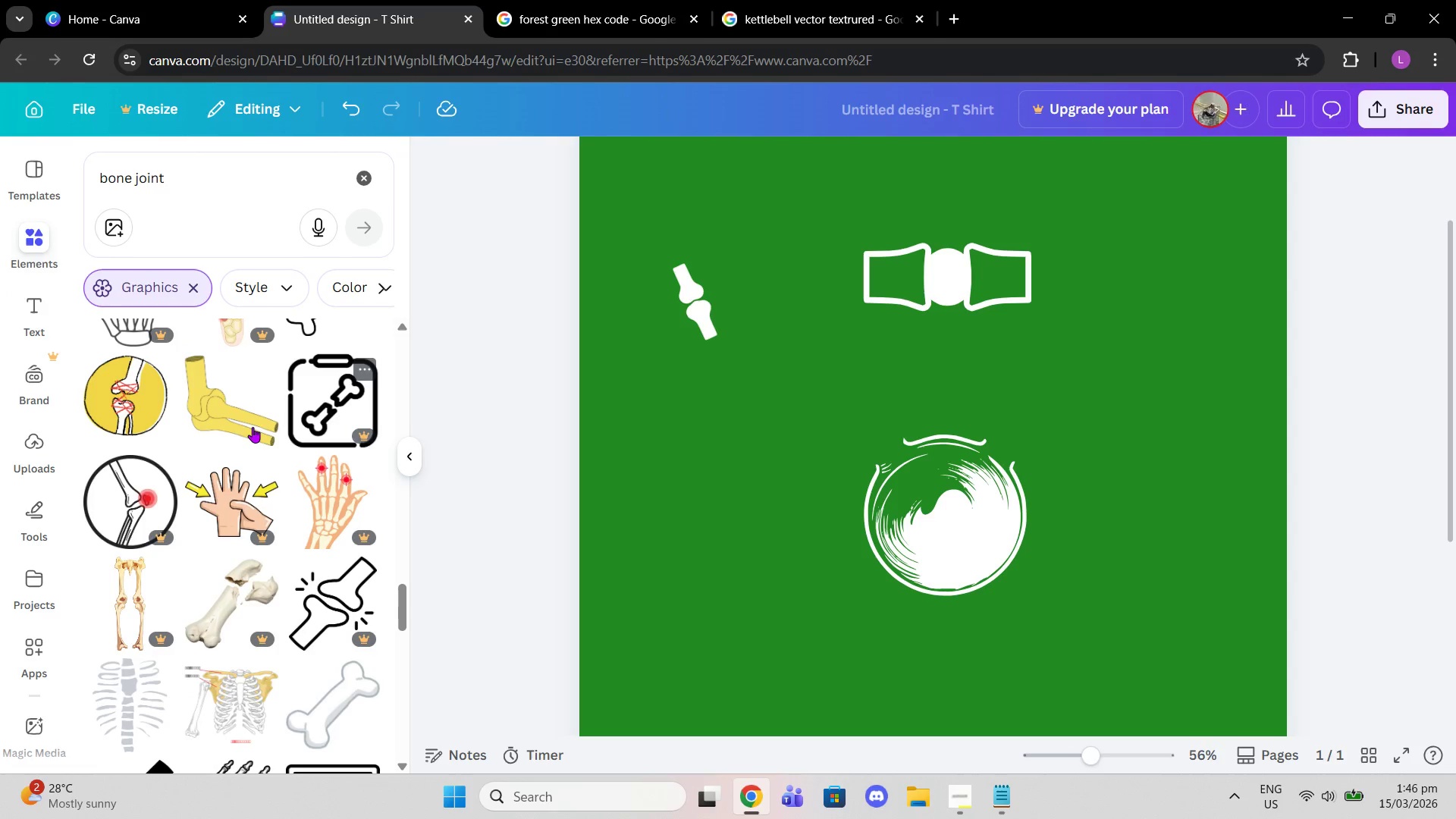 
left_click([233, 429])
 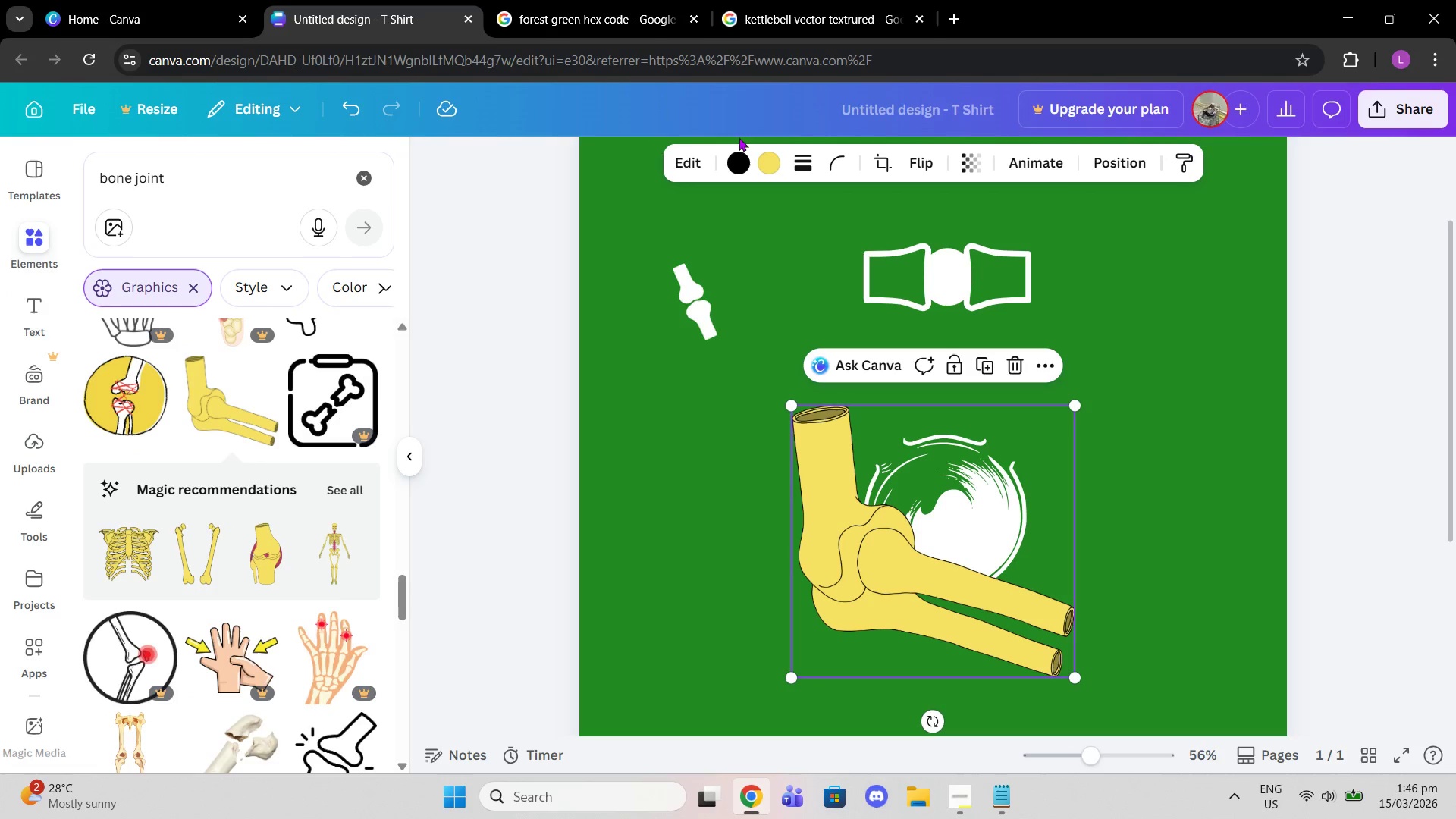 
left_click([760, 158])
 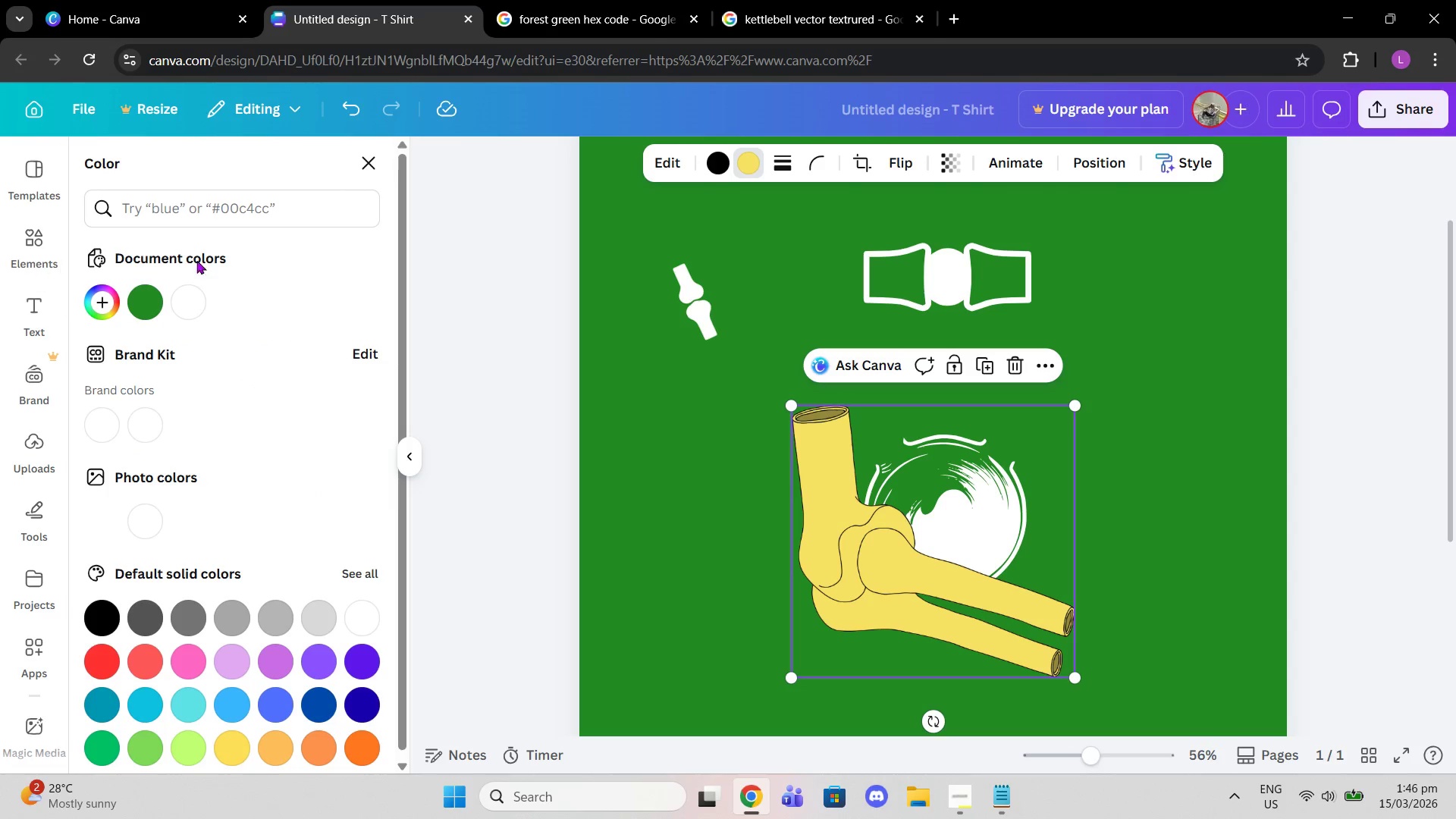 
left_click([186, 297])
 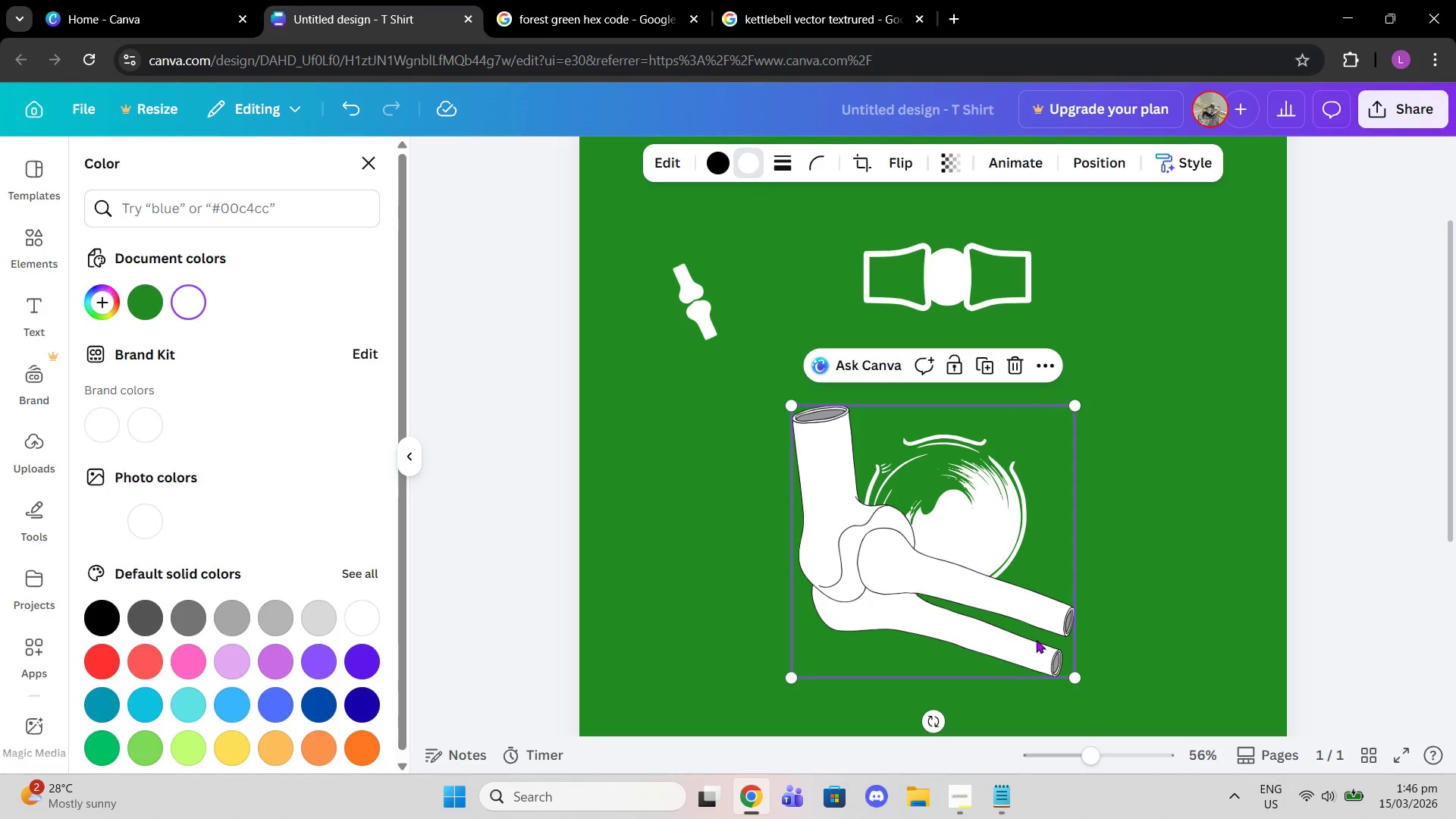 
left_click_drag(start_coordinate=[1075, 681], to_coordinate=[893, 527])
 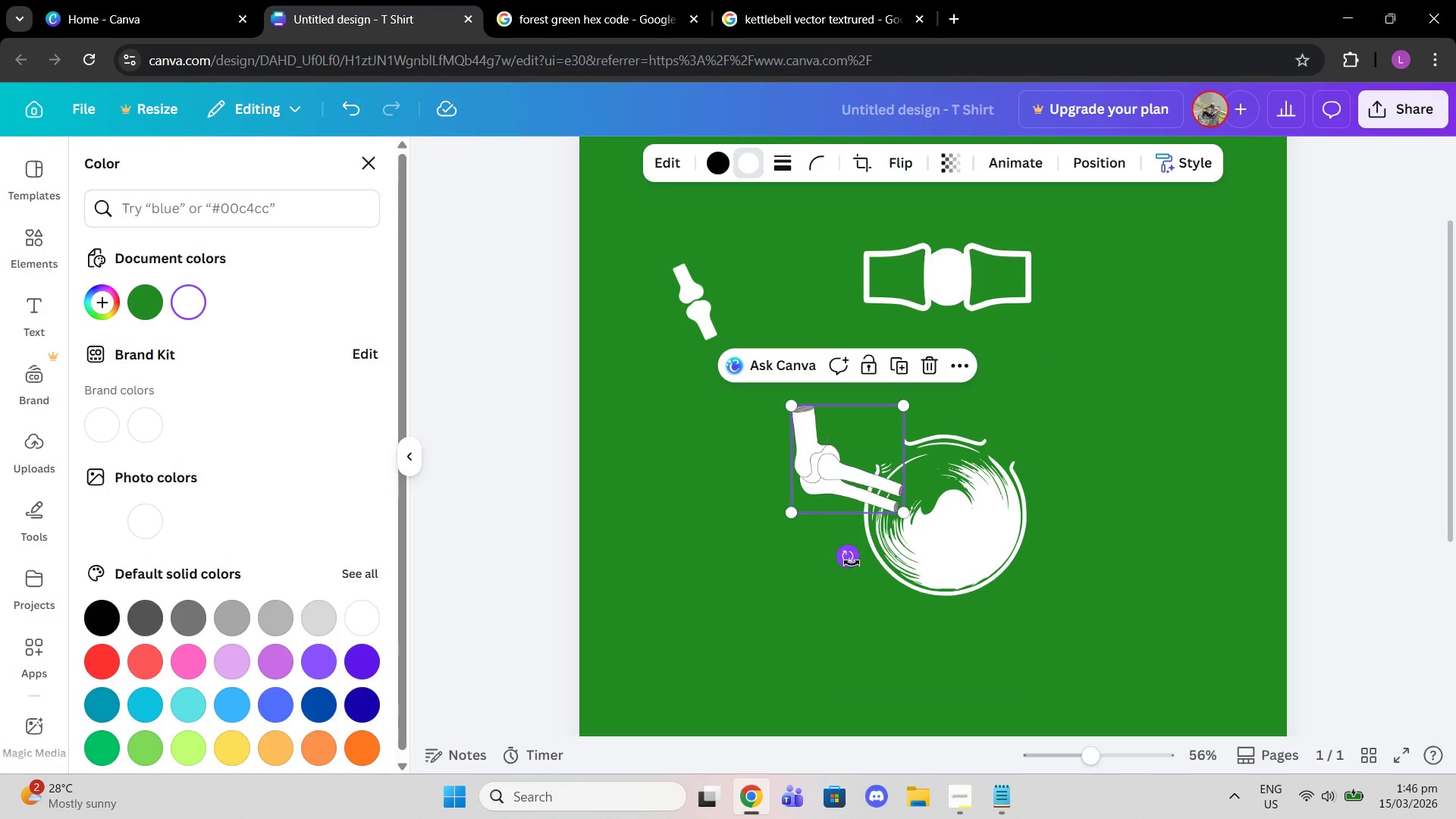 
left_click_drag(start_coordinate=[846, 560], to_coordinate=[818, 518])
 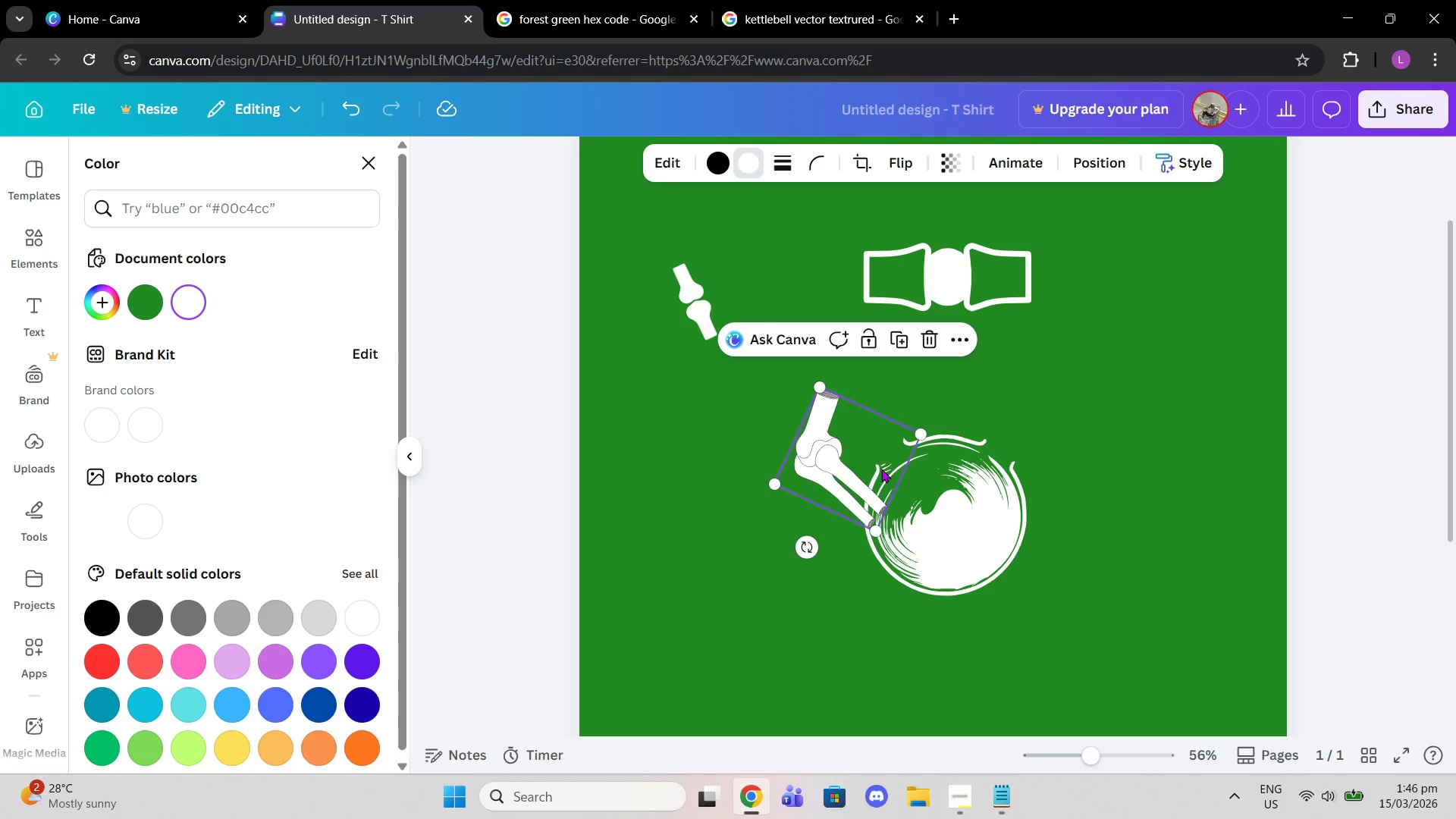 
left_click_drag(start_coordinate=[881, 469], to_coordinate=[899, 403])
 